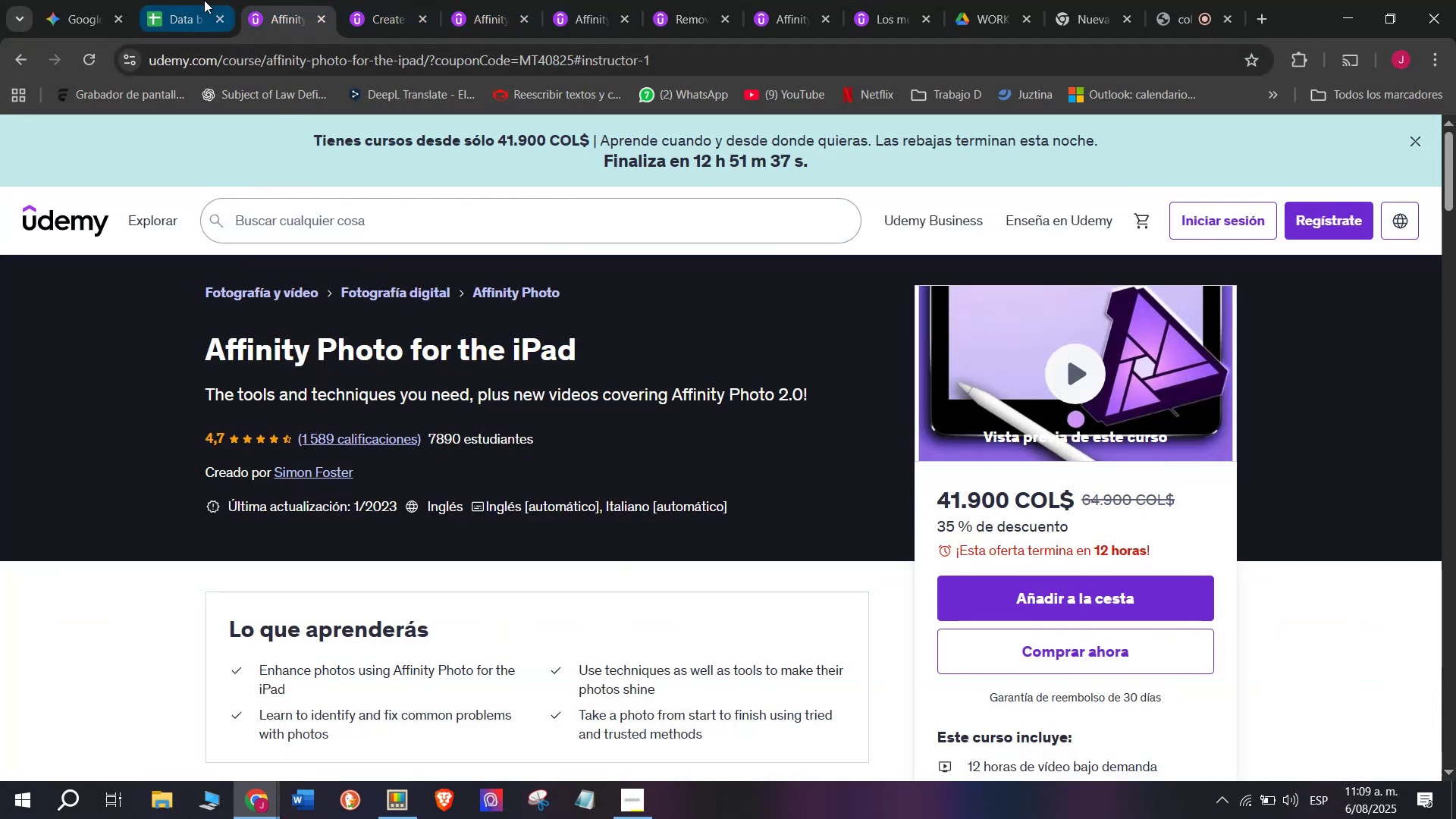 
left_click([192, 0])
 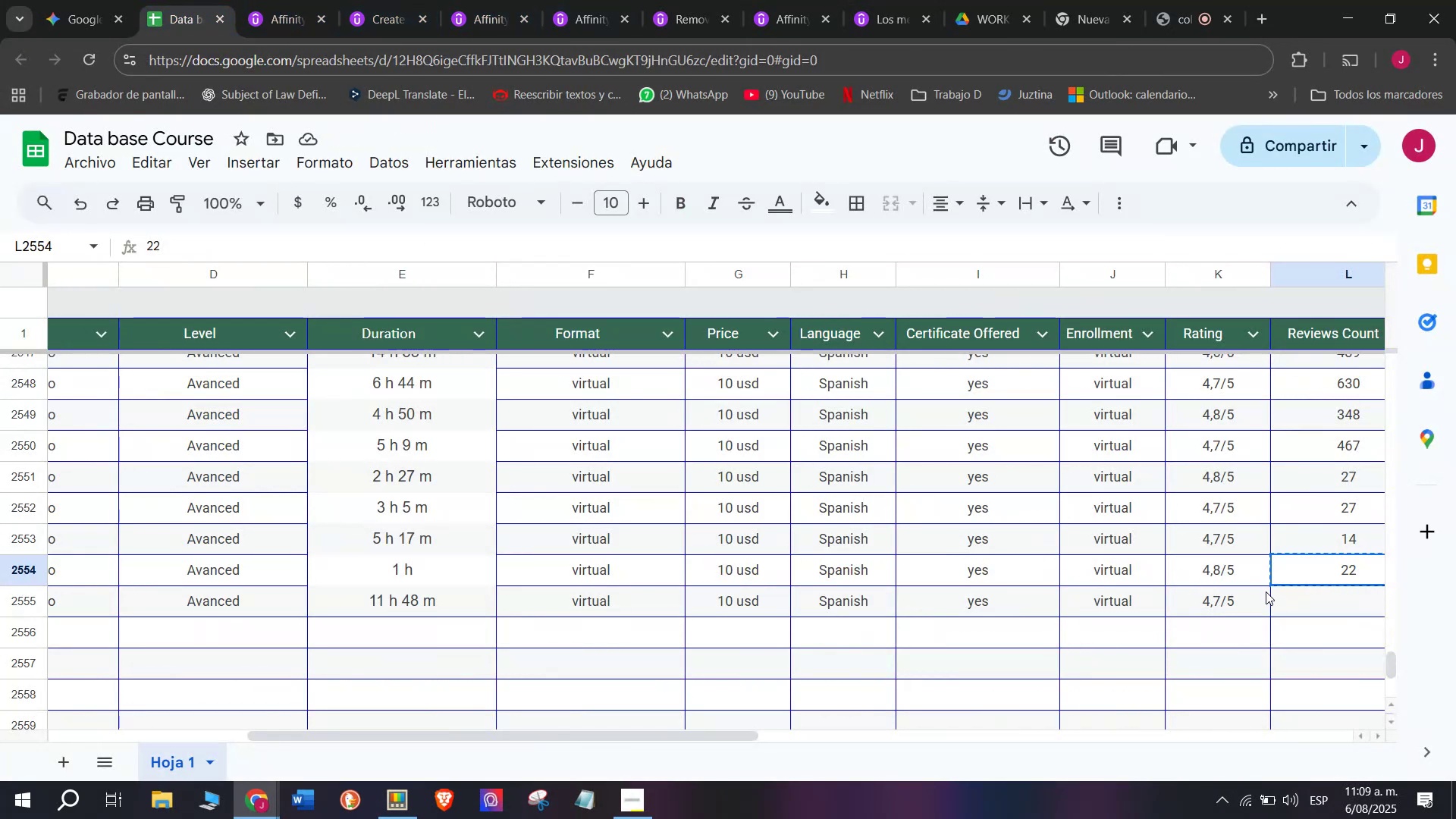 
left_click([1337, 604])
 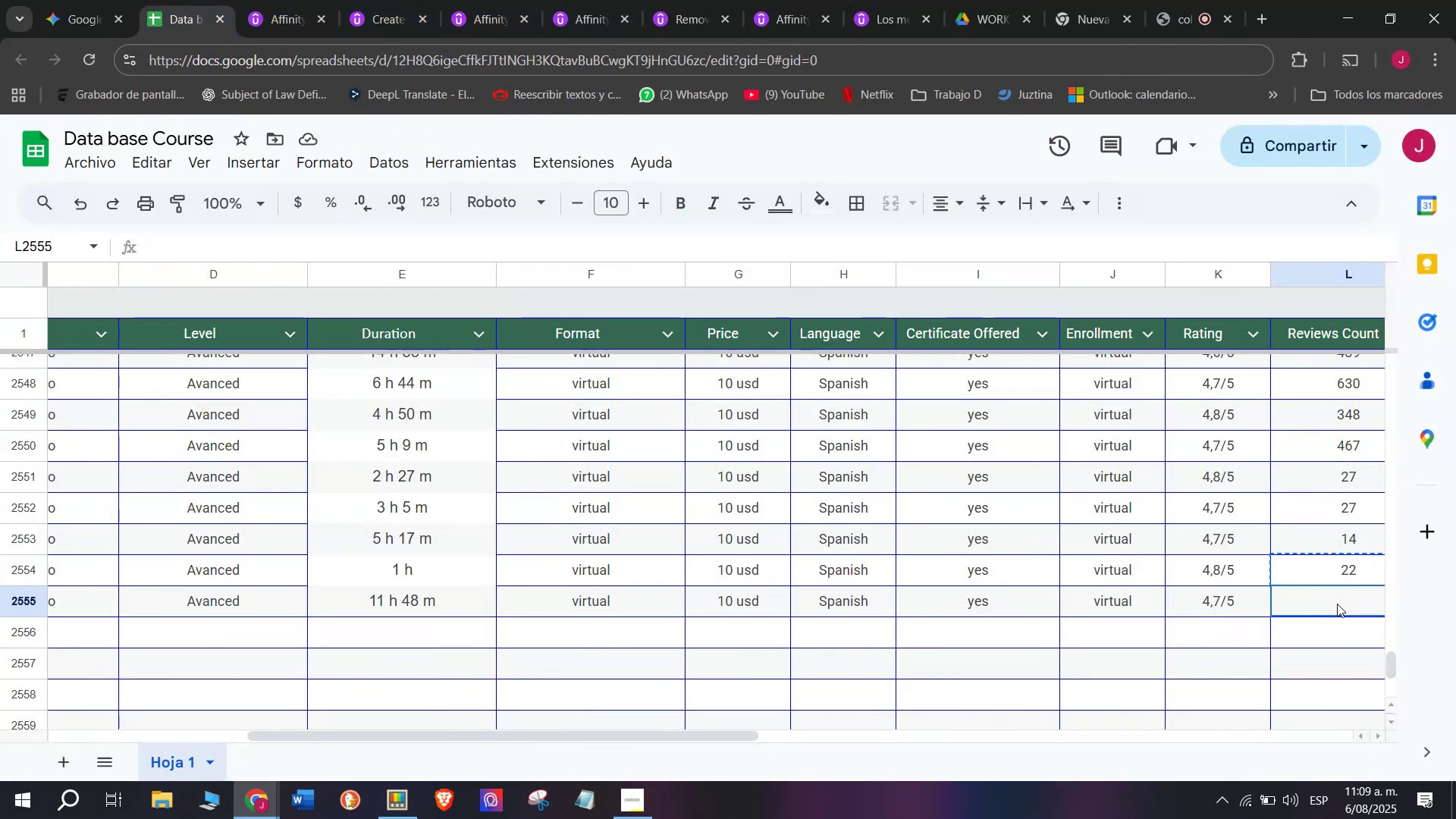 
type(1589)
 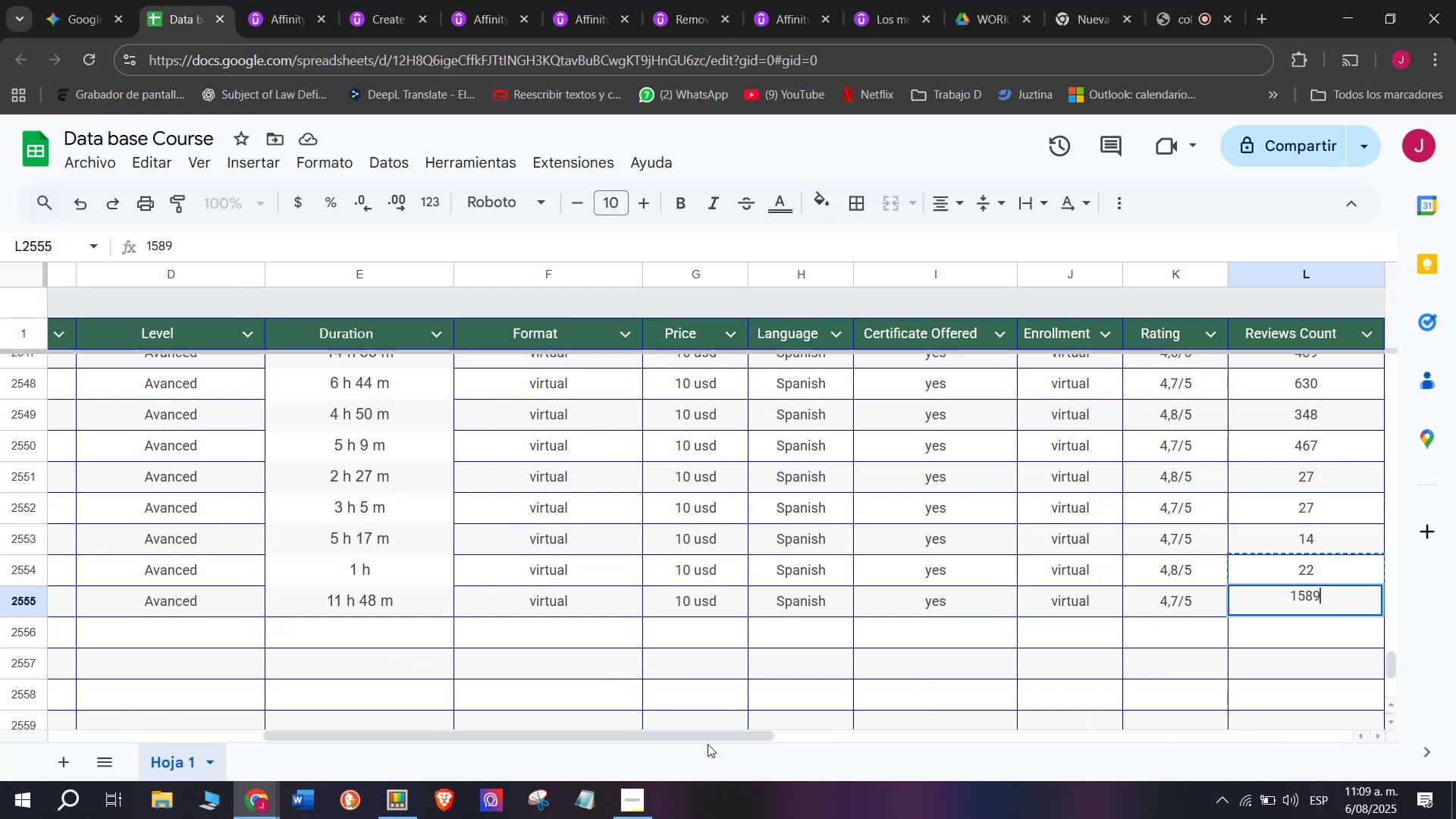 
left_click_drag(start_coordinate=[715, 730], to_coordinate=[893, 745])
 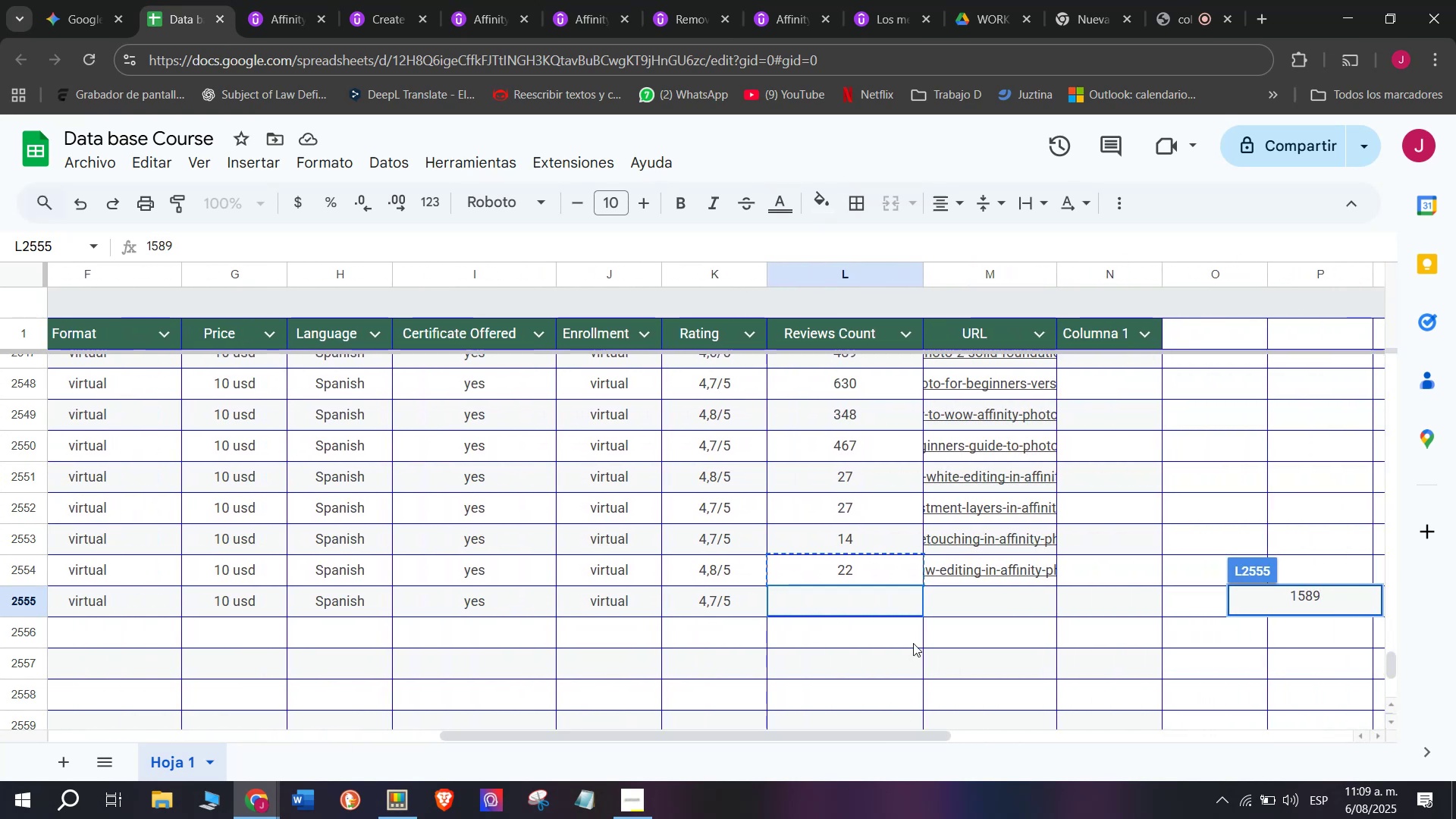 
left_click([913, 643])
 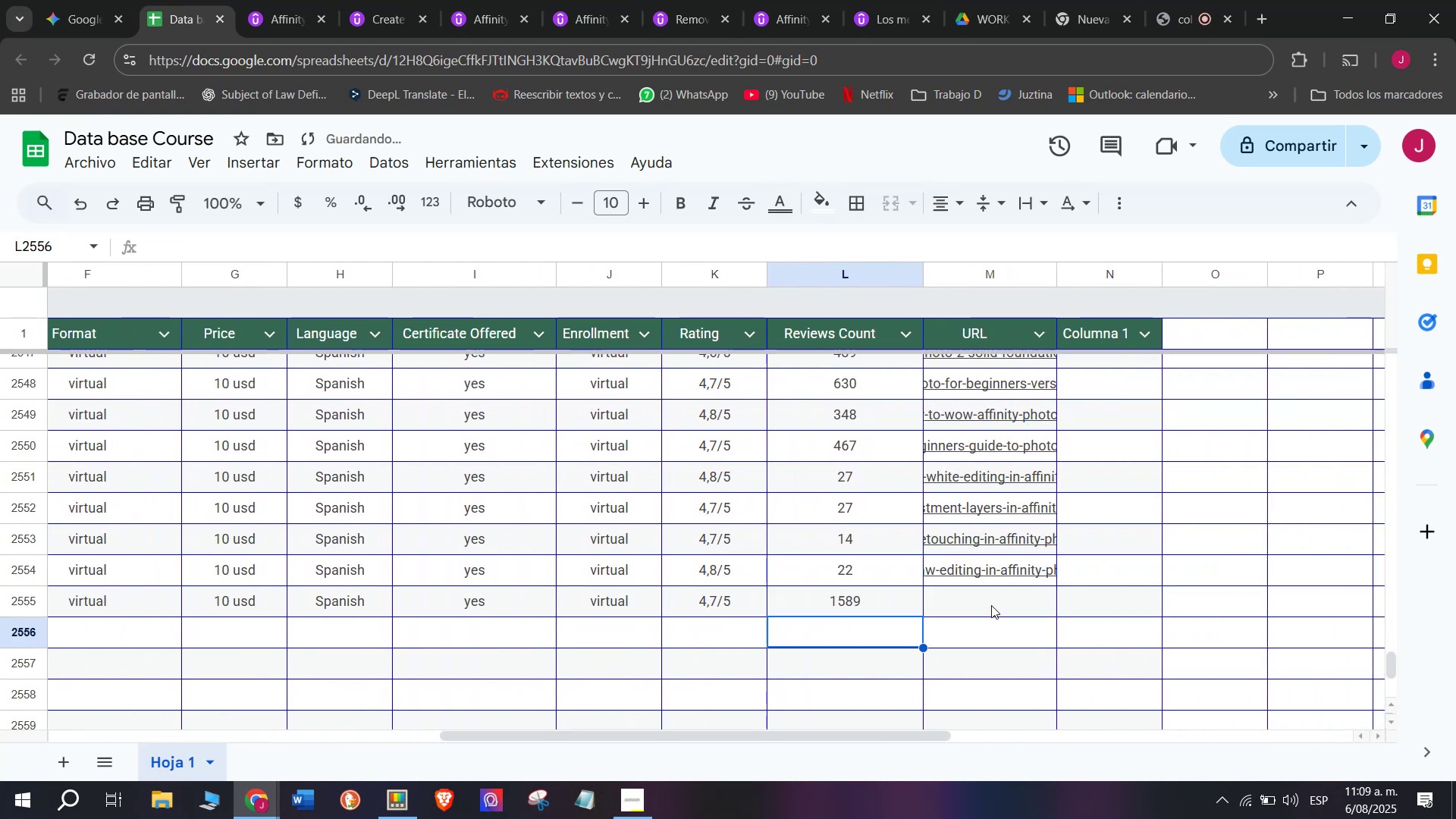 
left_click([991, 604])
 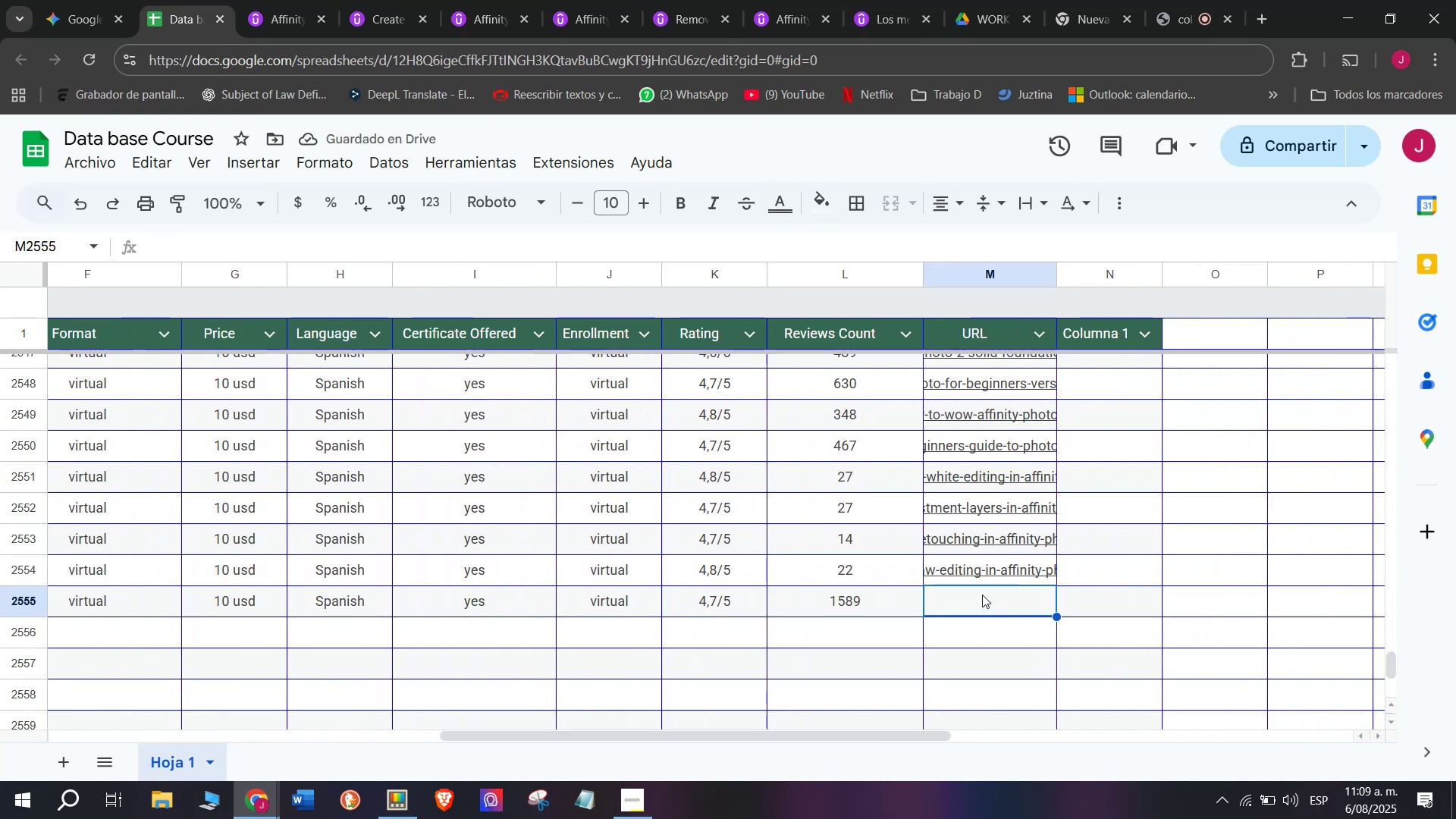 
double_click([313, 48])
 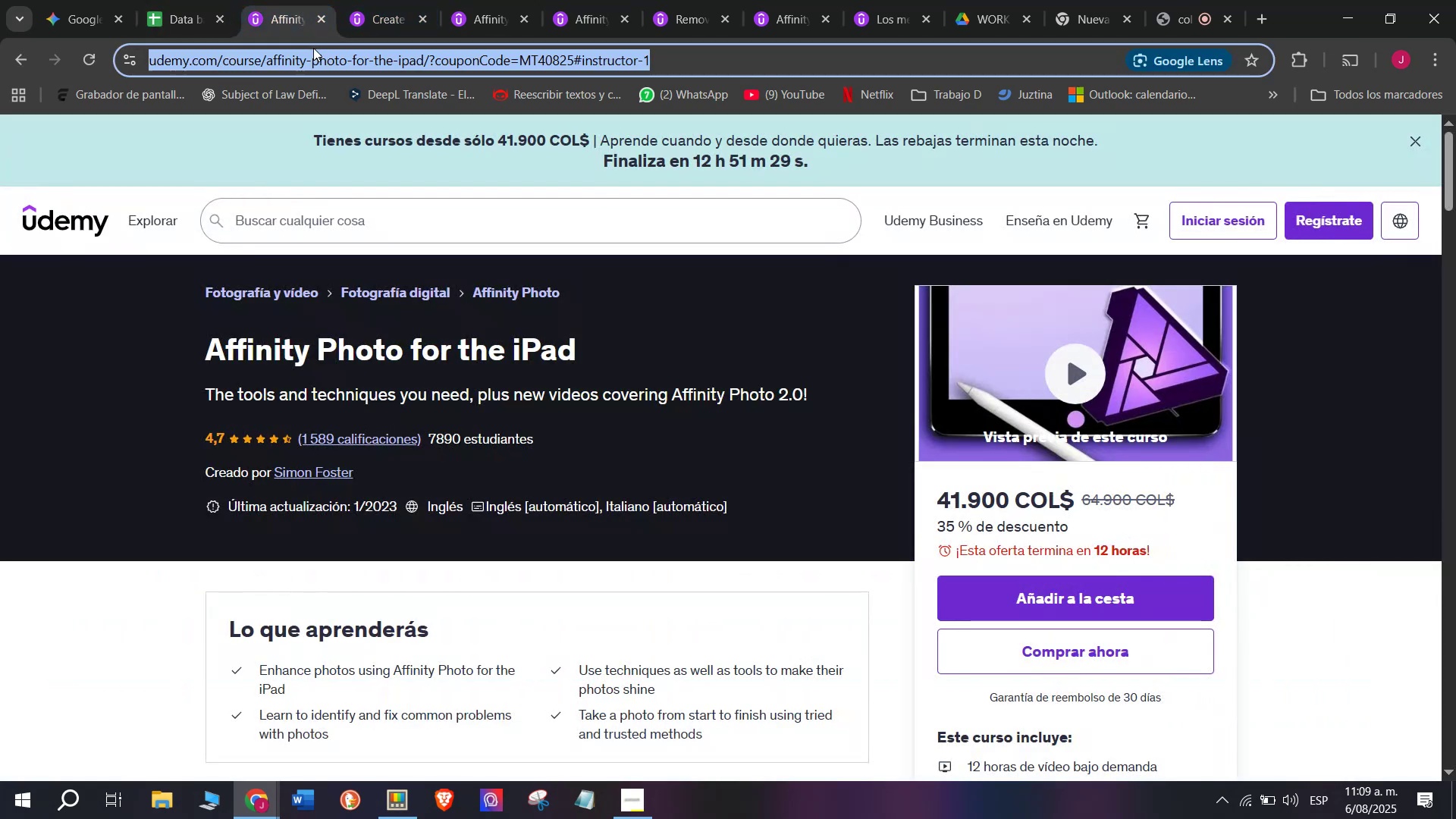 
triple_click([313, 48])
 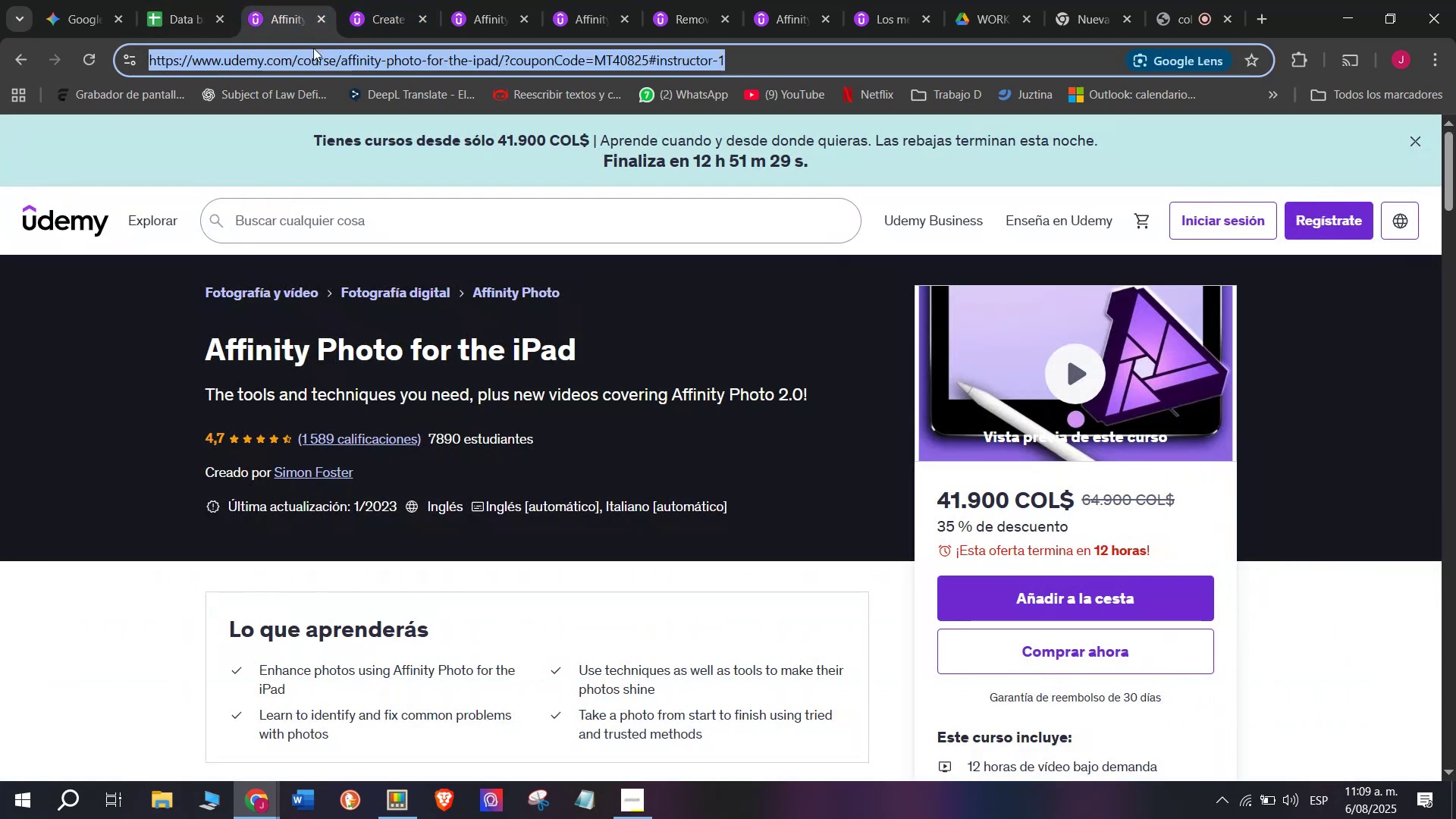 
triple_click([313, 48])
 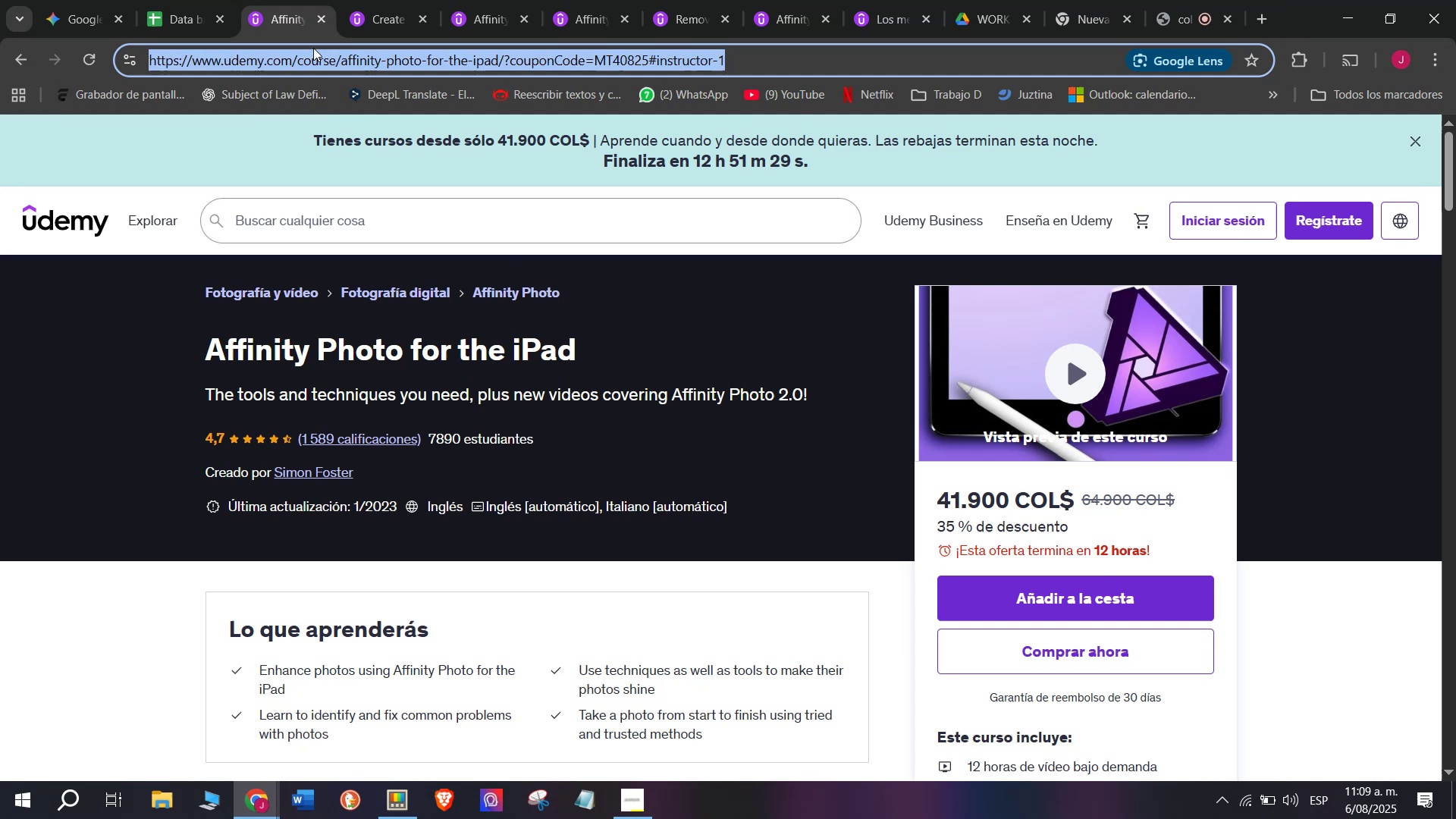 
key(Break)
 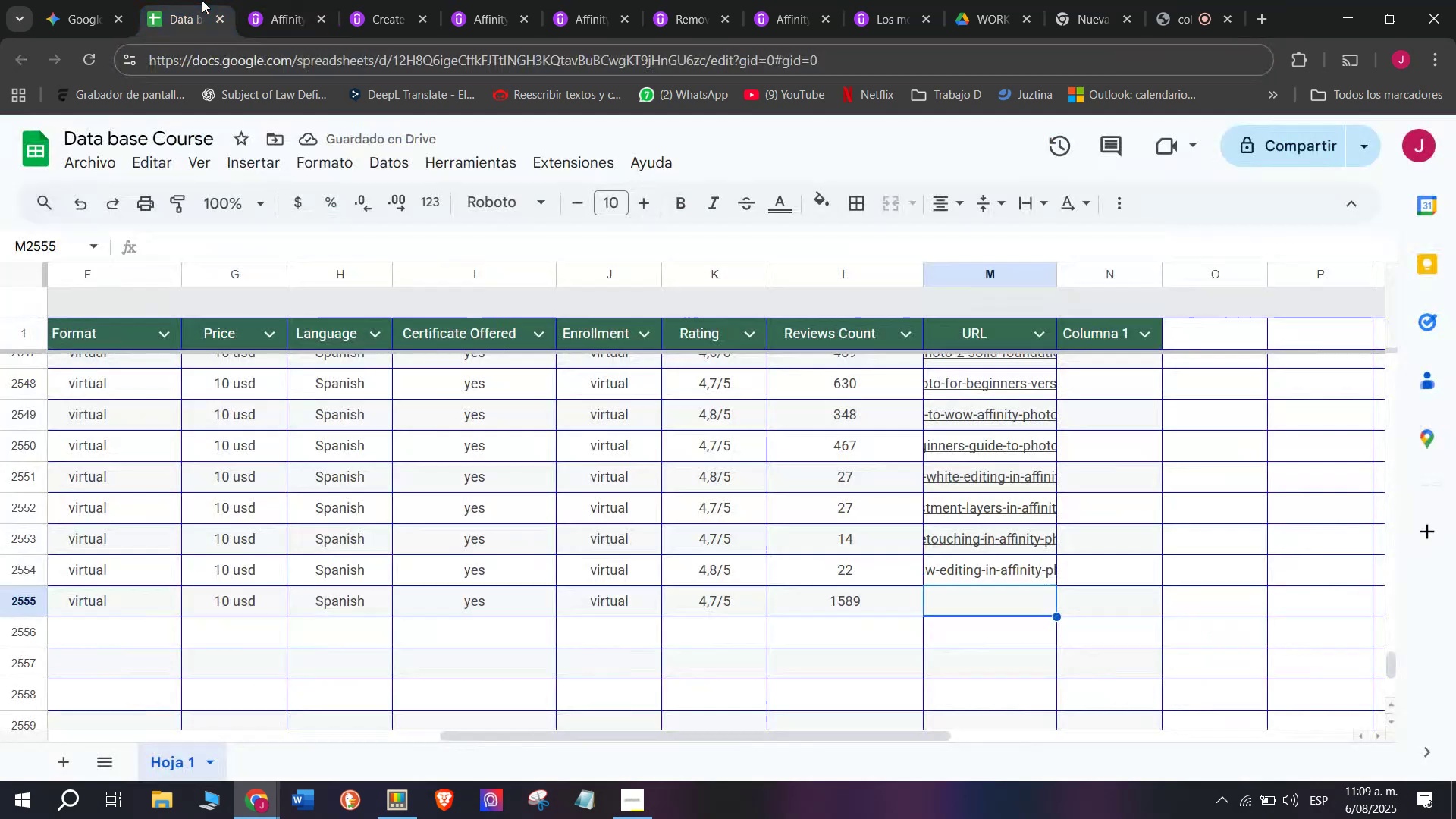 
key(Control+ControlLeft)
 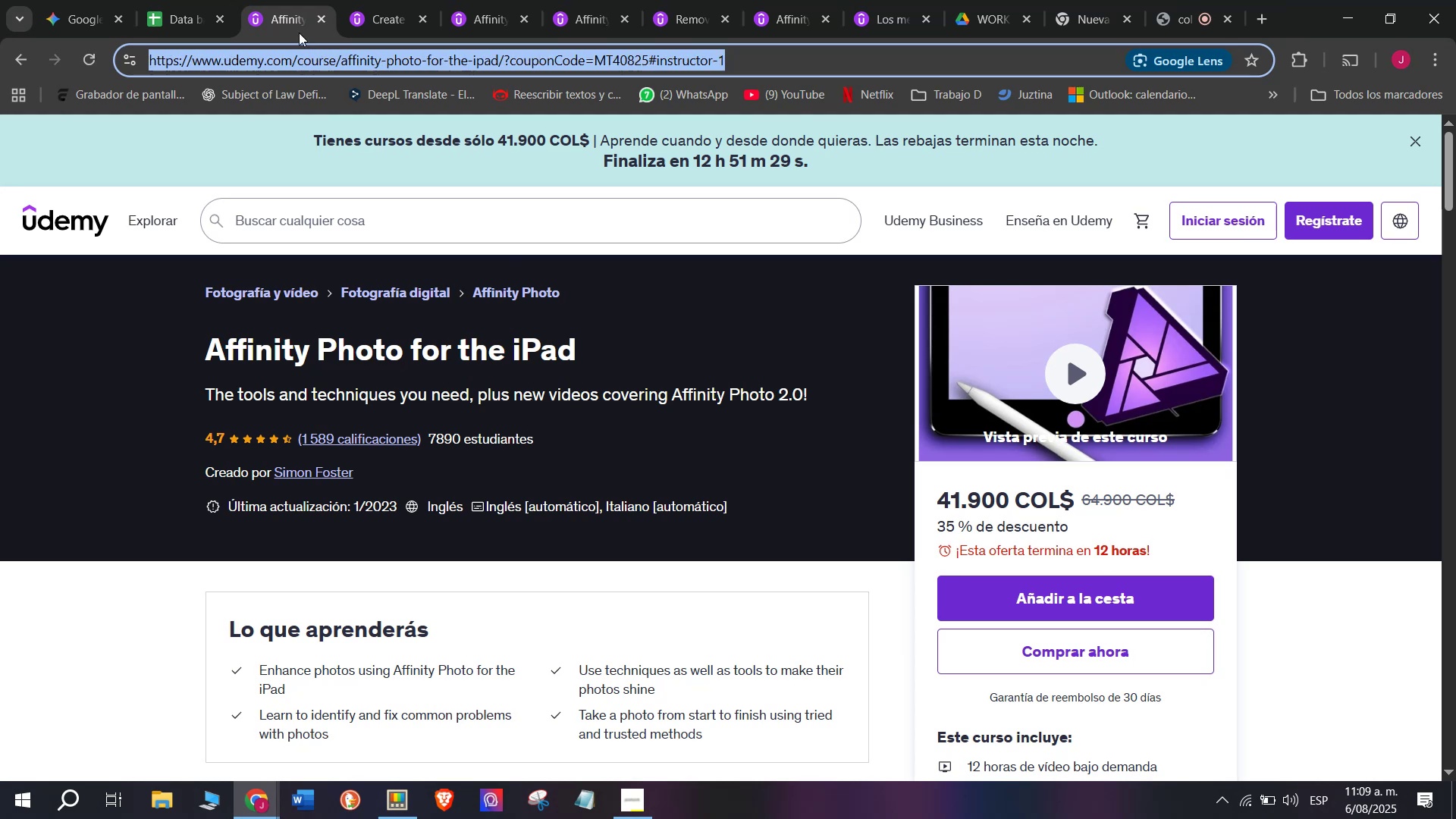 
key(Control+C)
 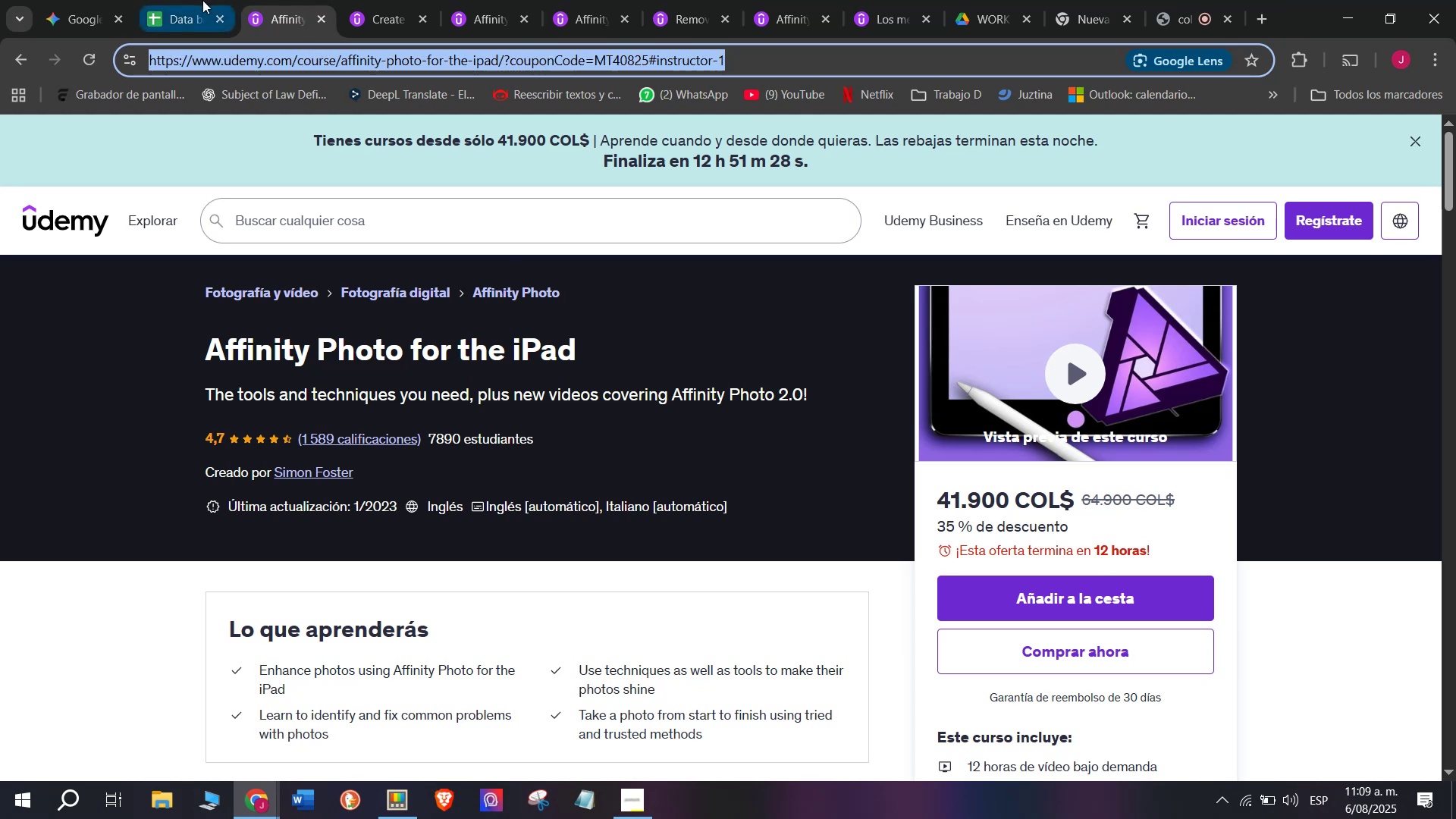 
triple_click([202, 0])
 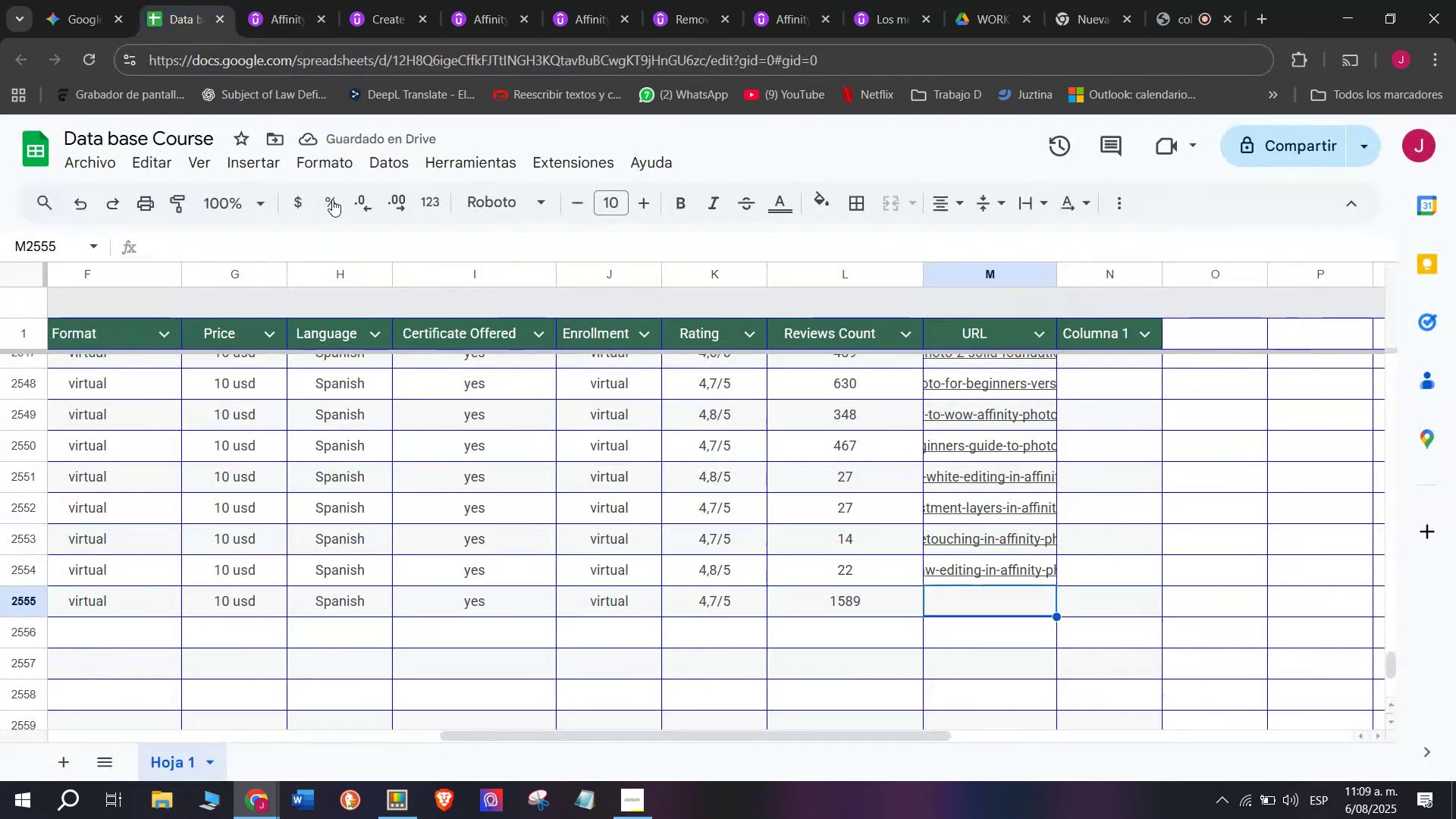 
key(Control+ControlLeft)
 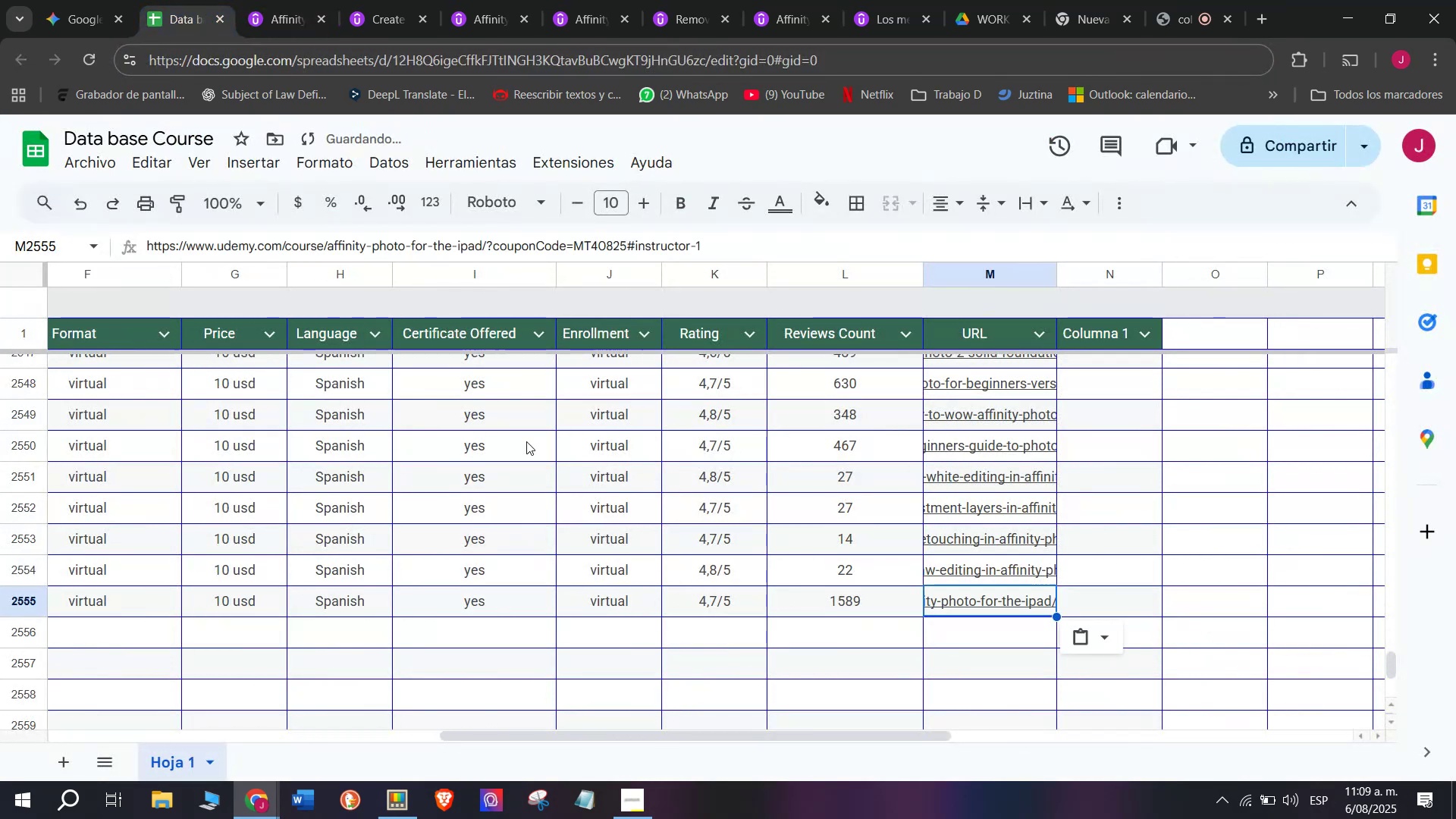 
key(Z)
 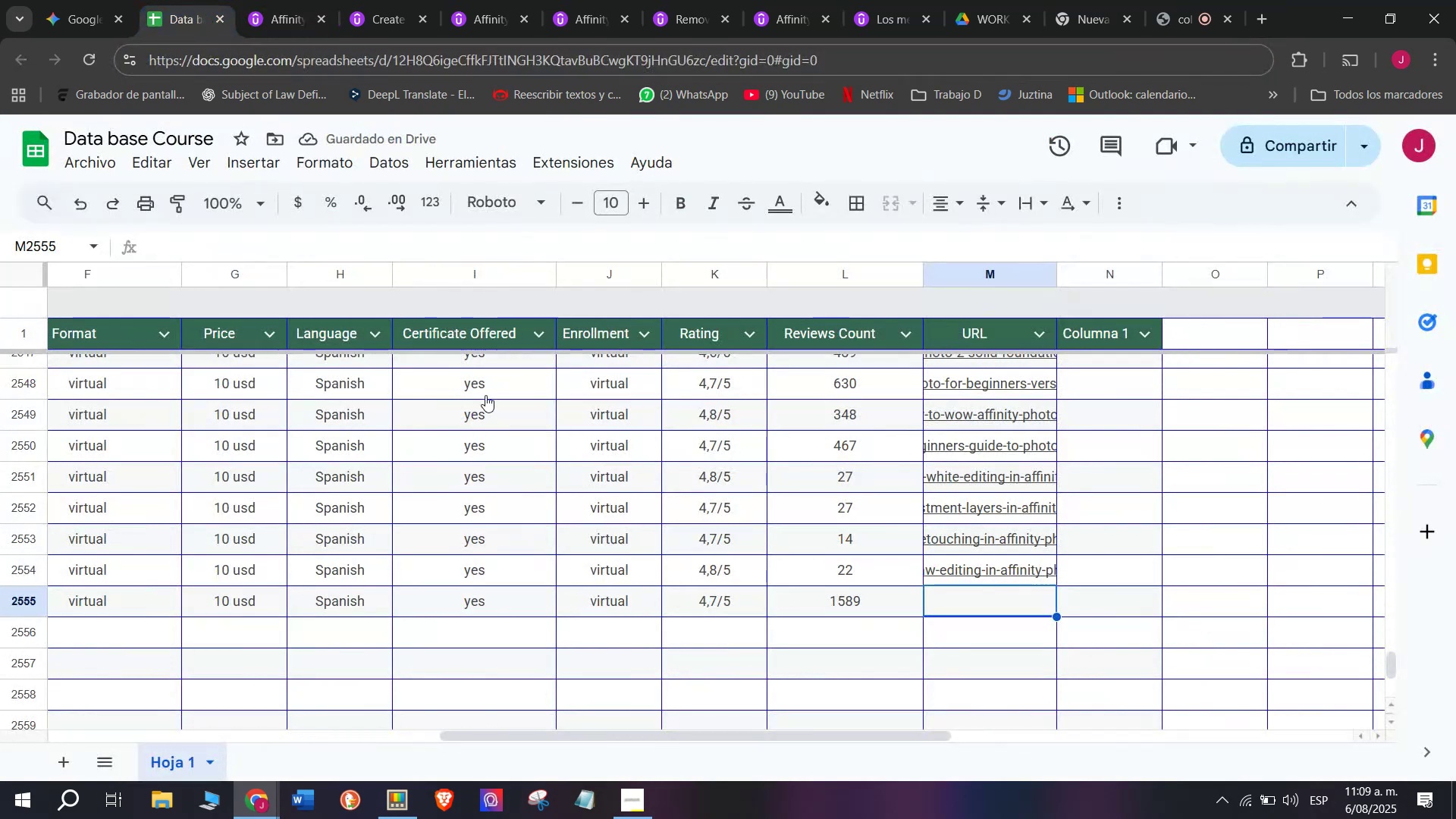 
key(Control+V)
 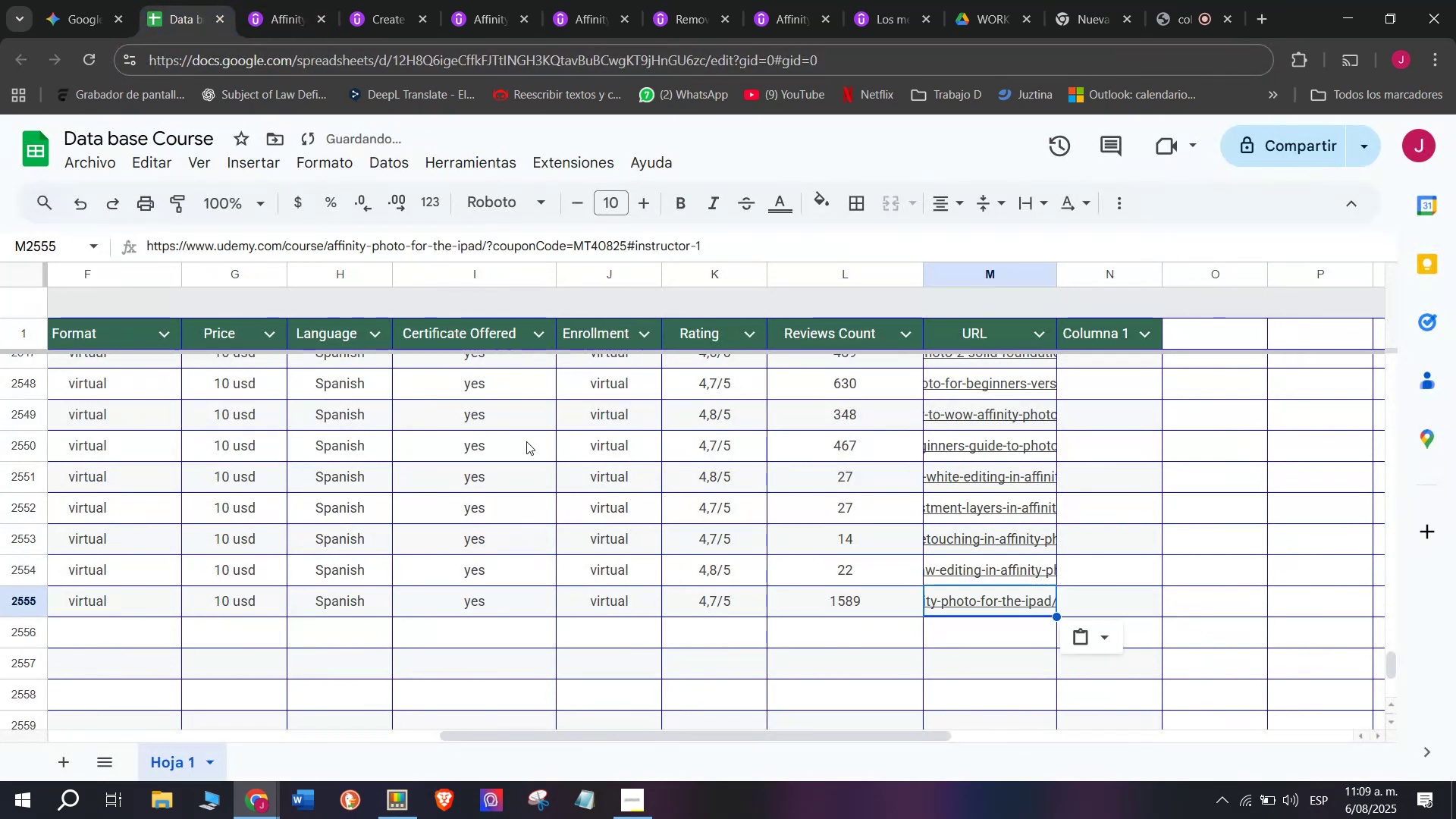 
scroll: coordinate [166, 629], scroll_direction: up, amount: 8.0
 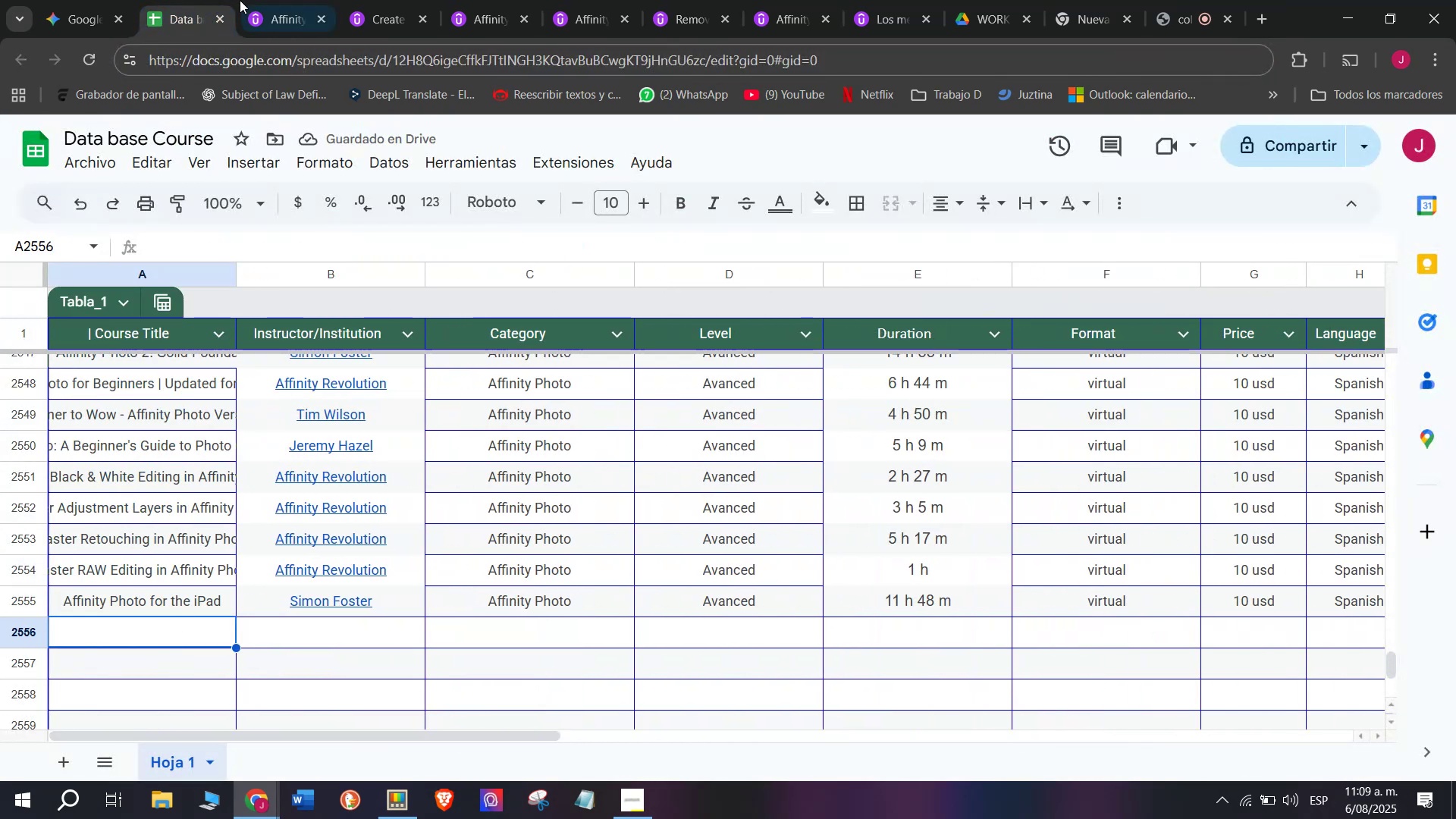 
double_click([287, 0])
 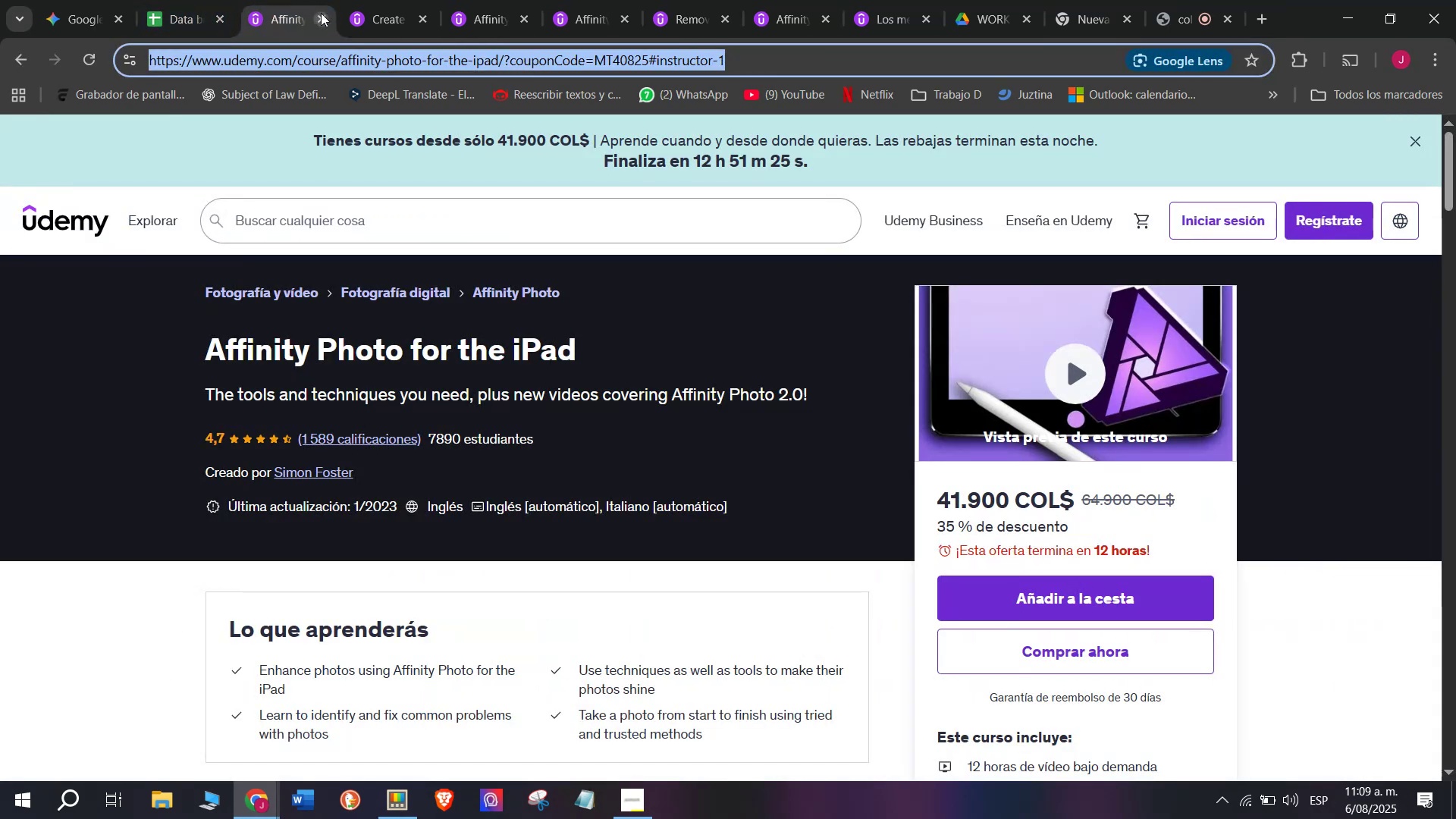 
left_click([323, 13])
 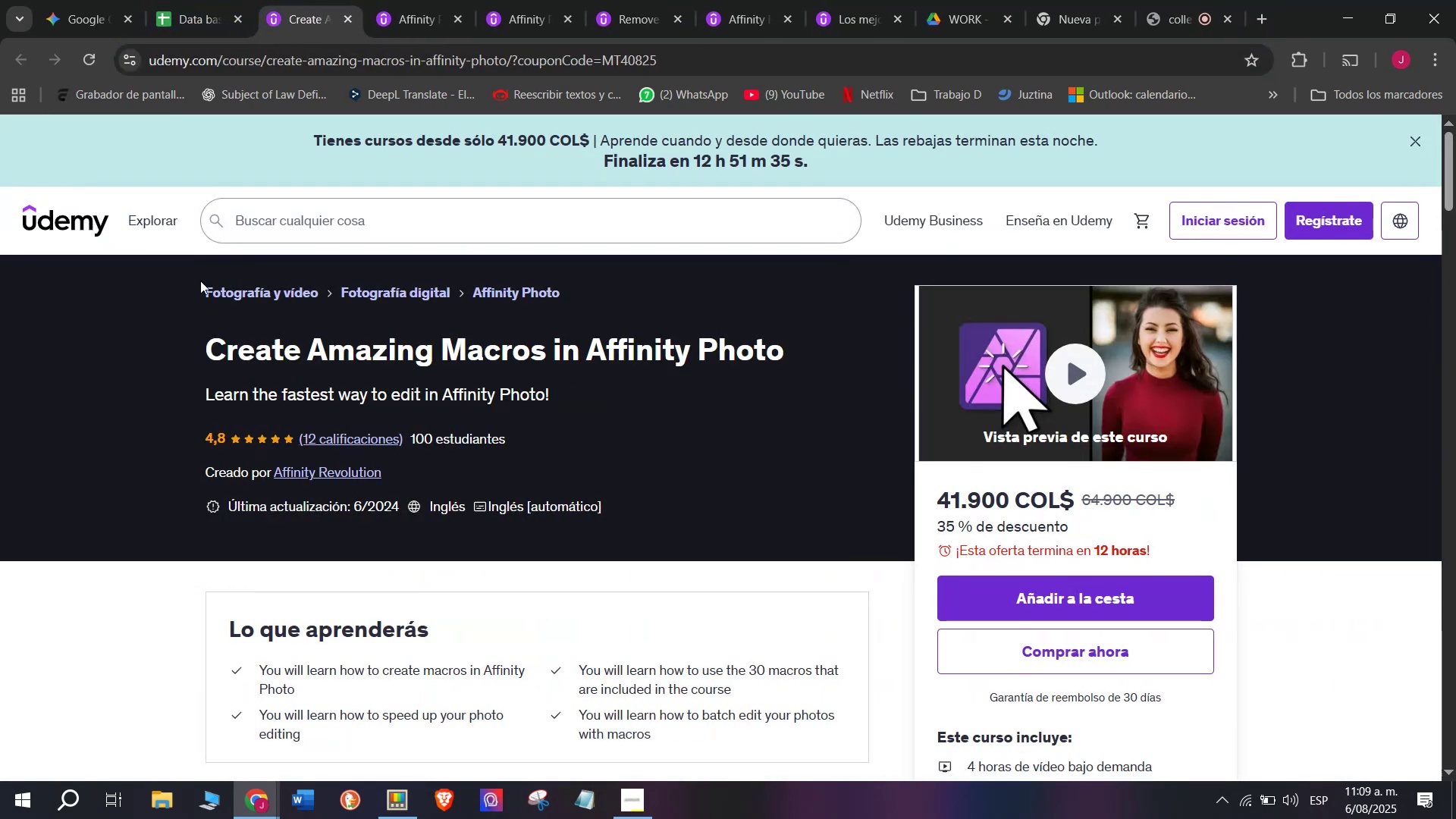 
left_click_drag(start_coordinate=[150, 342], to_coordinate=[837, 350])
 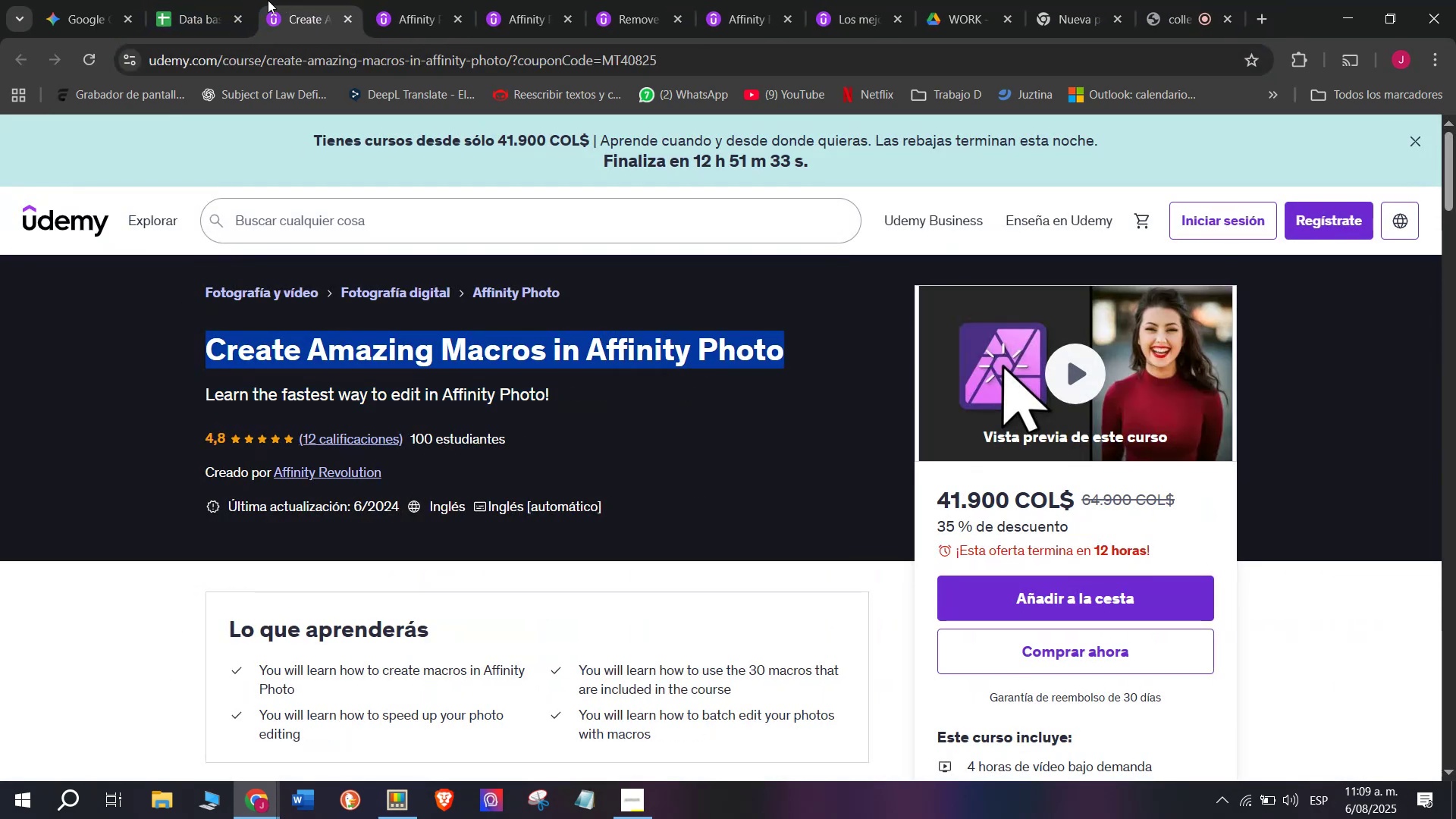 
key(Break)
 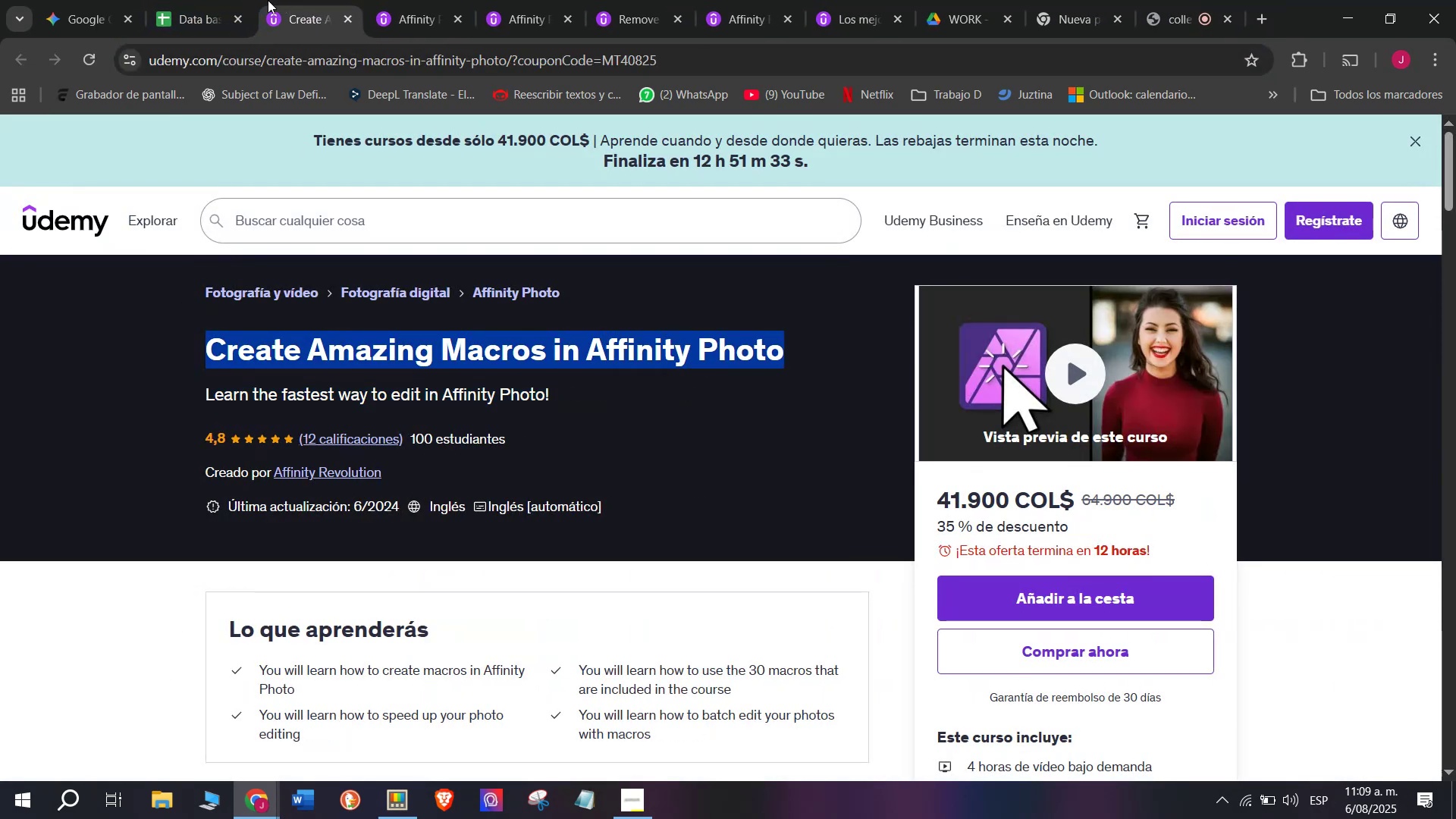 
key(Control+ControlLeft)
 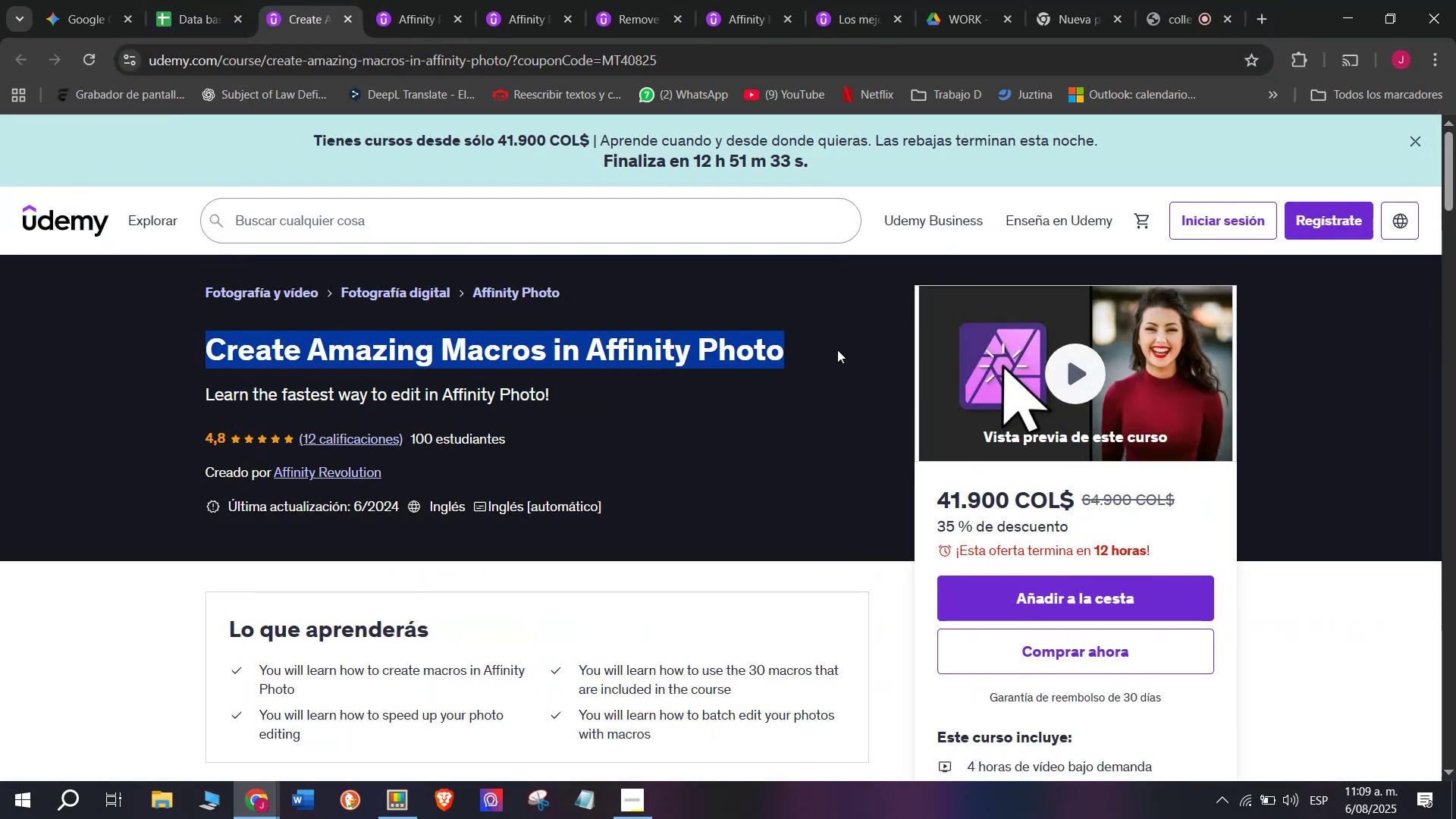 
key(Control+C)
 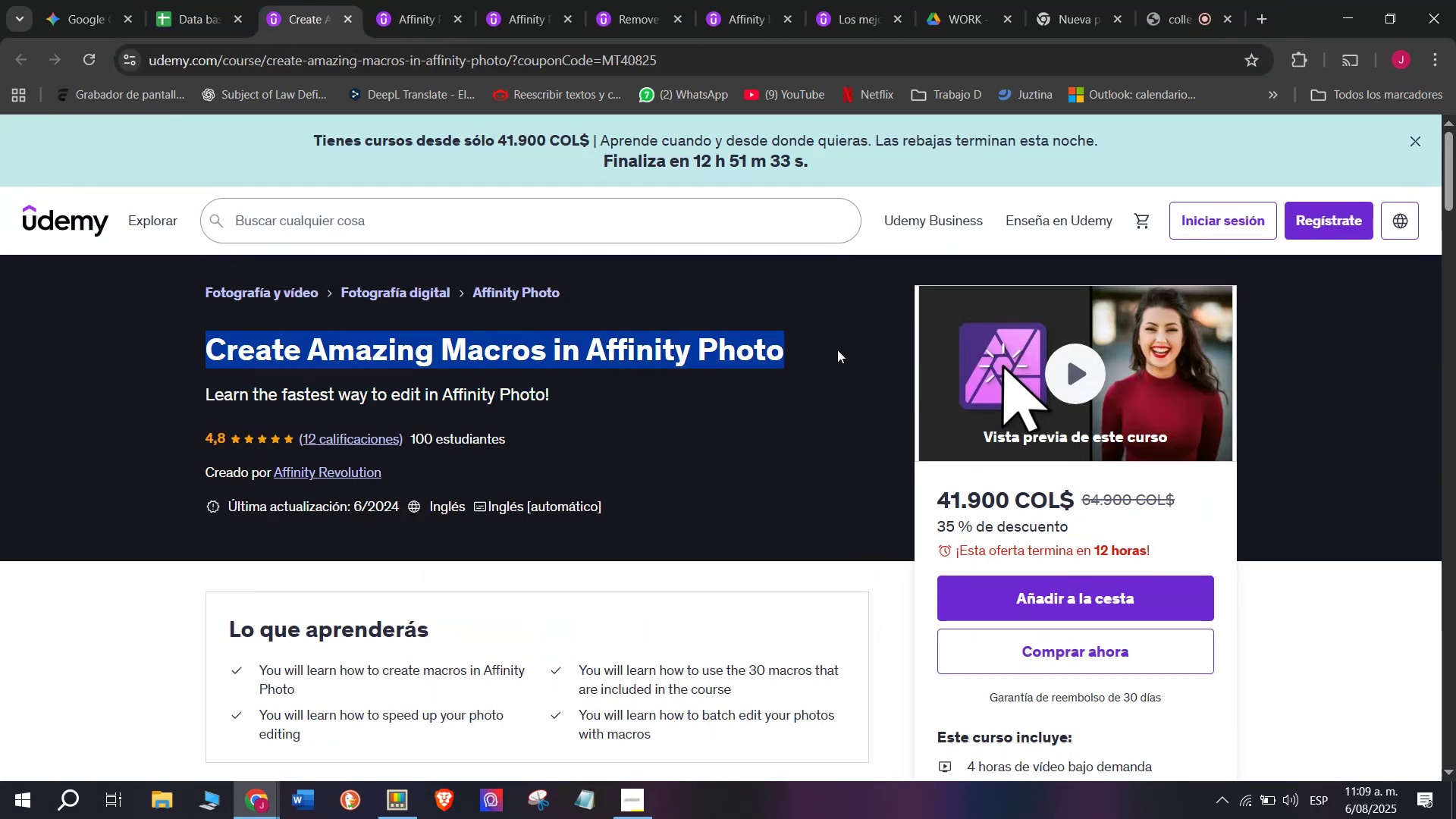 
key(Control+ControlLeft)
 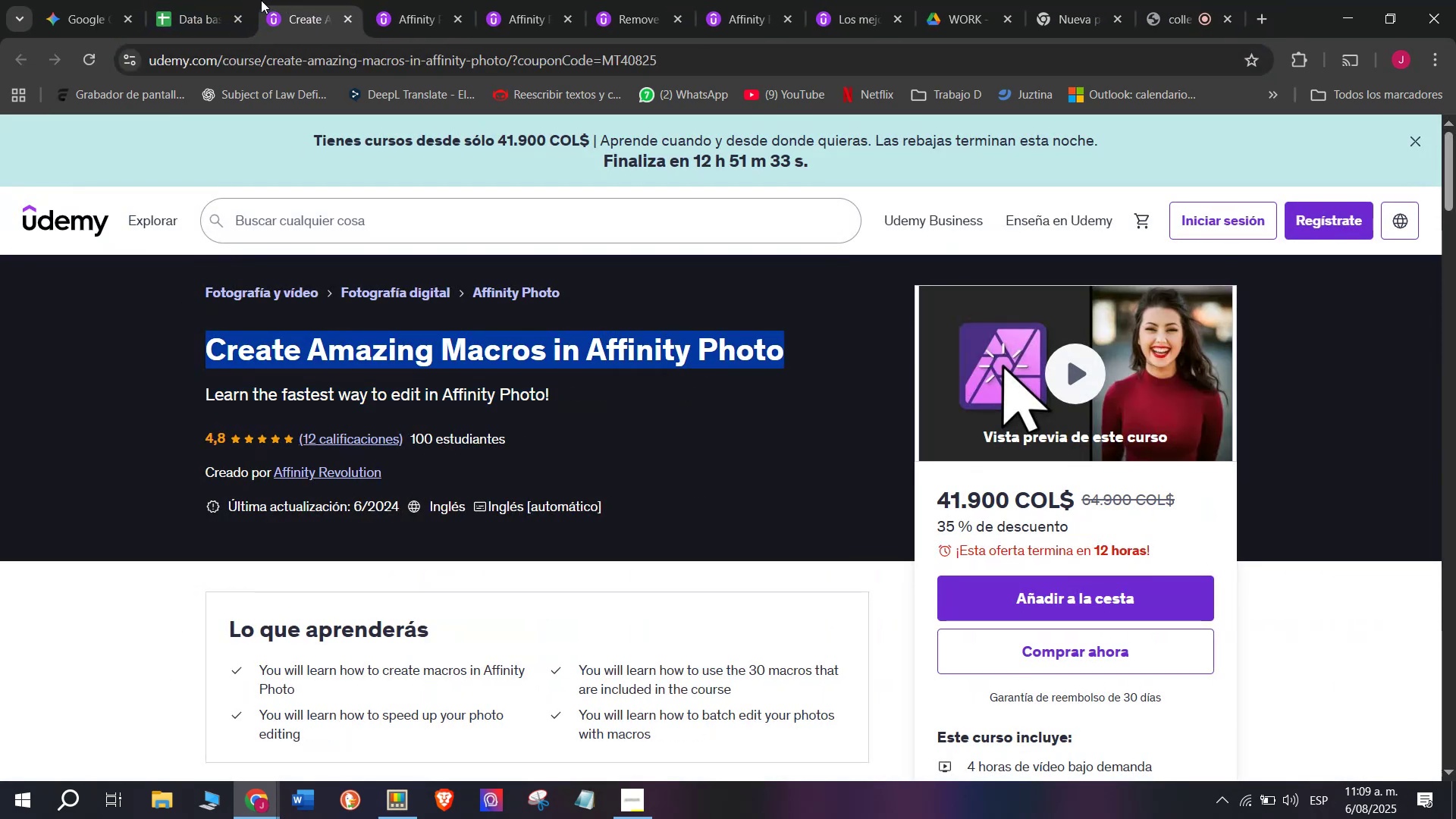 
key(Break)
 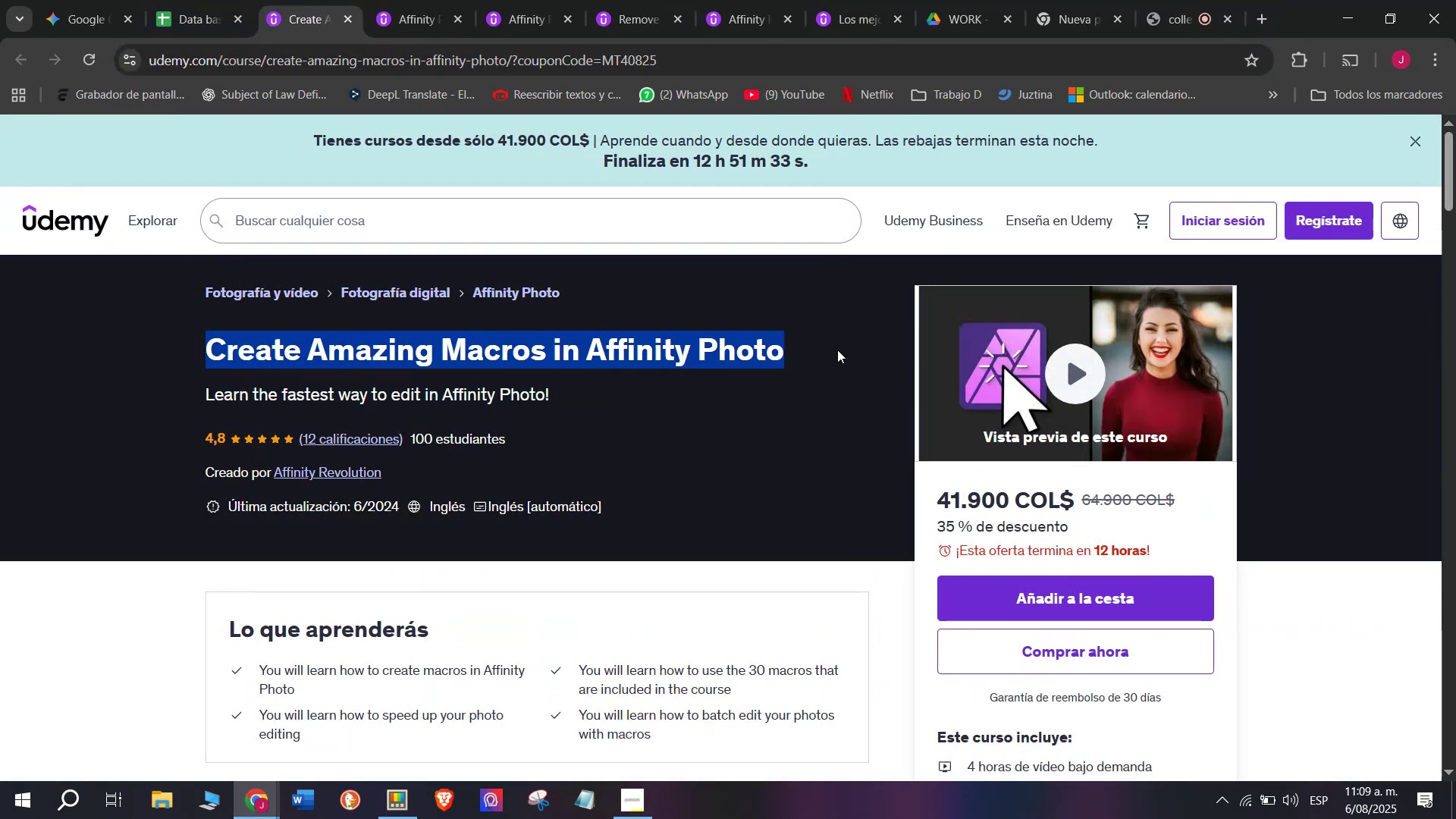 
key(Control+C)
 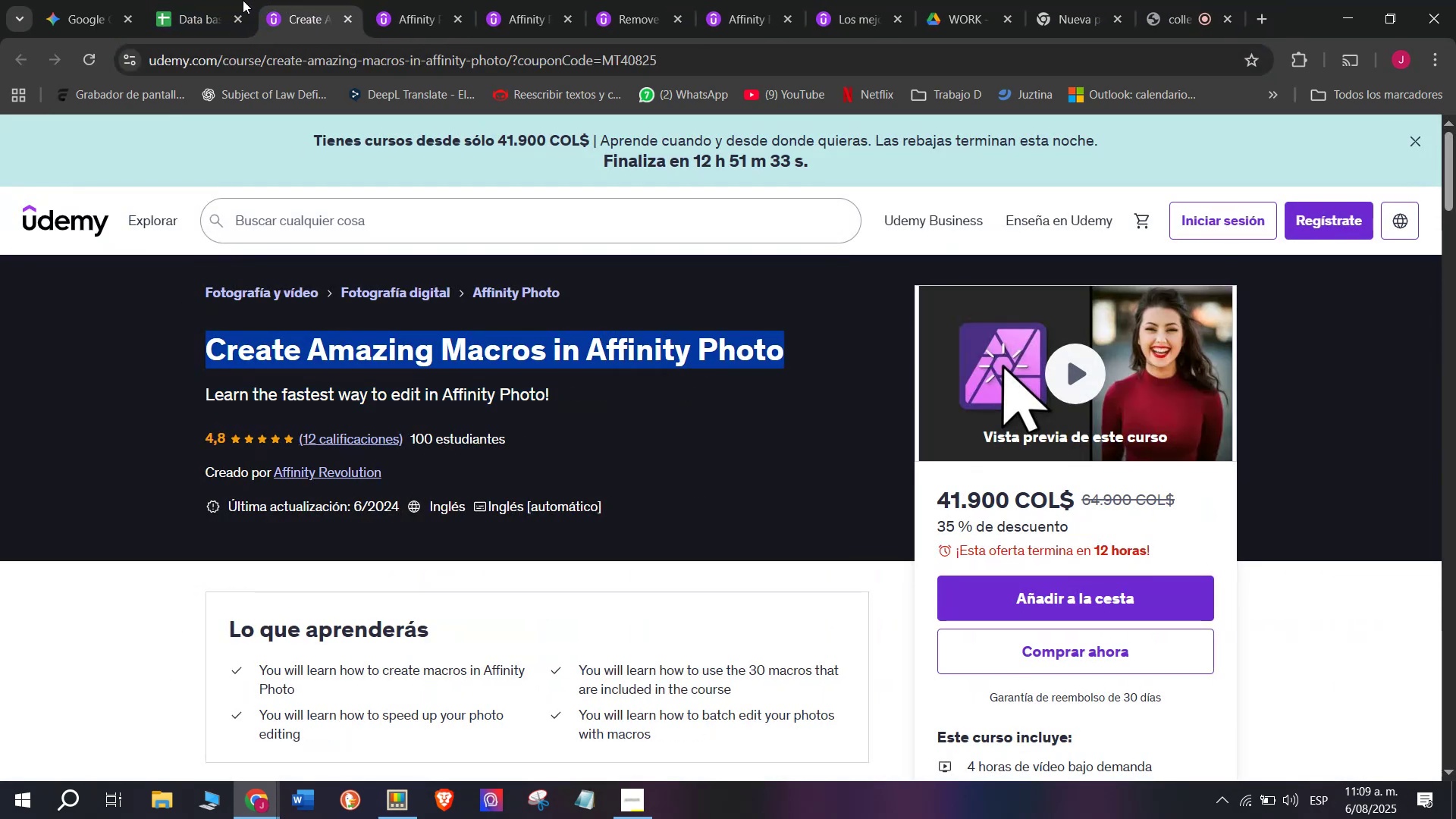 
left_click([211, 0])
 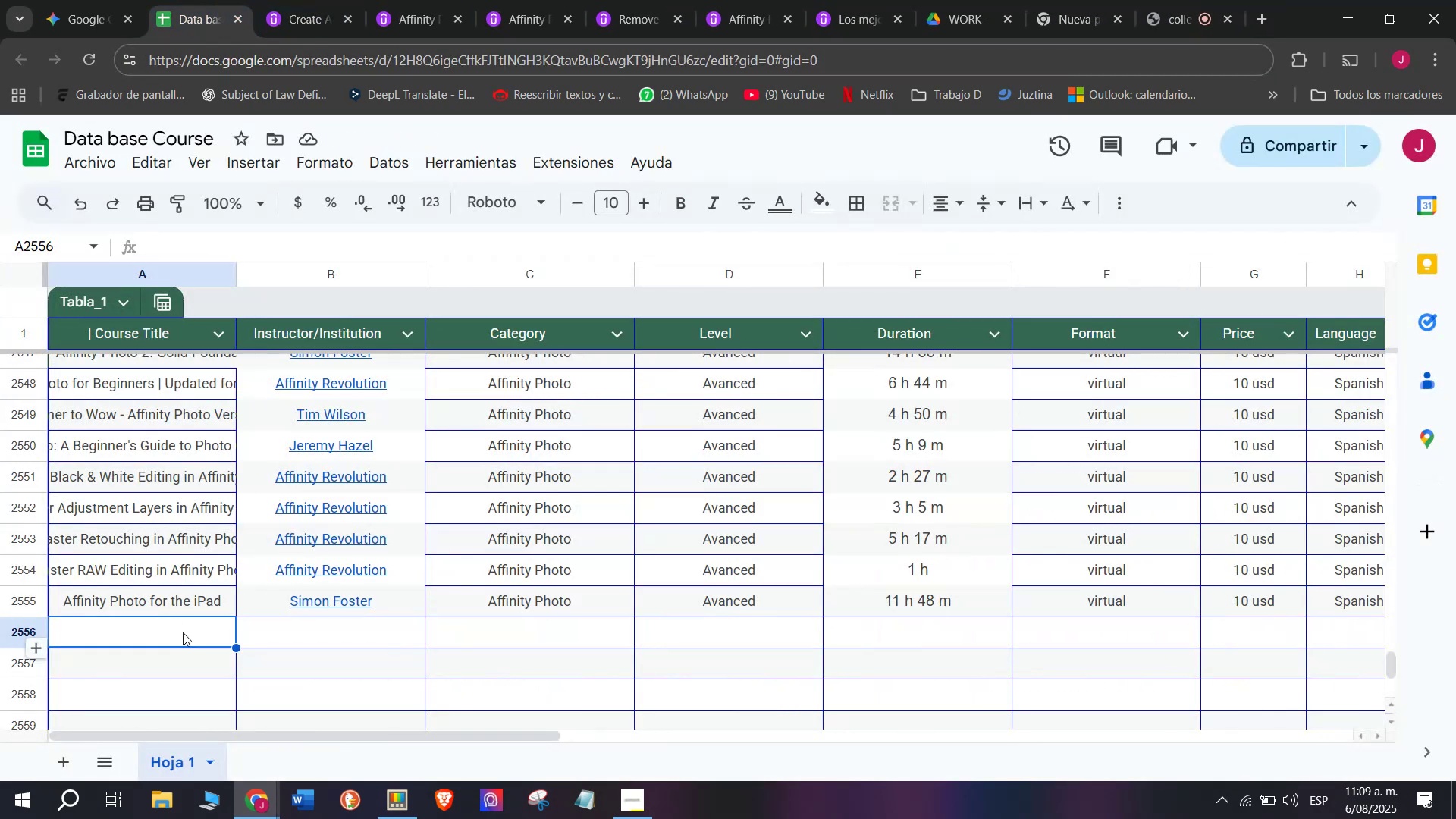 
double_click([183, 629])
 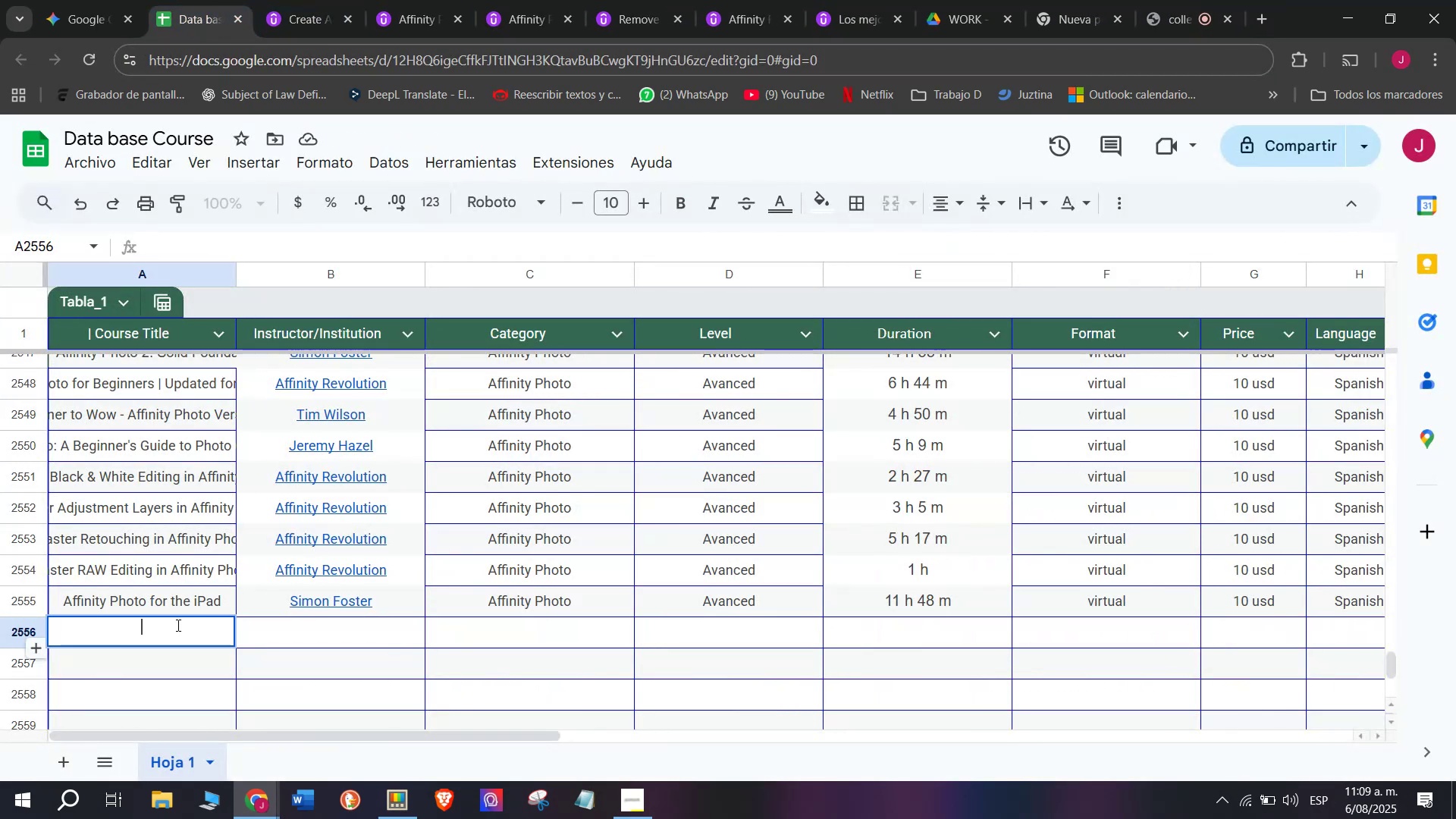 
key(Z)
 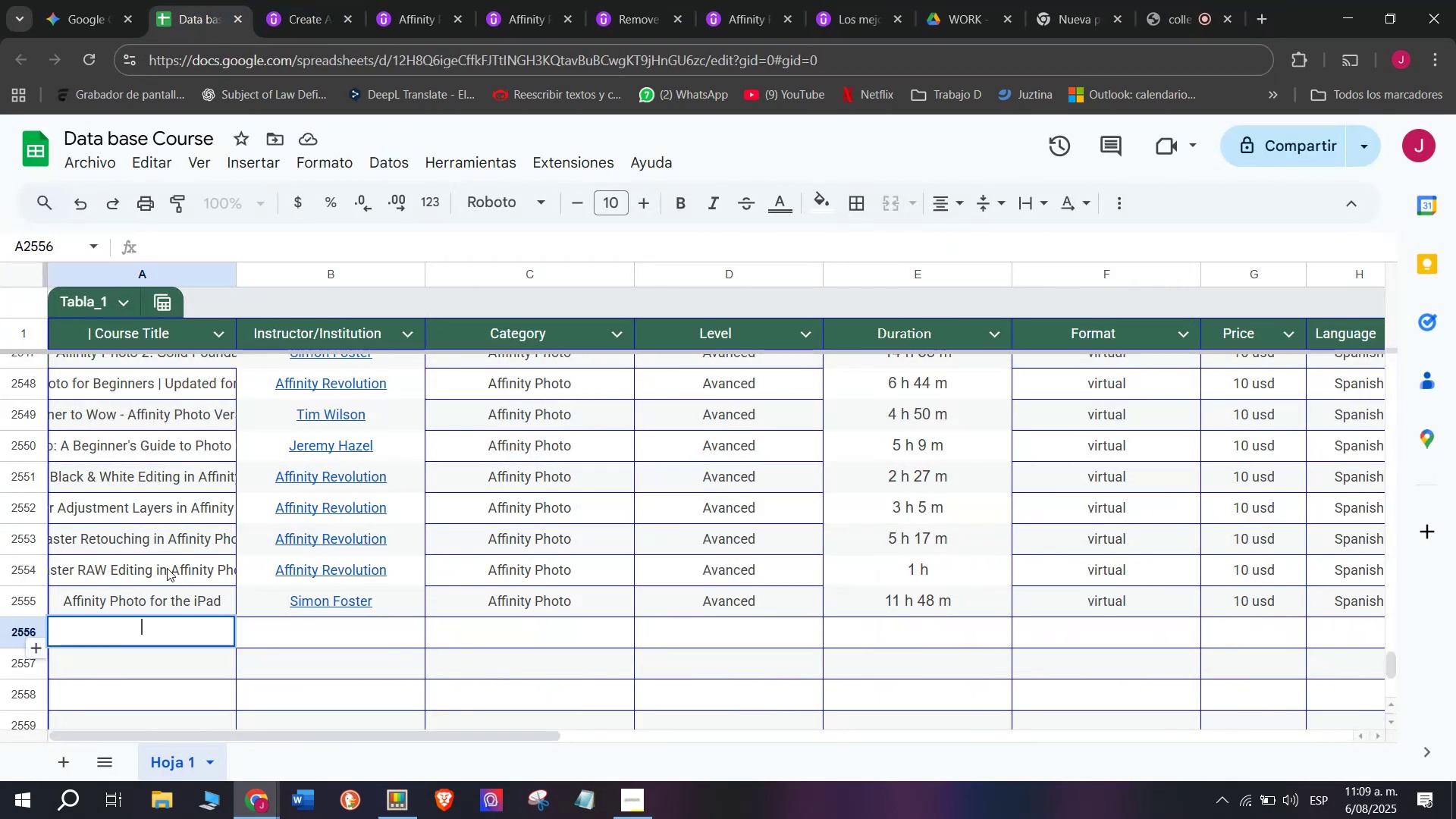 
key(Control+ControlLeft)
 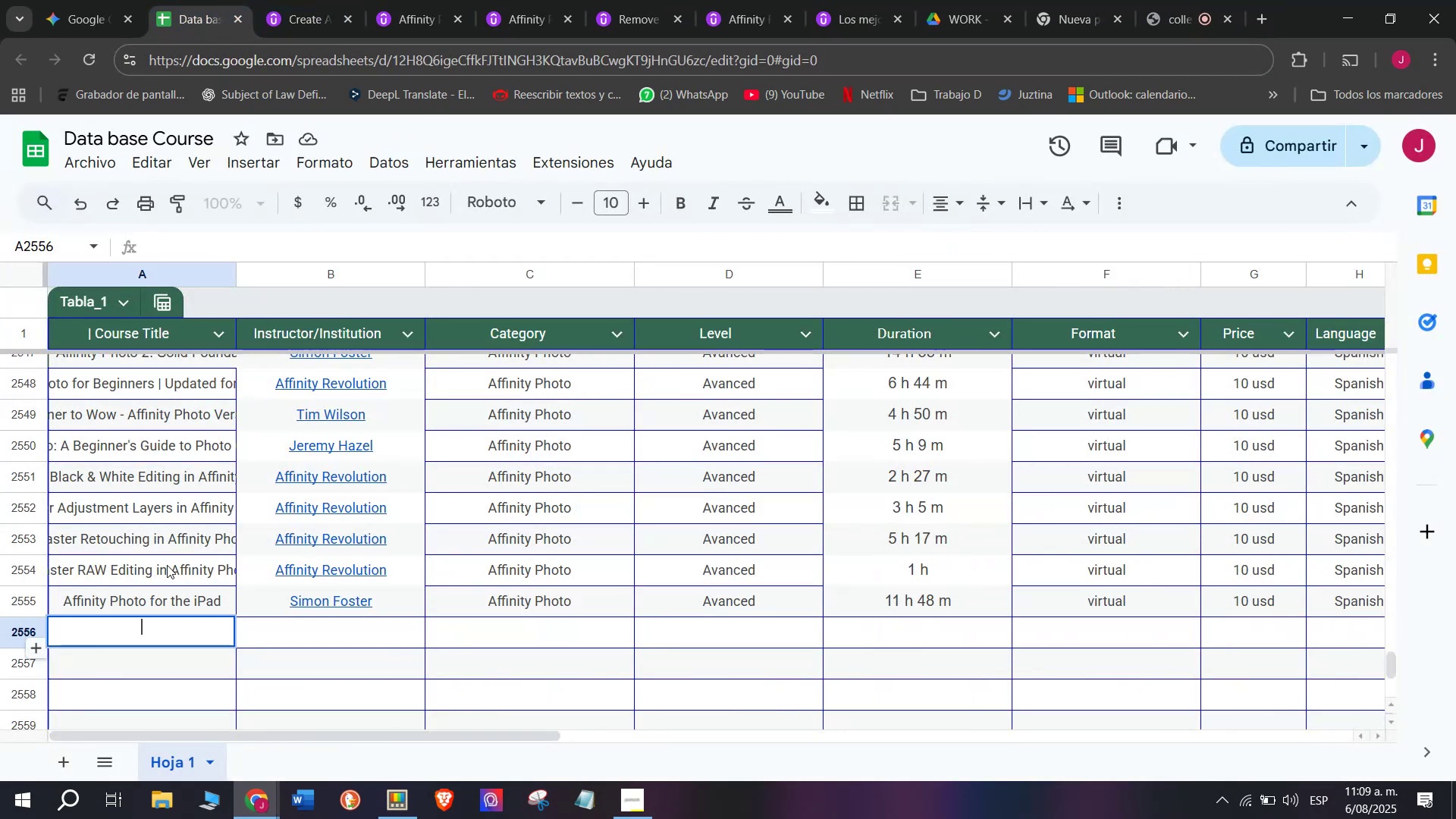 
key(Control+V)
 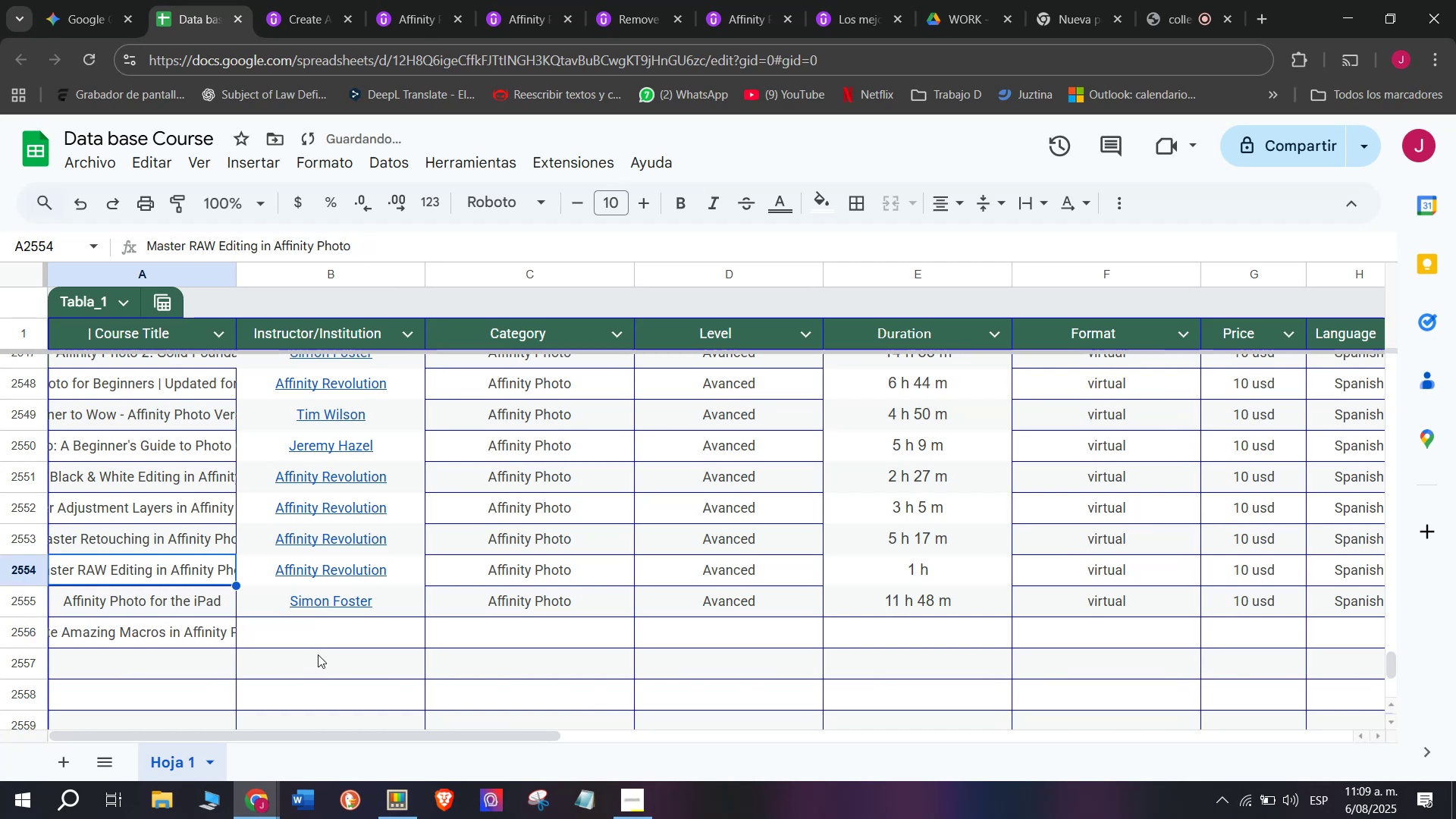 
left_click([326, 640])
 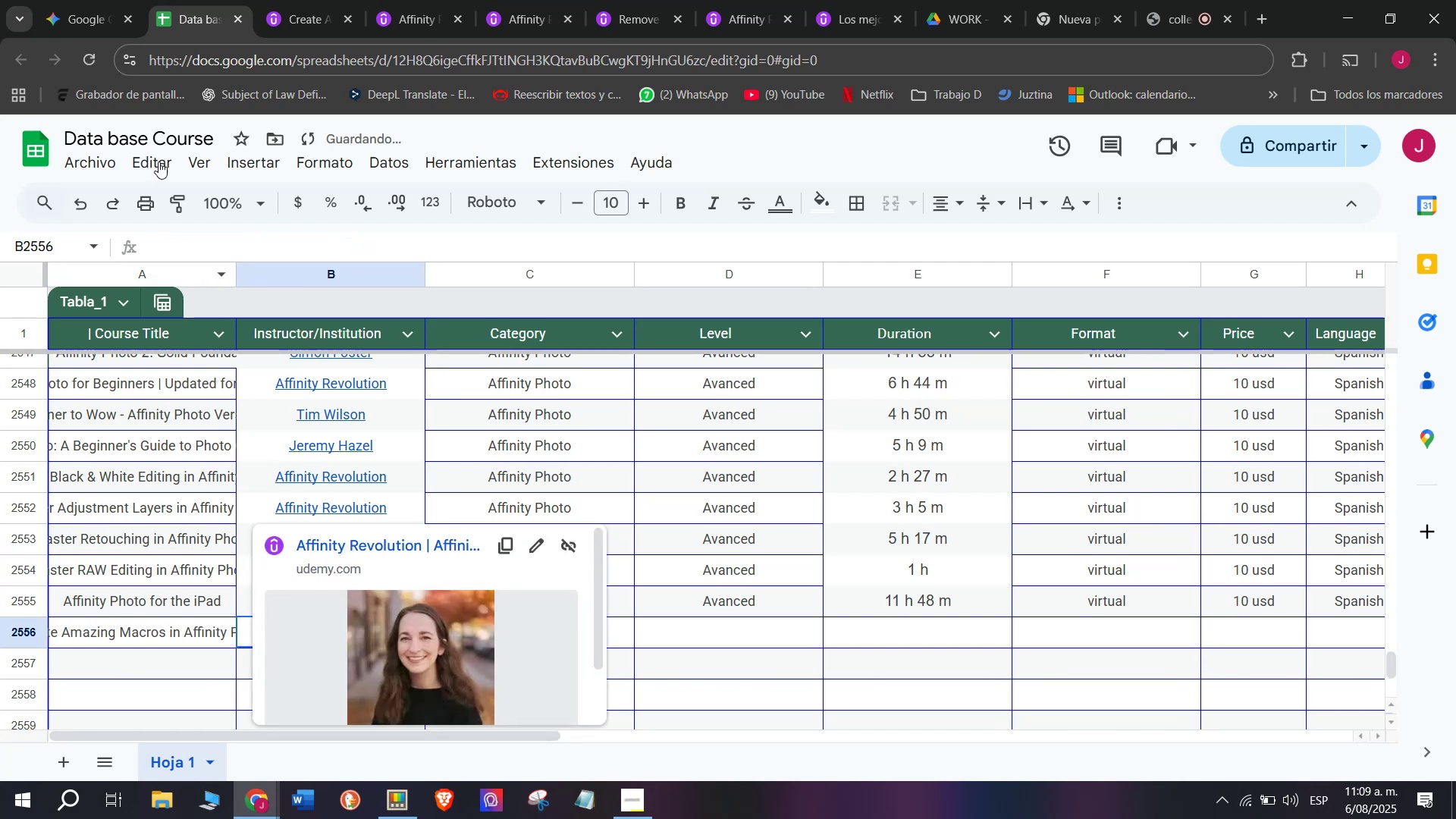 
left_click([328, 0])
 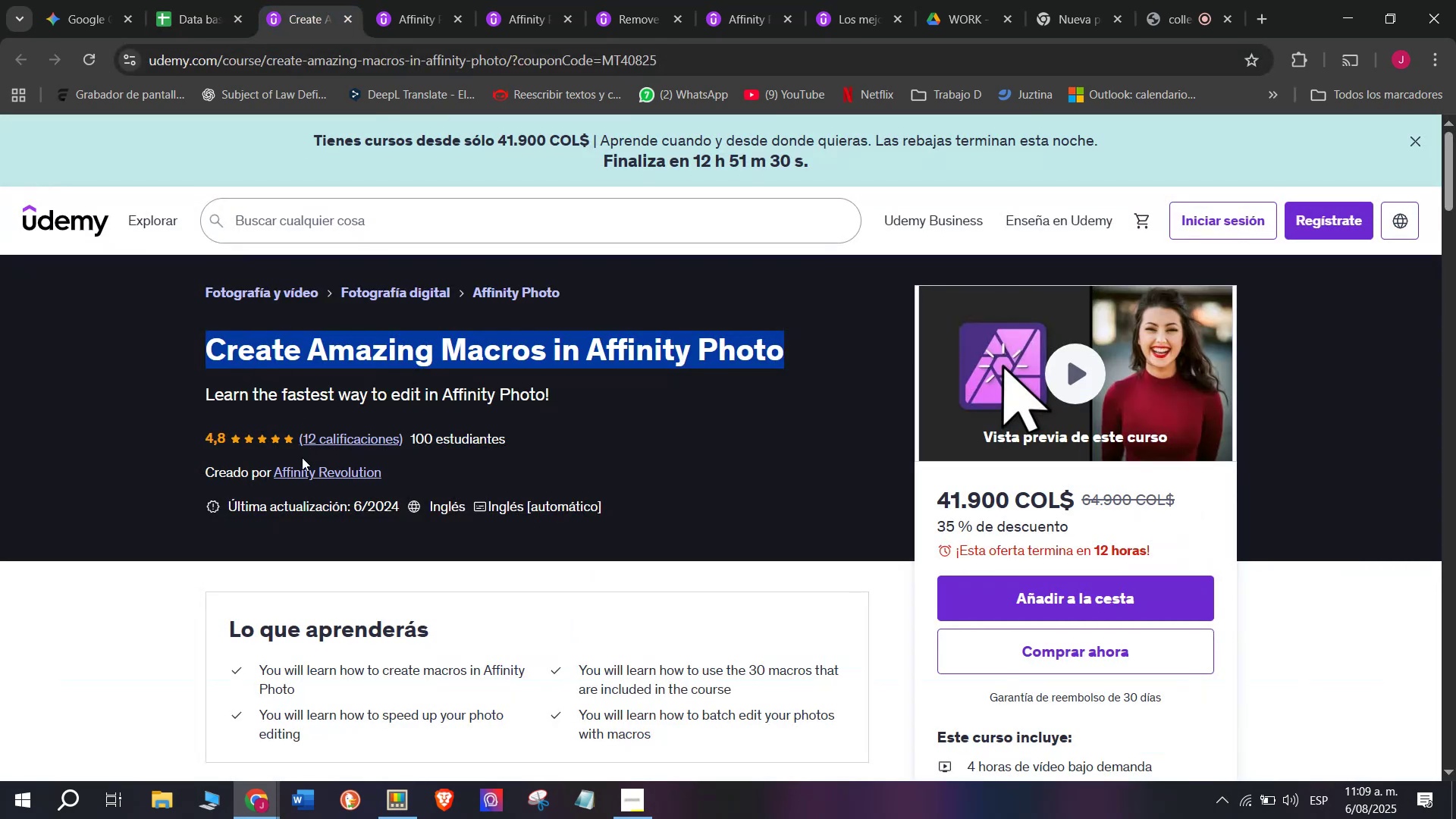 
left_click([301, 473])
 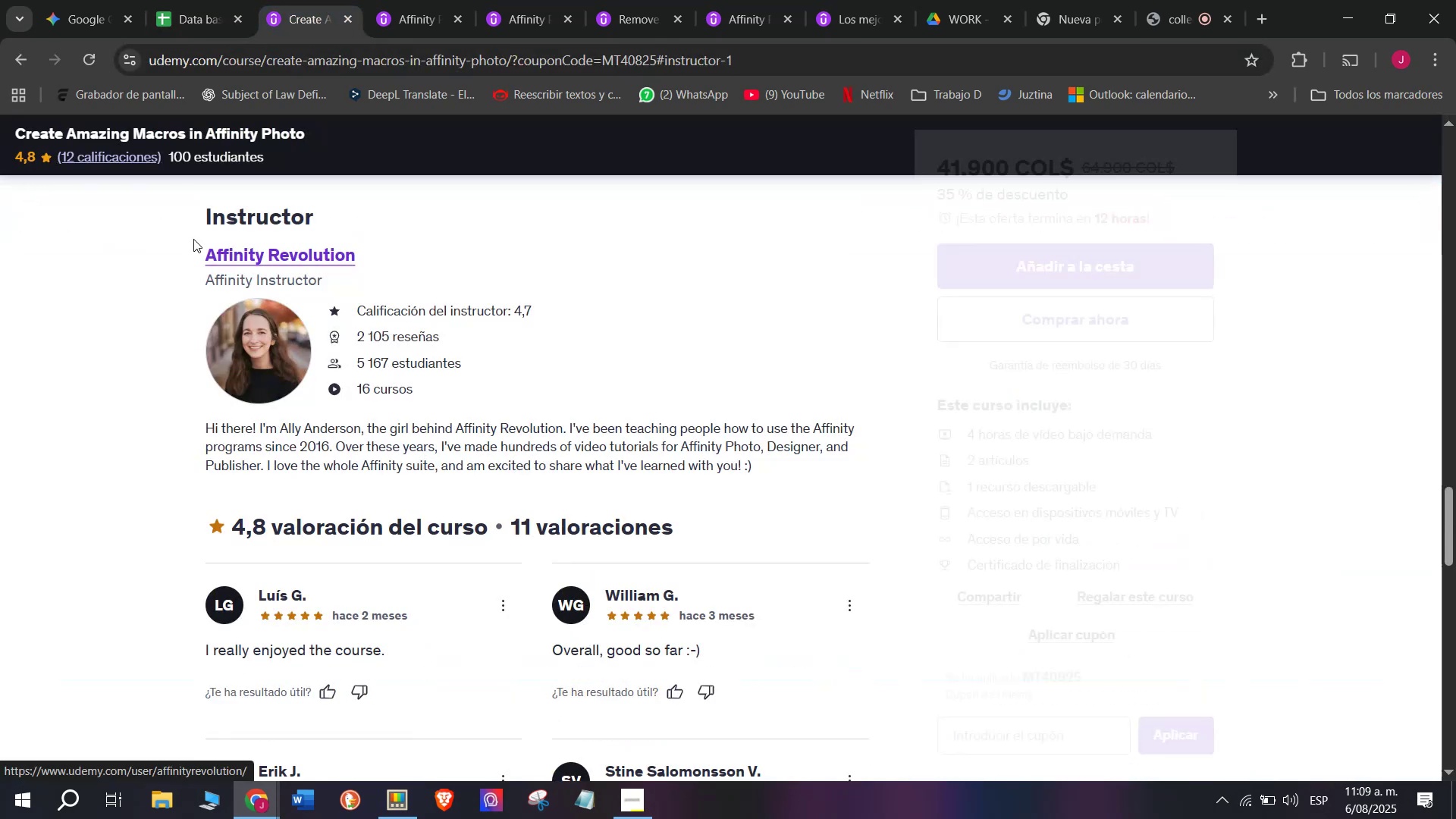 
left_click_drag(start_coordinate=[193, 239], to_coordinate=[485, 235])
 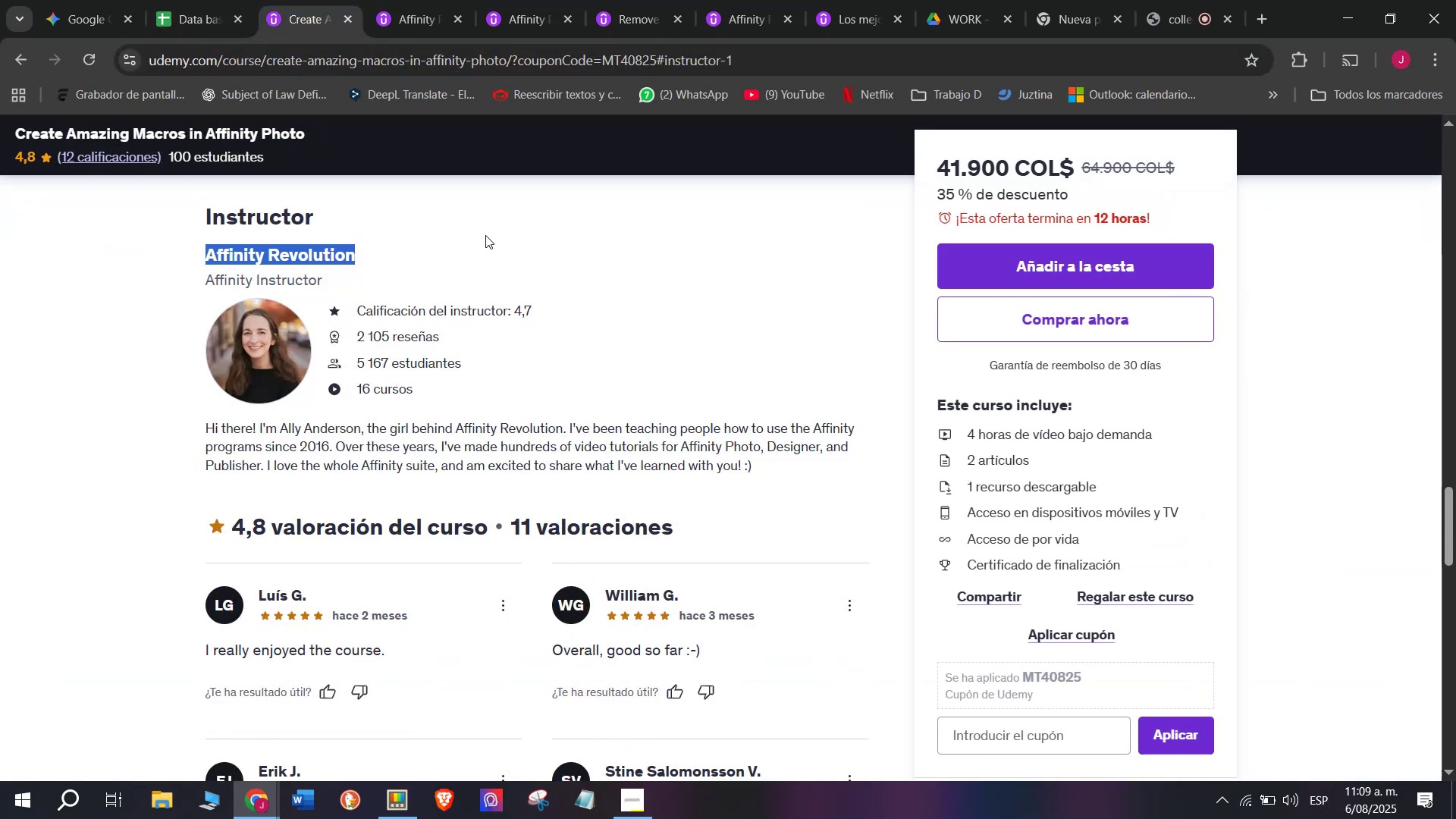 
key(Break)
 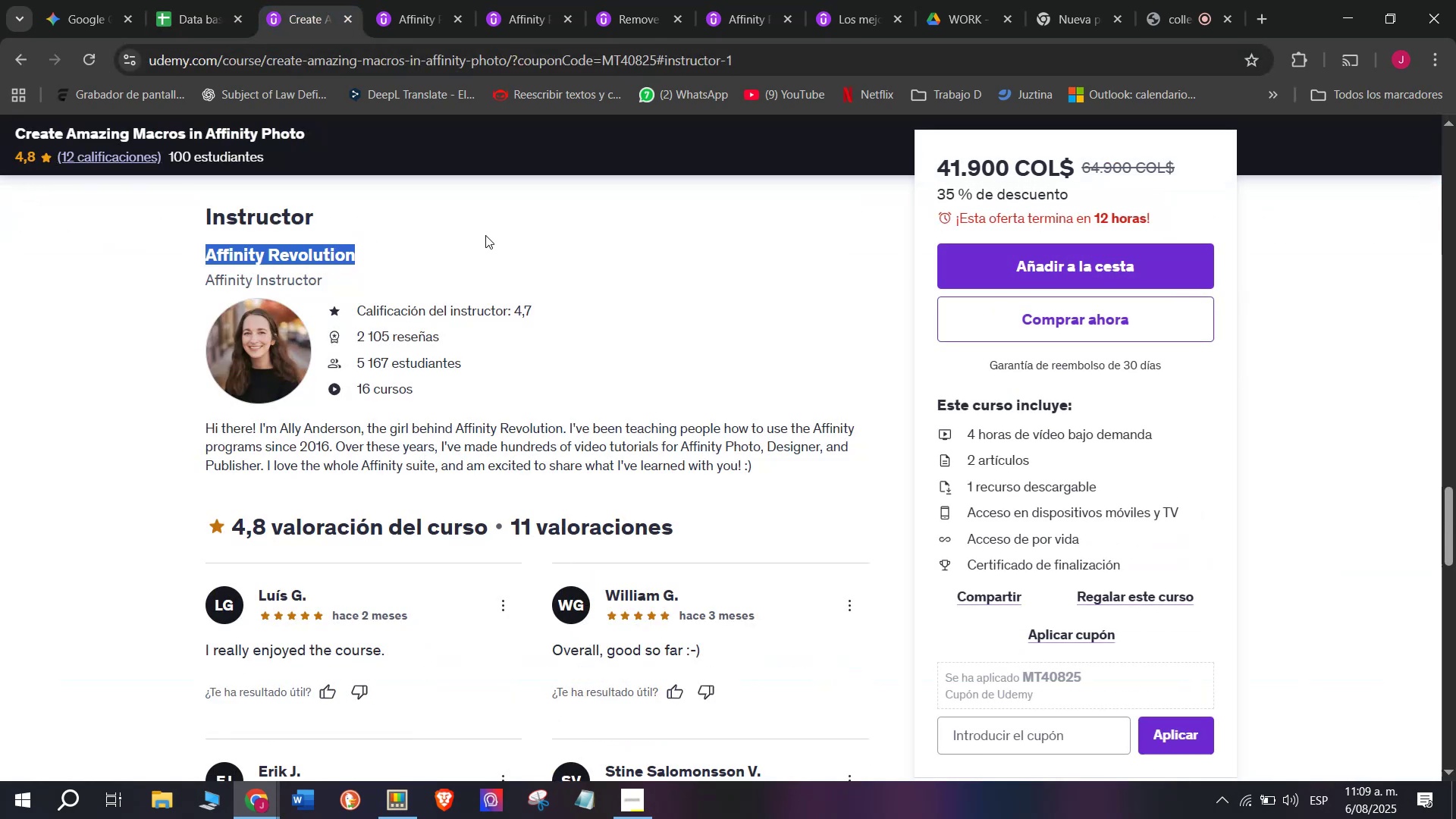 
key(Control+ControlLeft)
 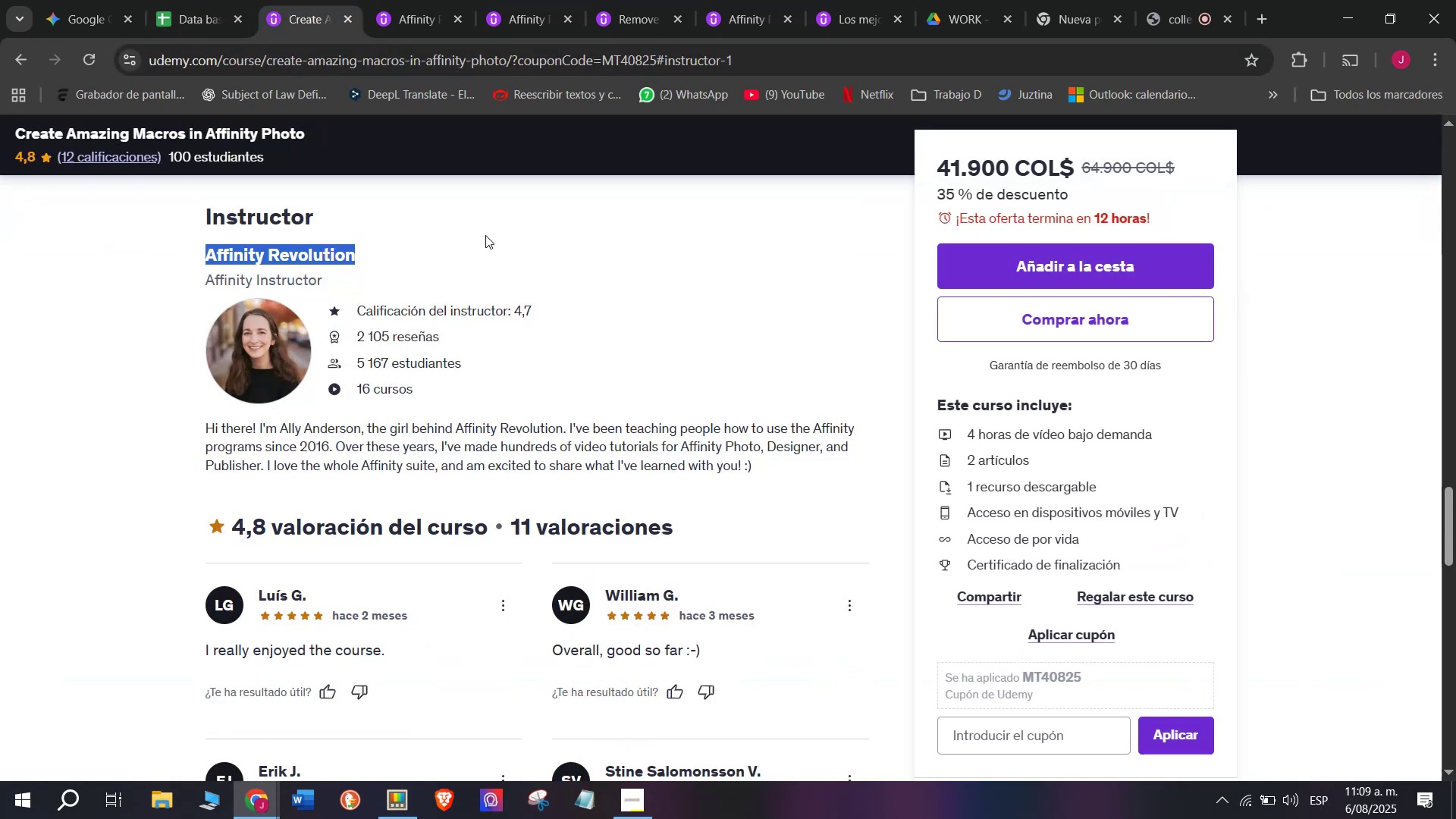 
key(Control+C)
 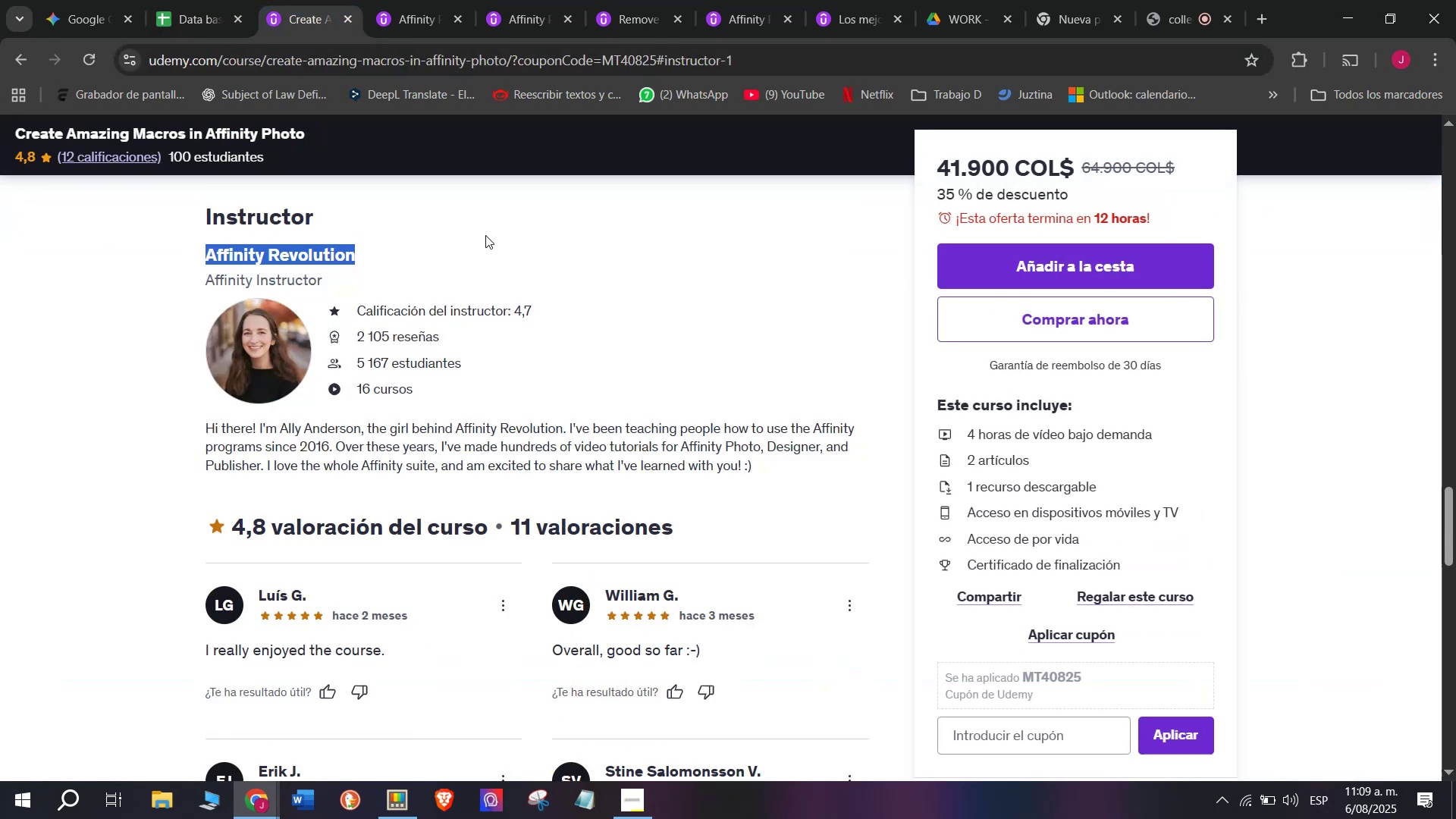 
key(Break)
 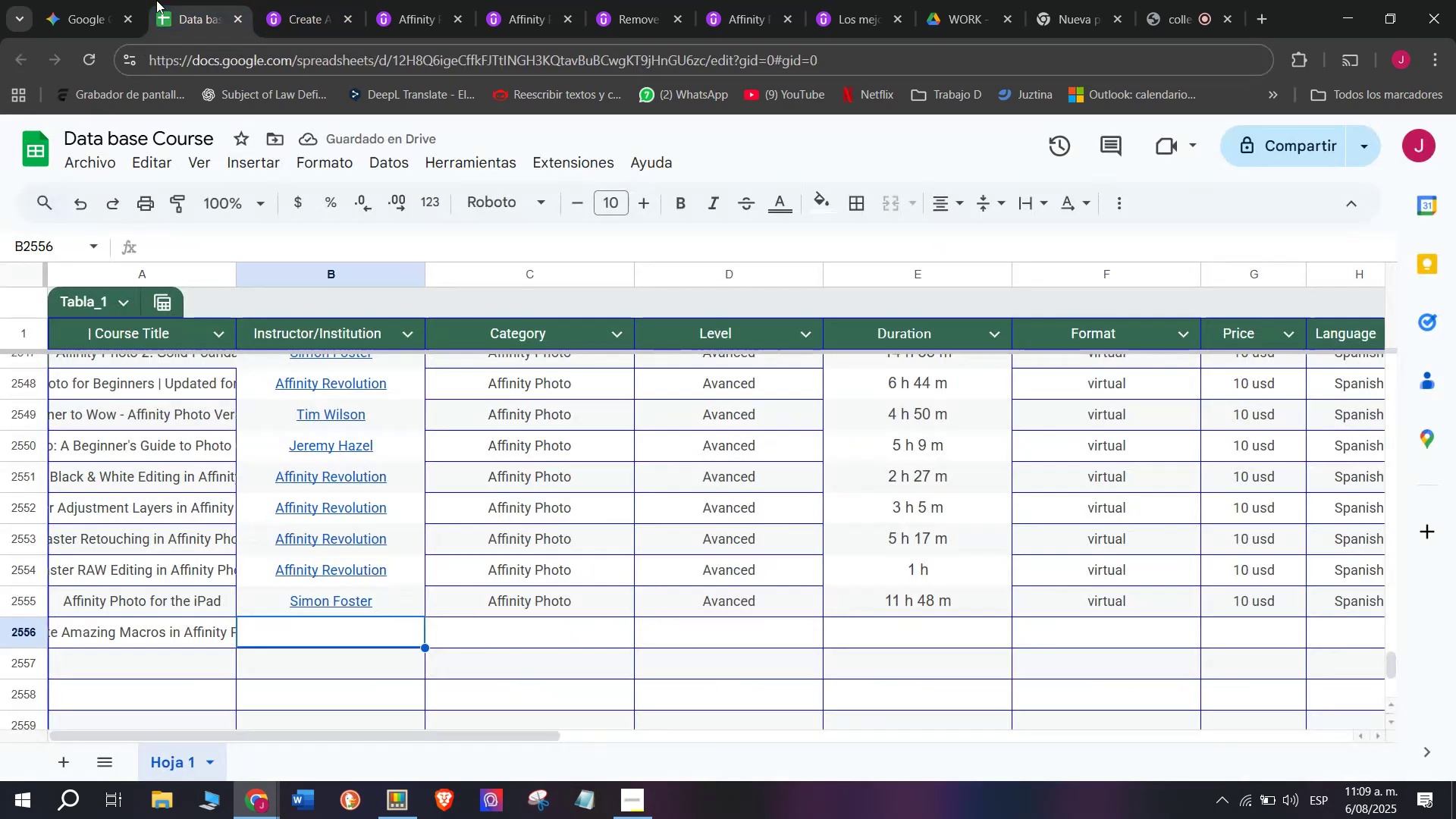 
key(Control+ControlLeft)
 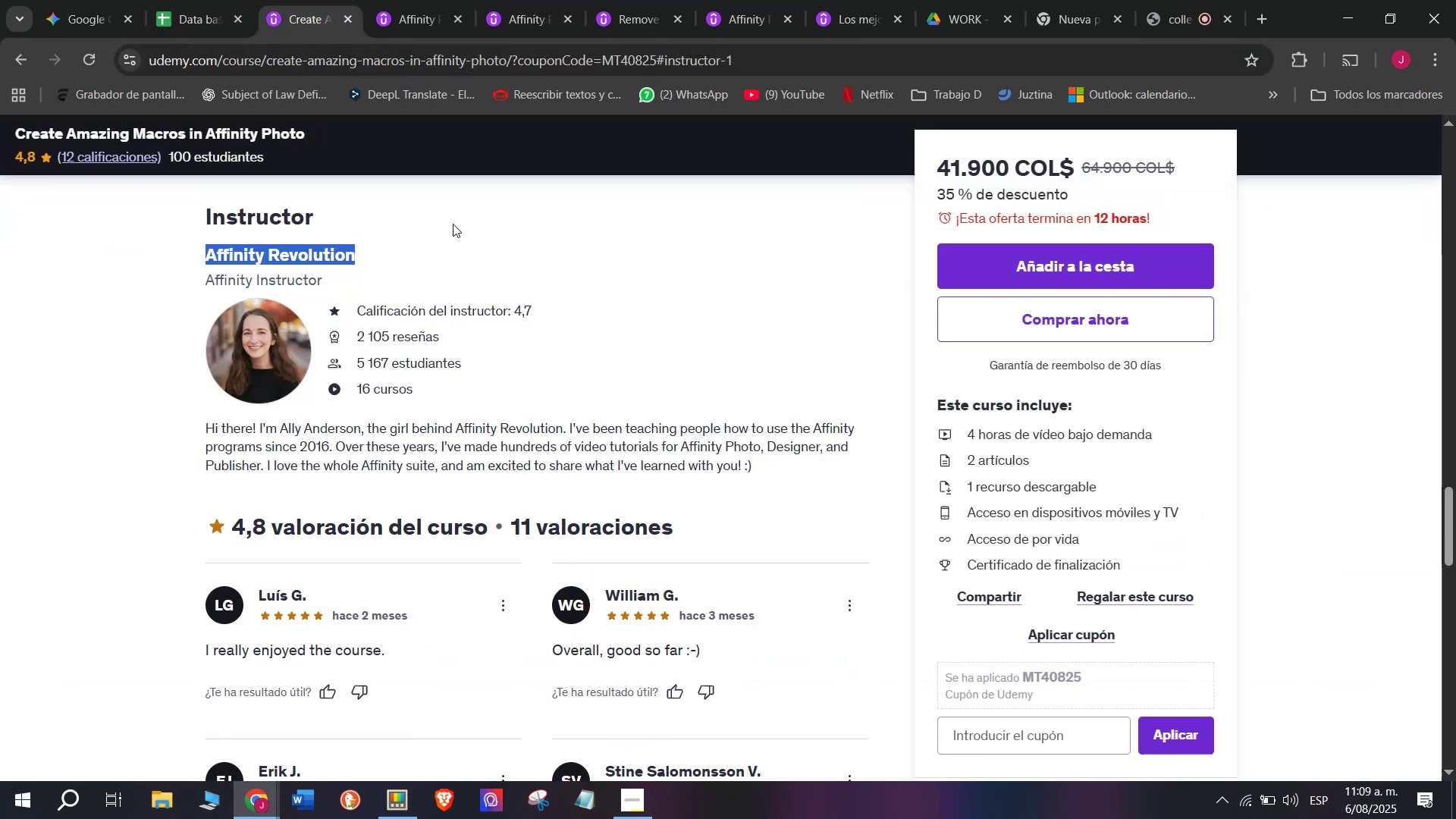 
key(Control+C)
 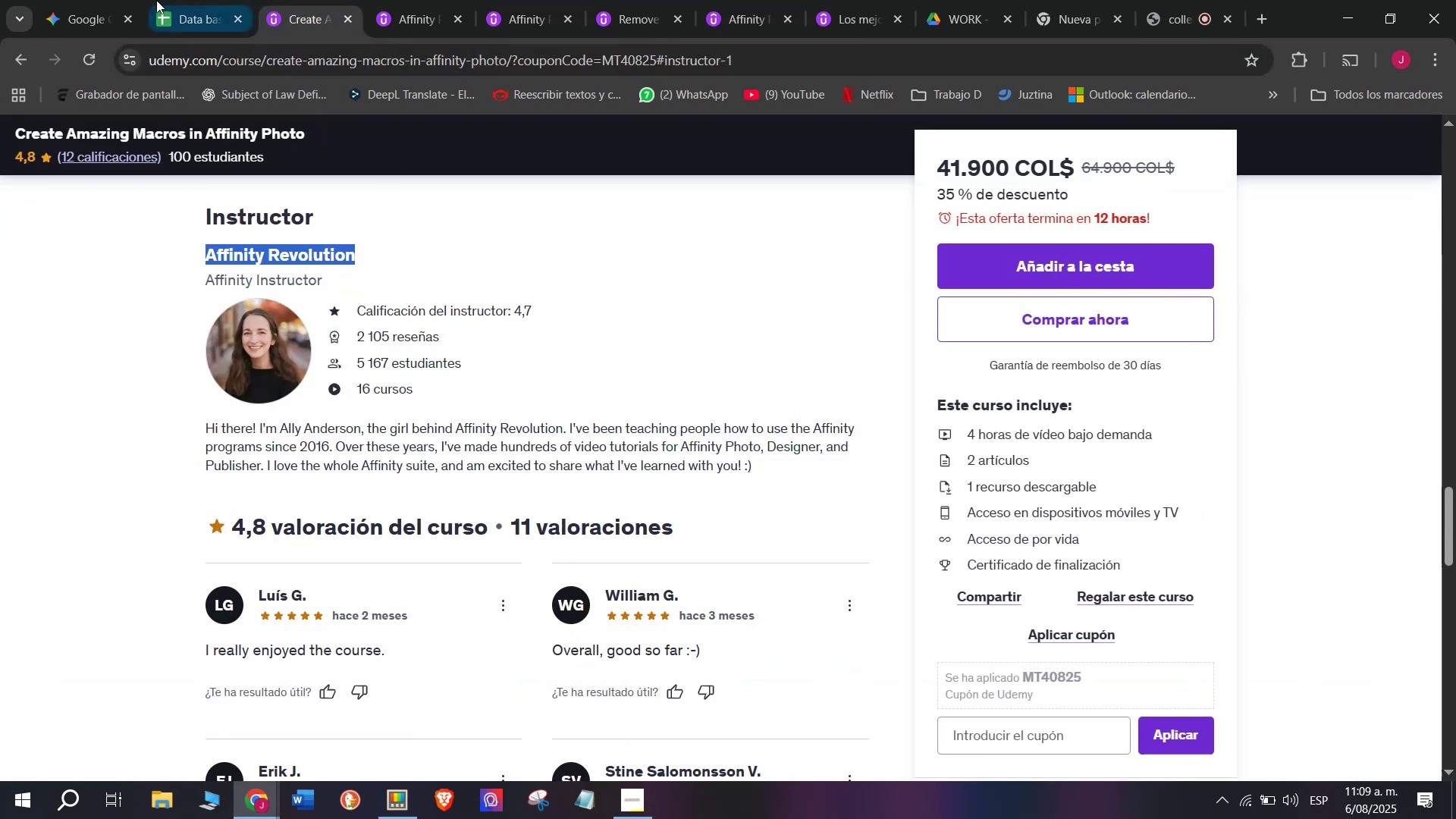 
left_click([156, 0])
 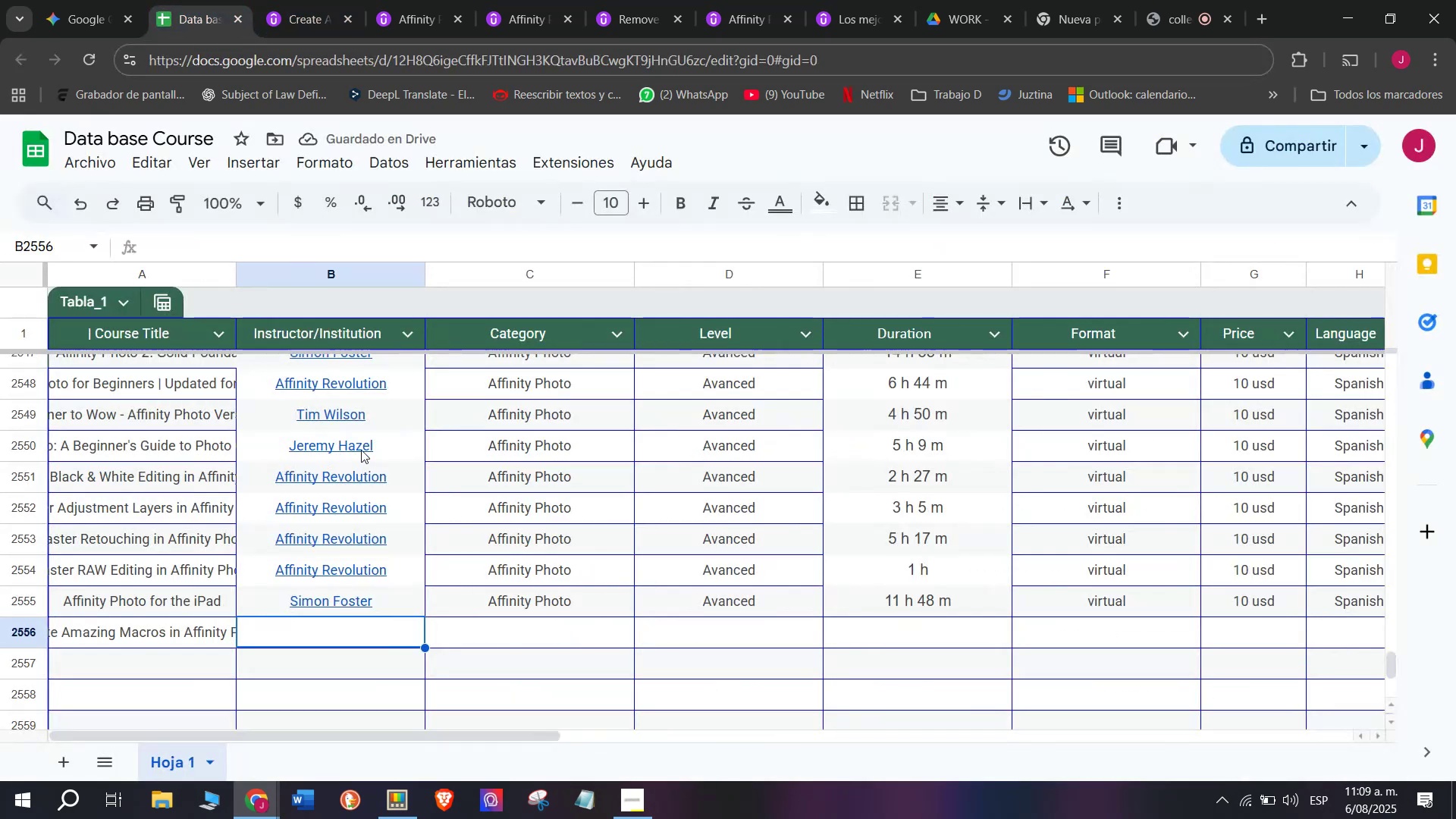 
key(Z)
 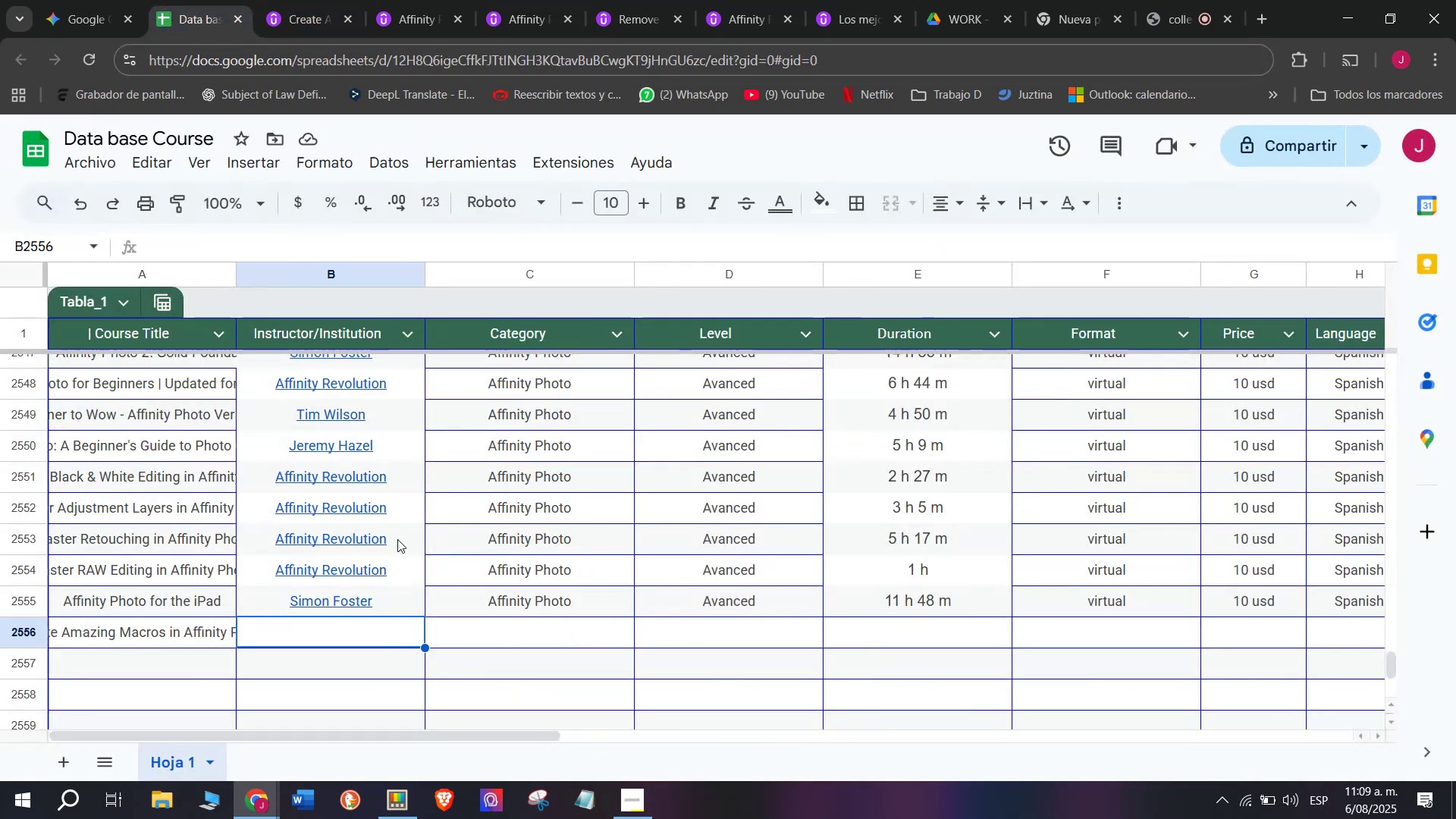 
key(Control+ControlLeft)
 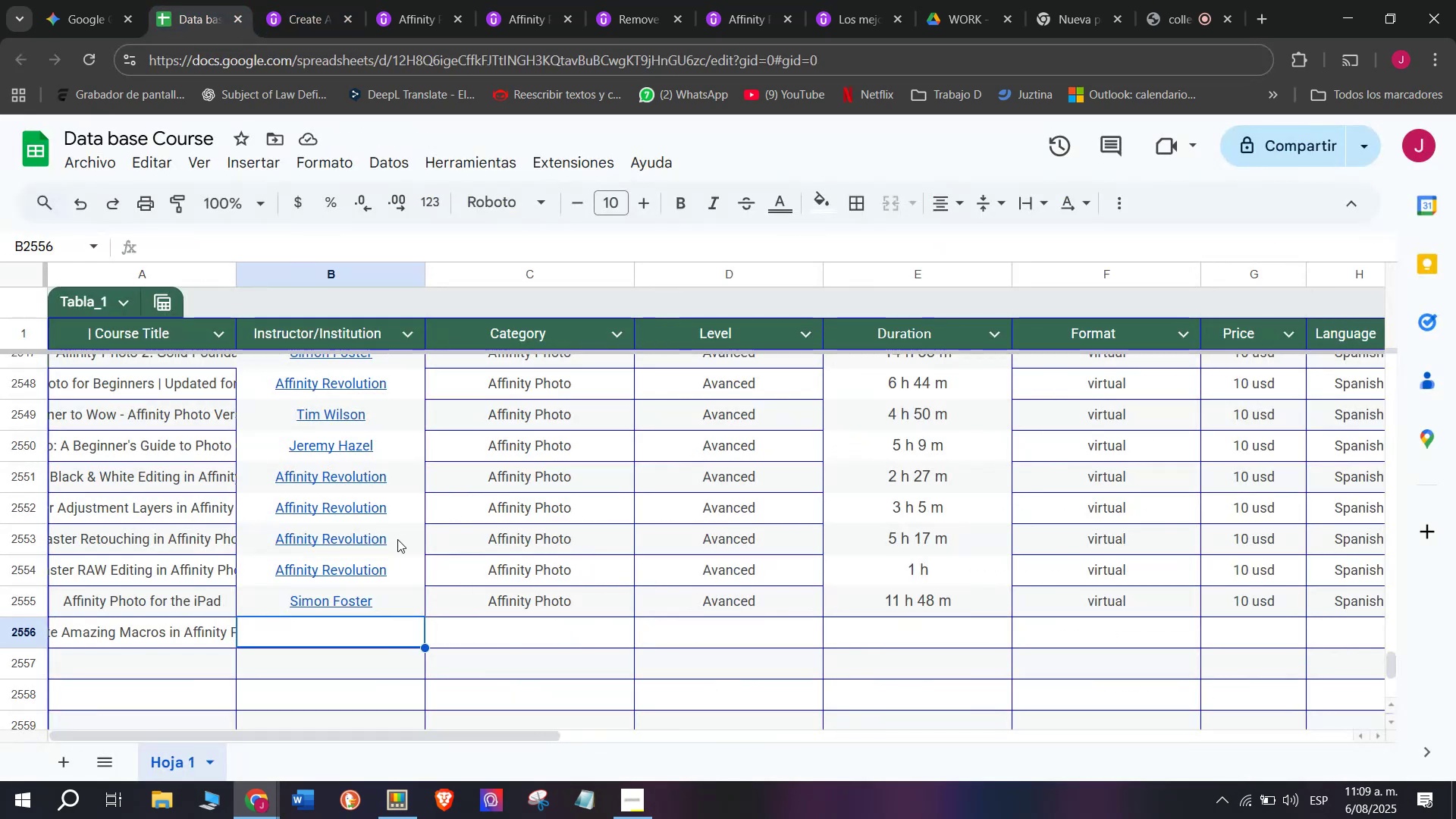 
key(Control+V)
 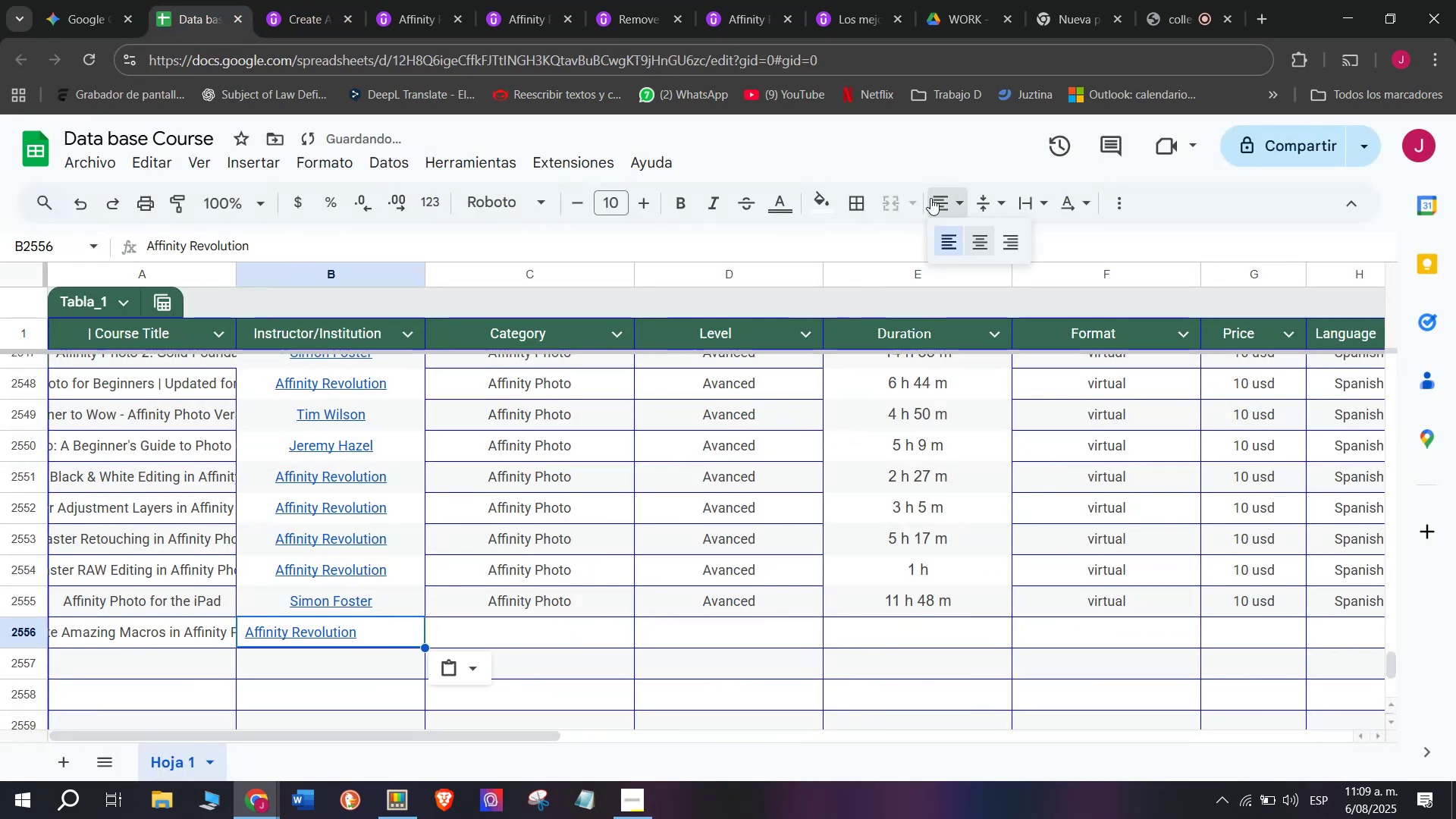 
double_click([983, 241])
 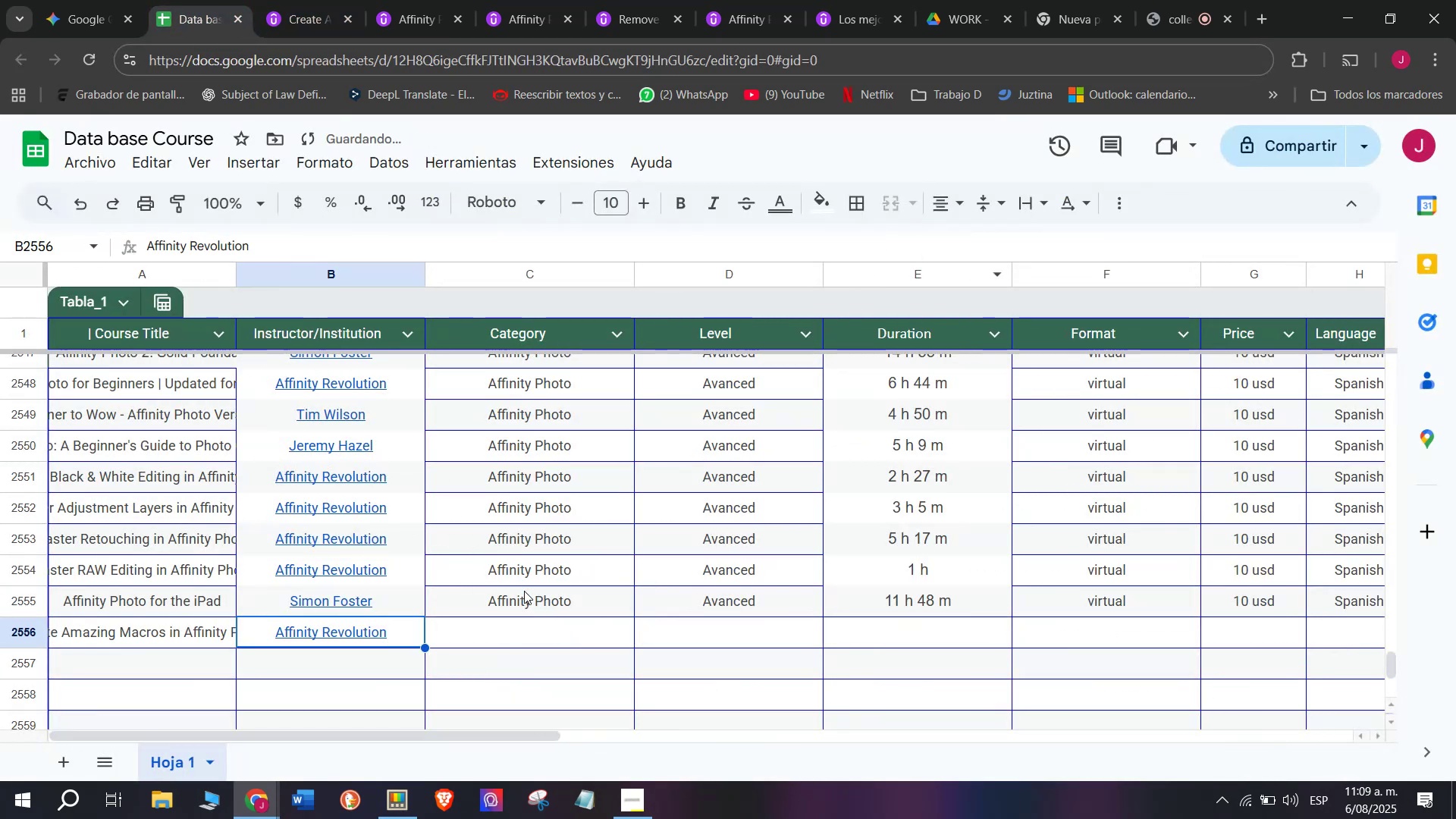 
left_click([526, 599])
 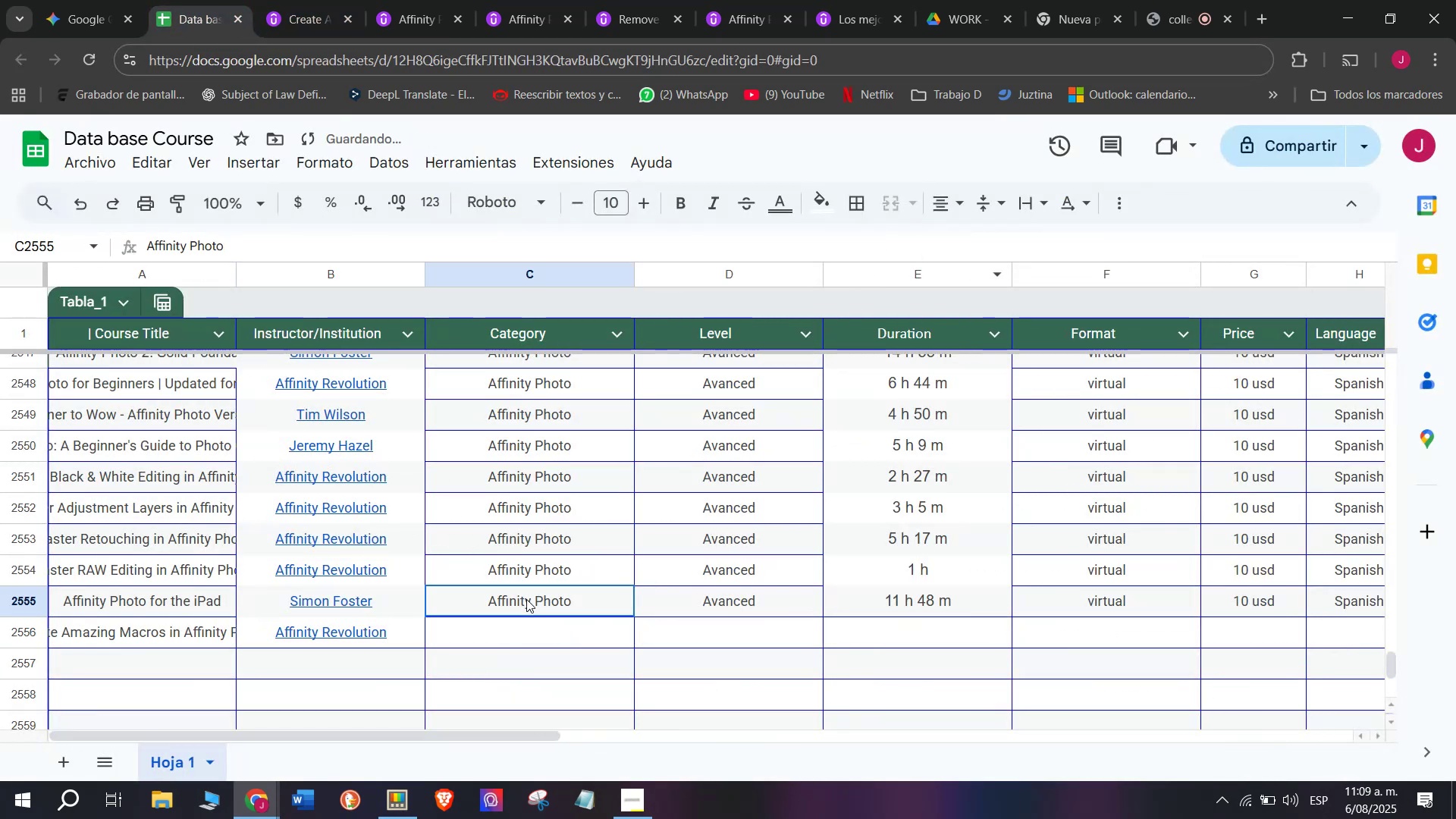 
key(Break)
 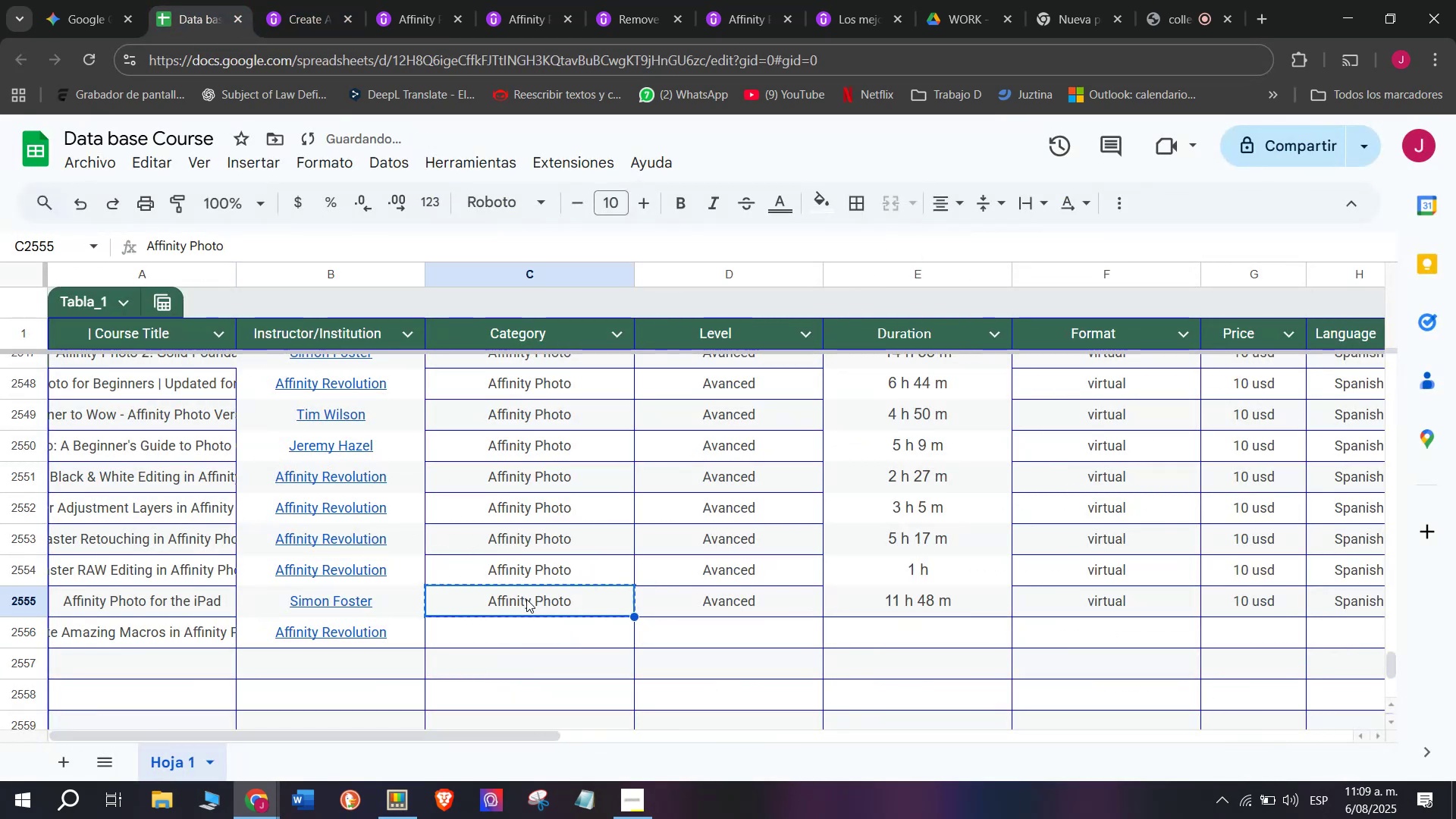 
key(Control+ControlLeft)
 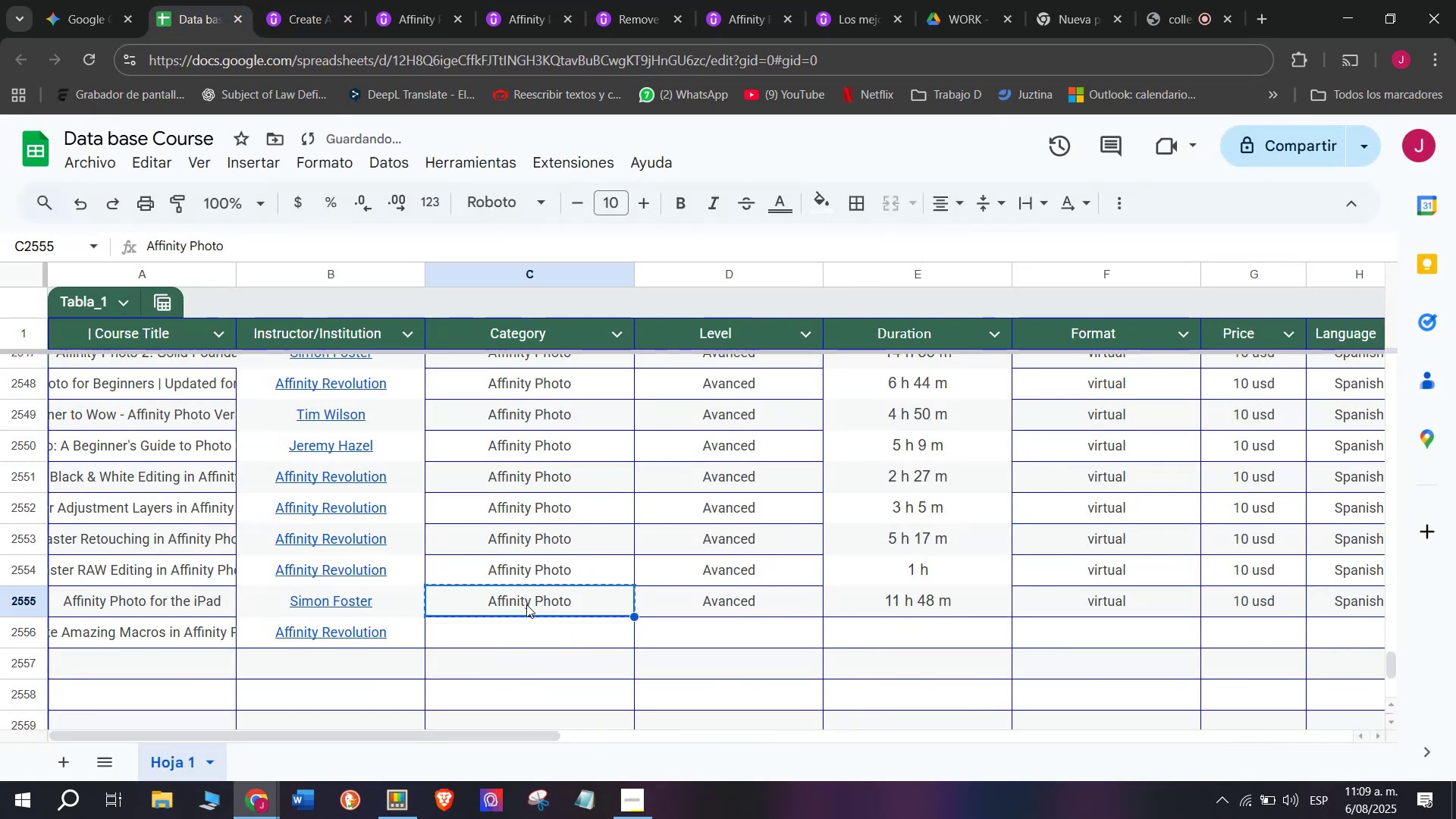 
key(Control+C)
 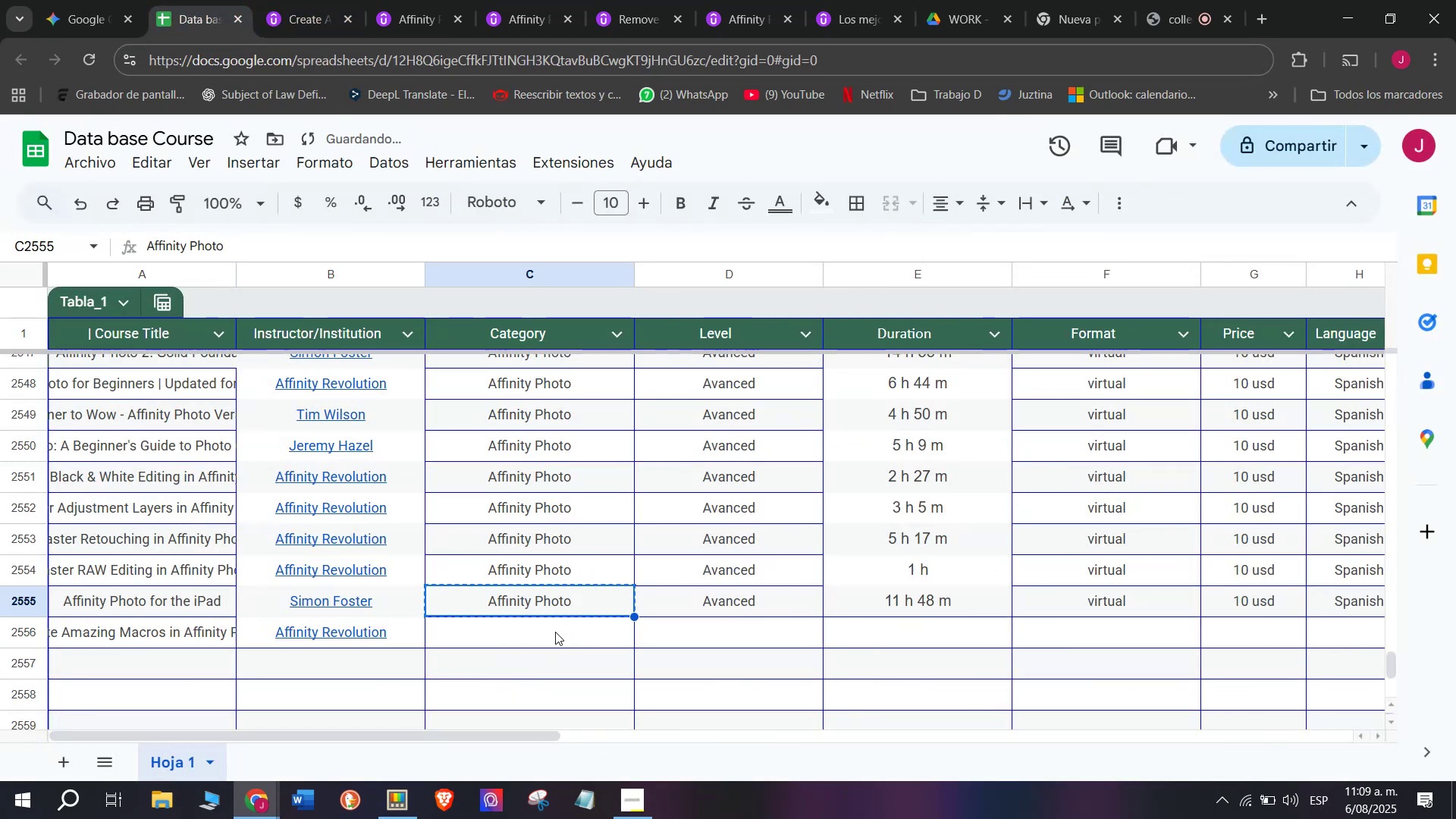 
left_click([555, 630])
 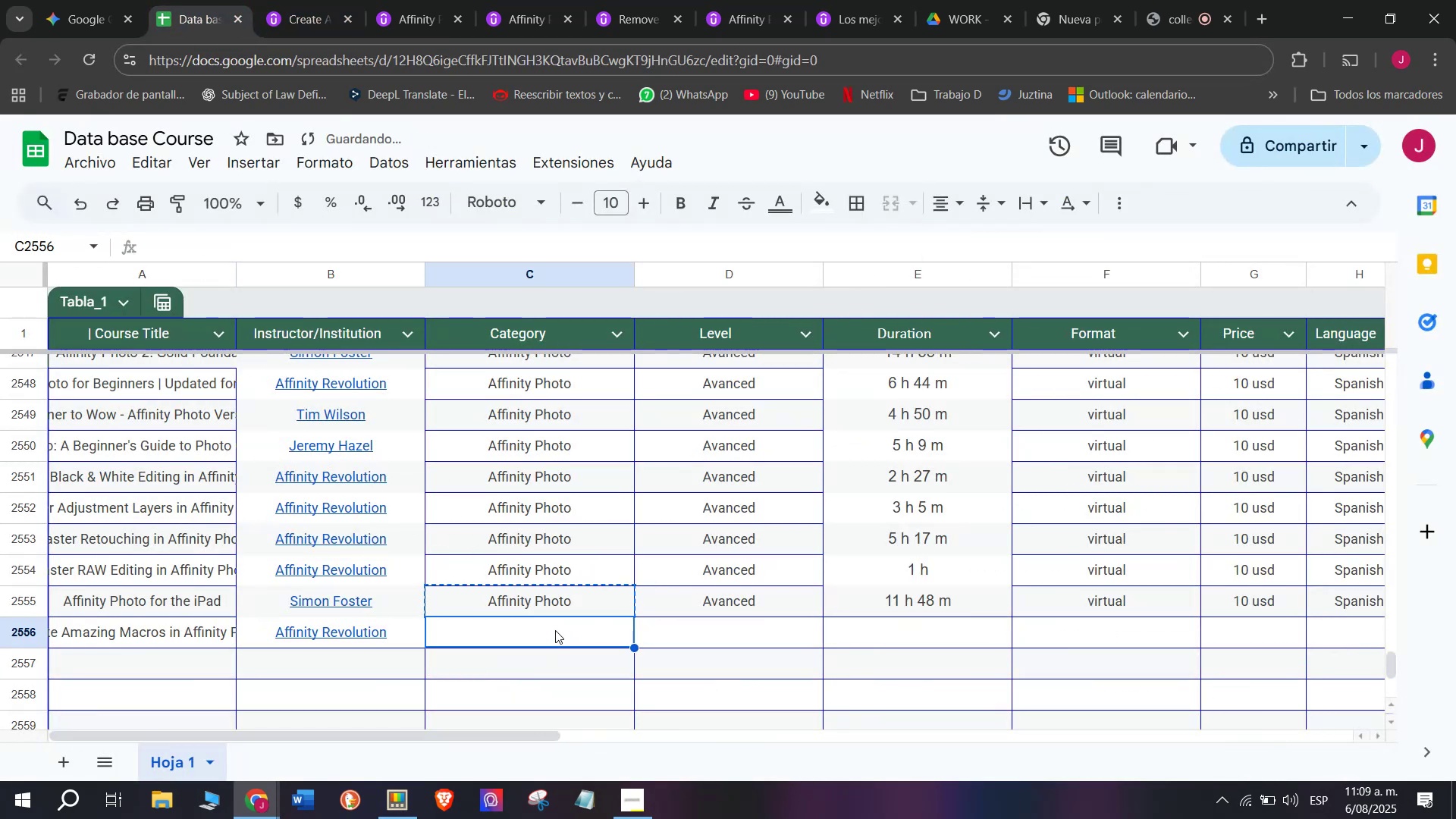 
key(Z)
 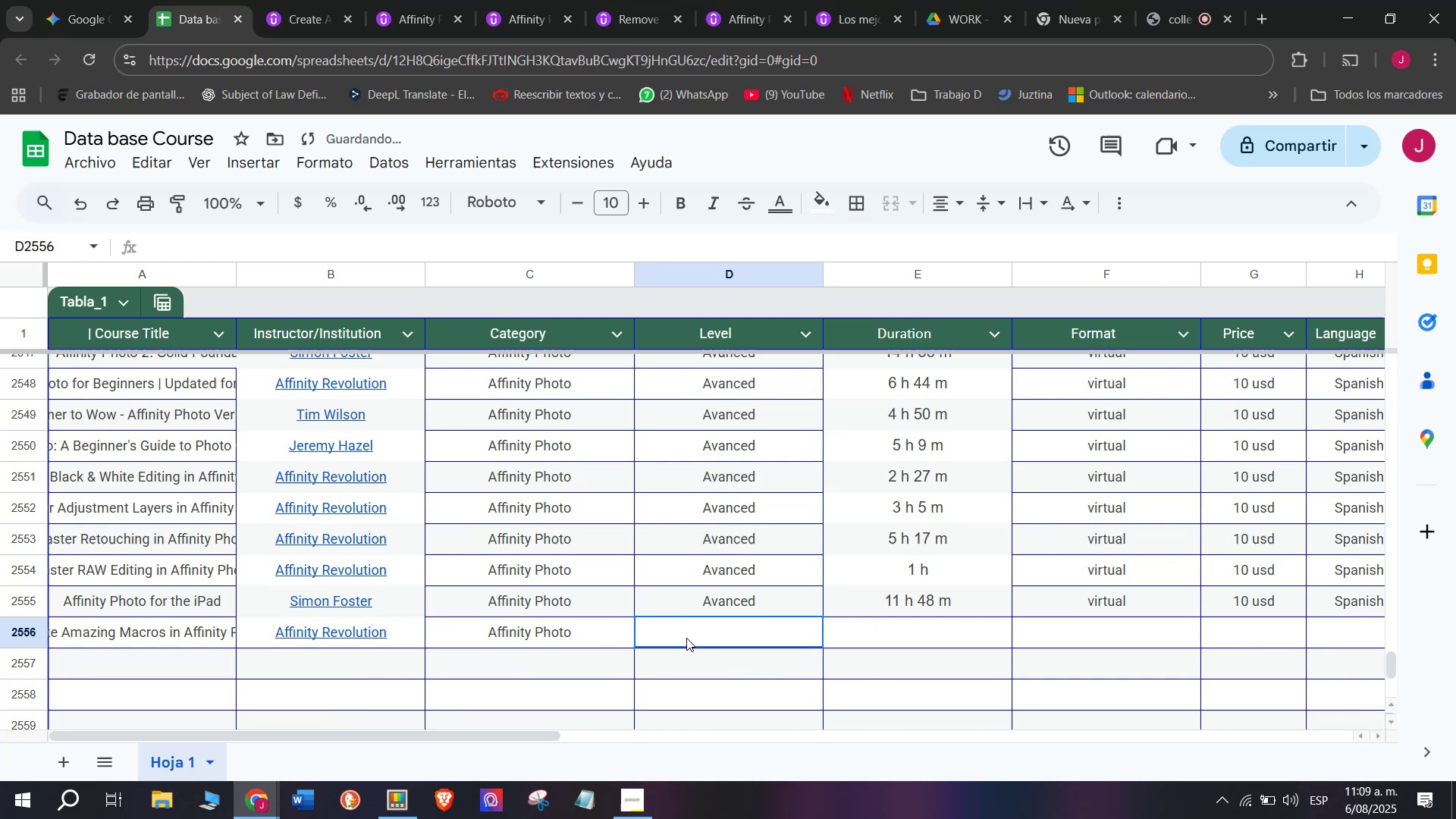 
key(Control+ControlLeft)
 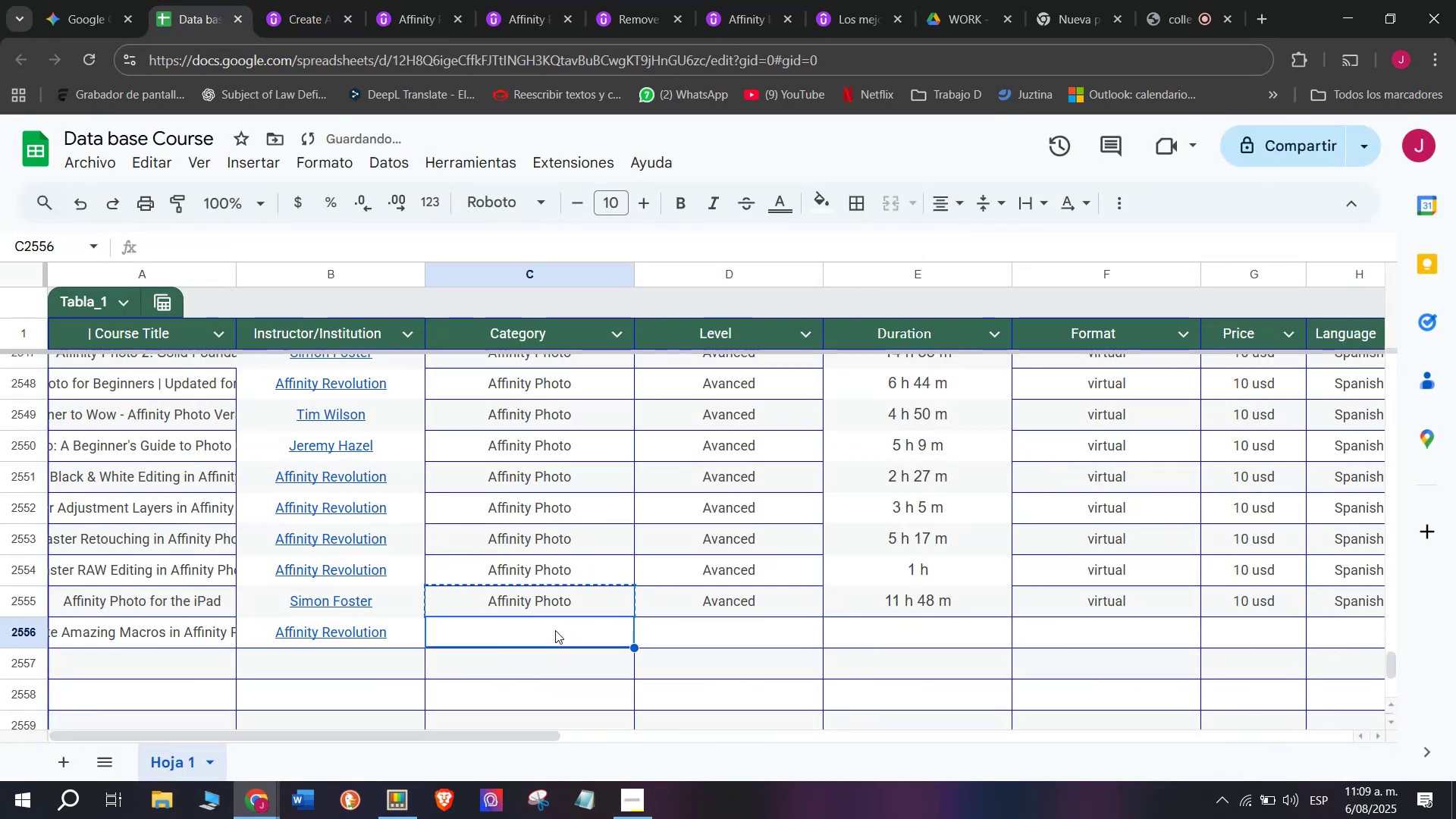 
key(Control+V)
 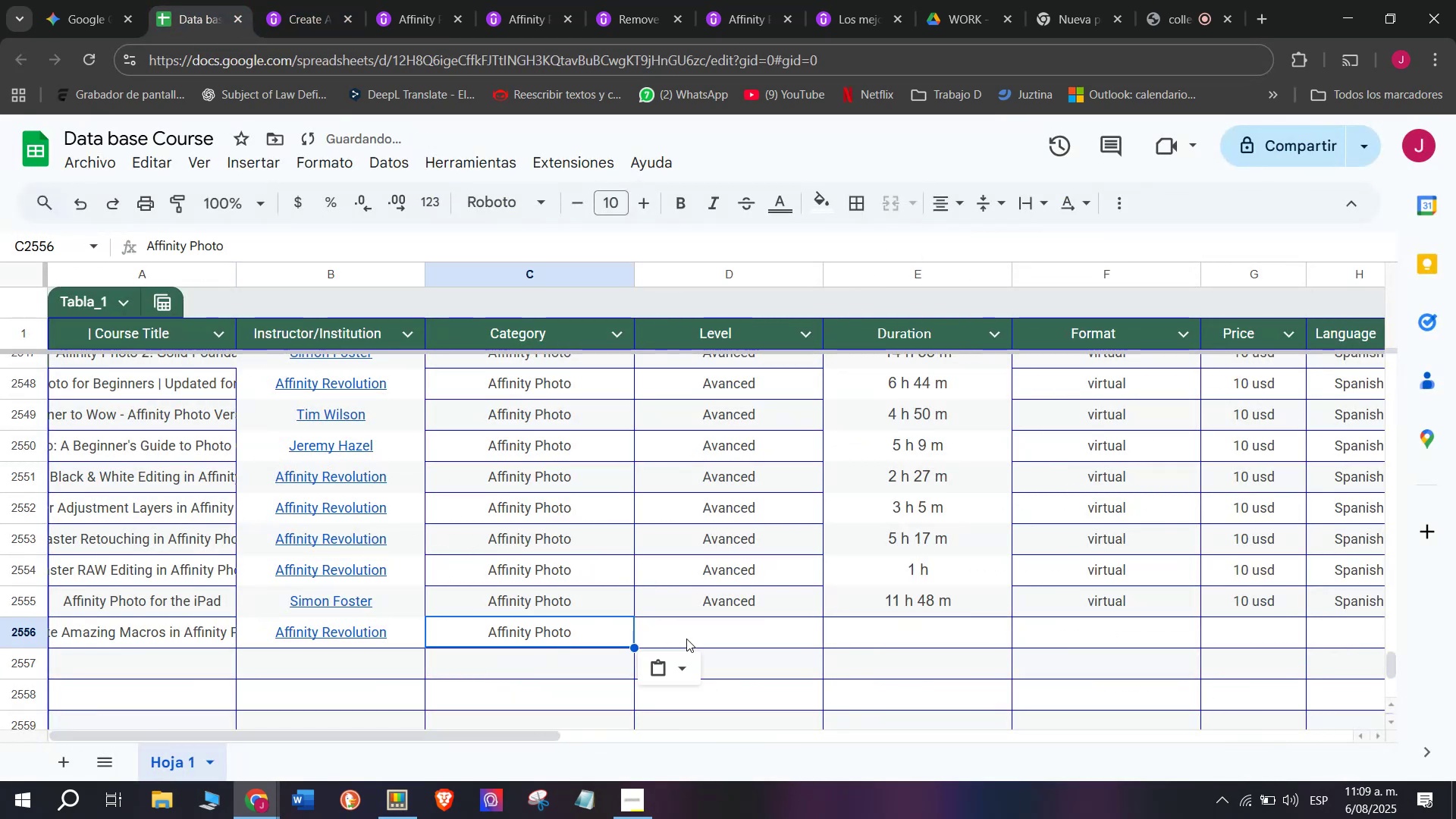 
left_click([686, 638])
 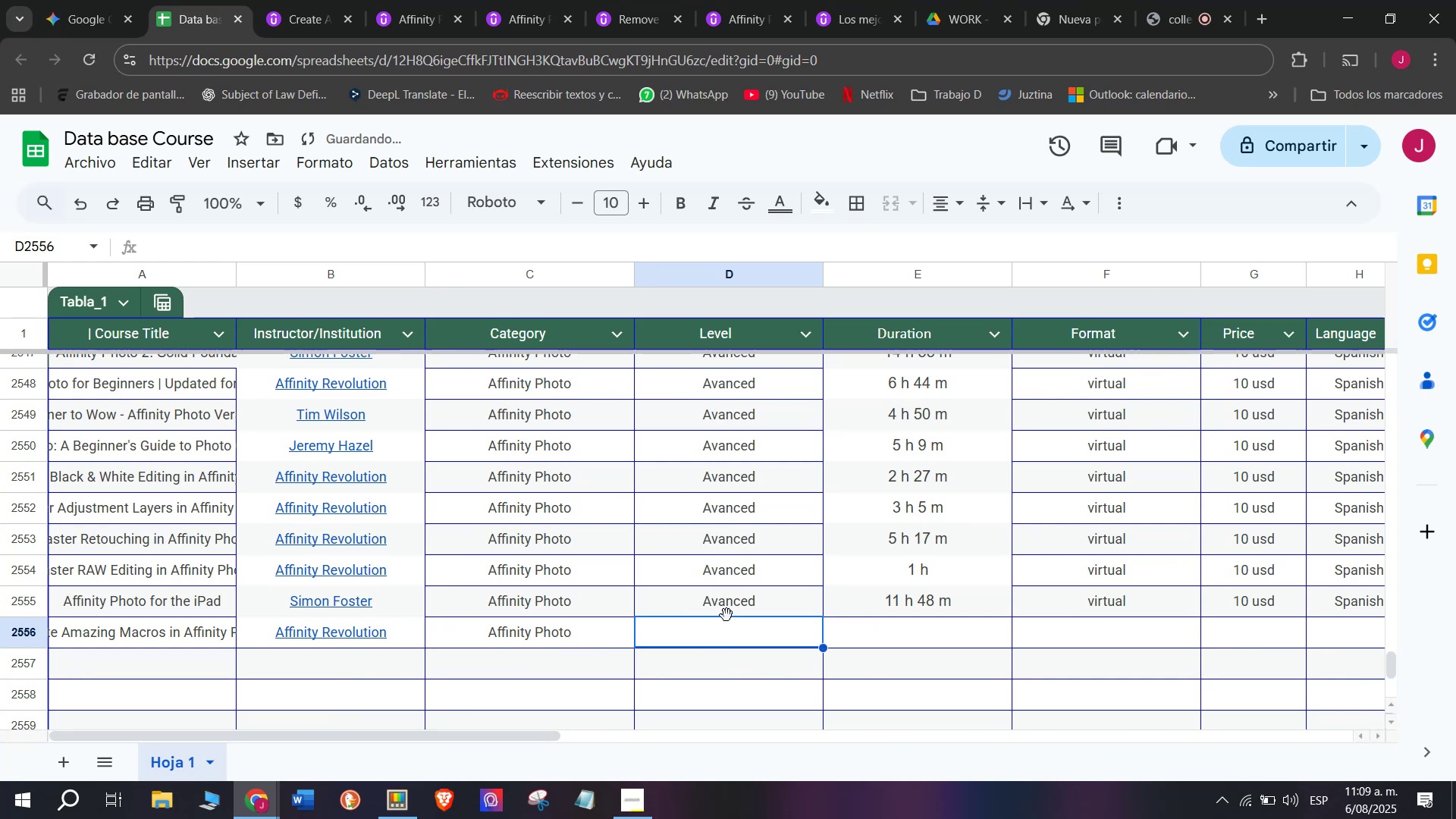 
left_click([728, 613])
 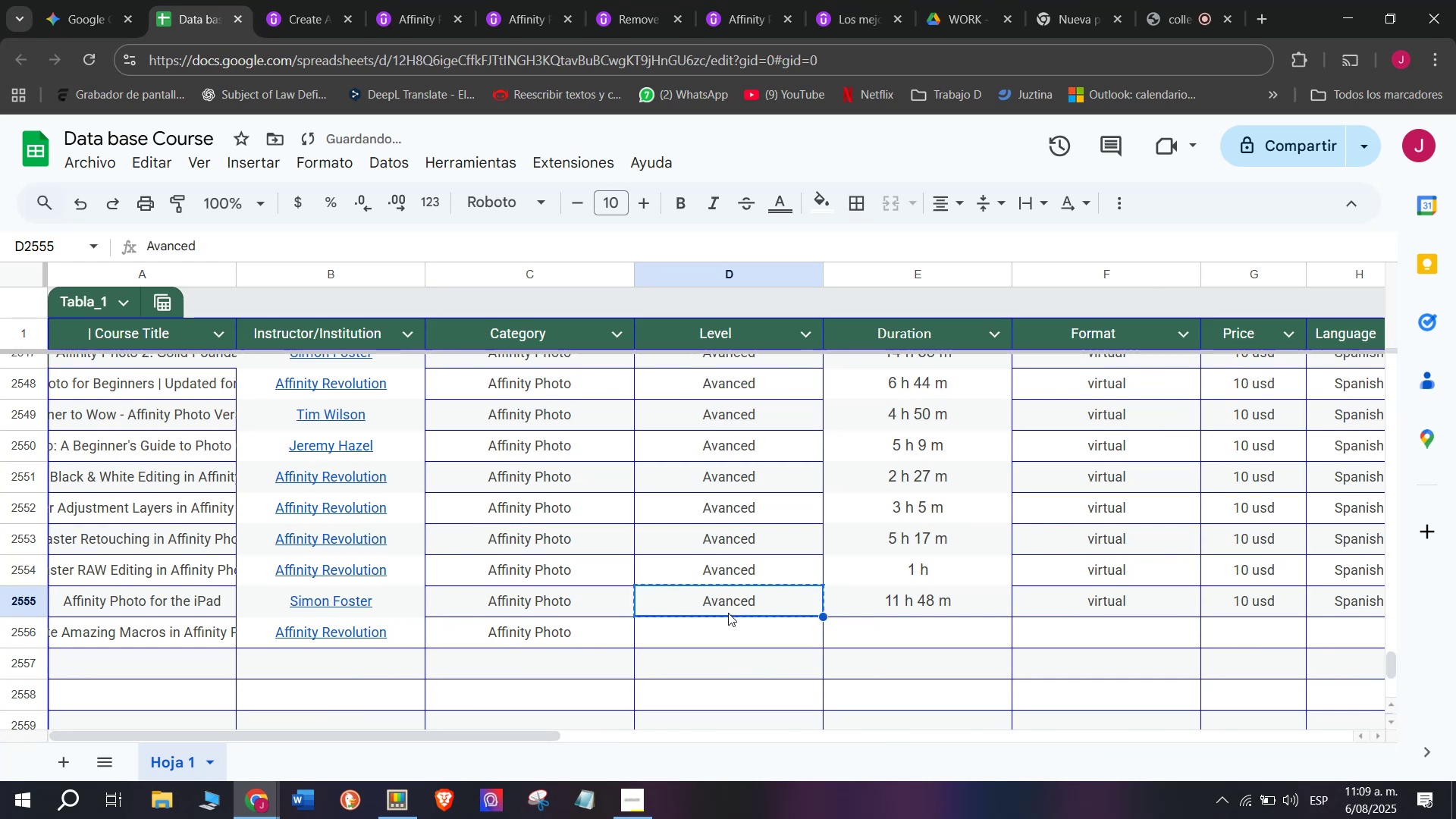 
key(Break)
 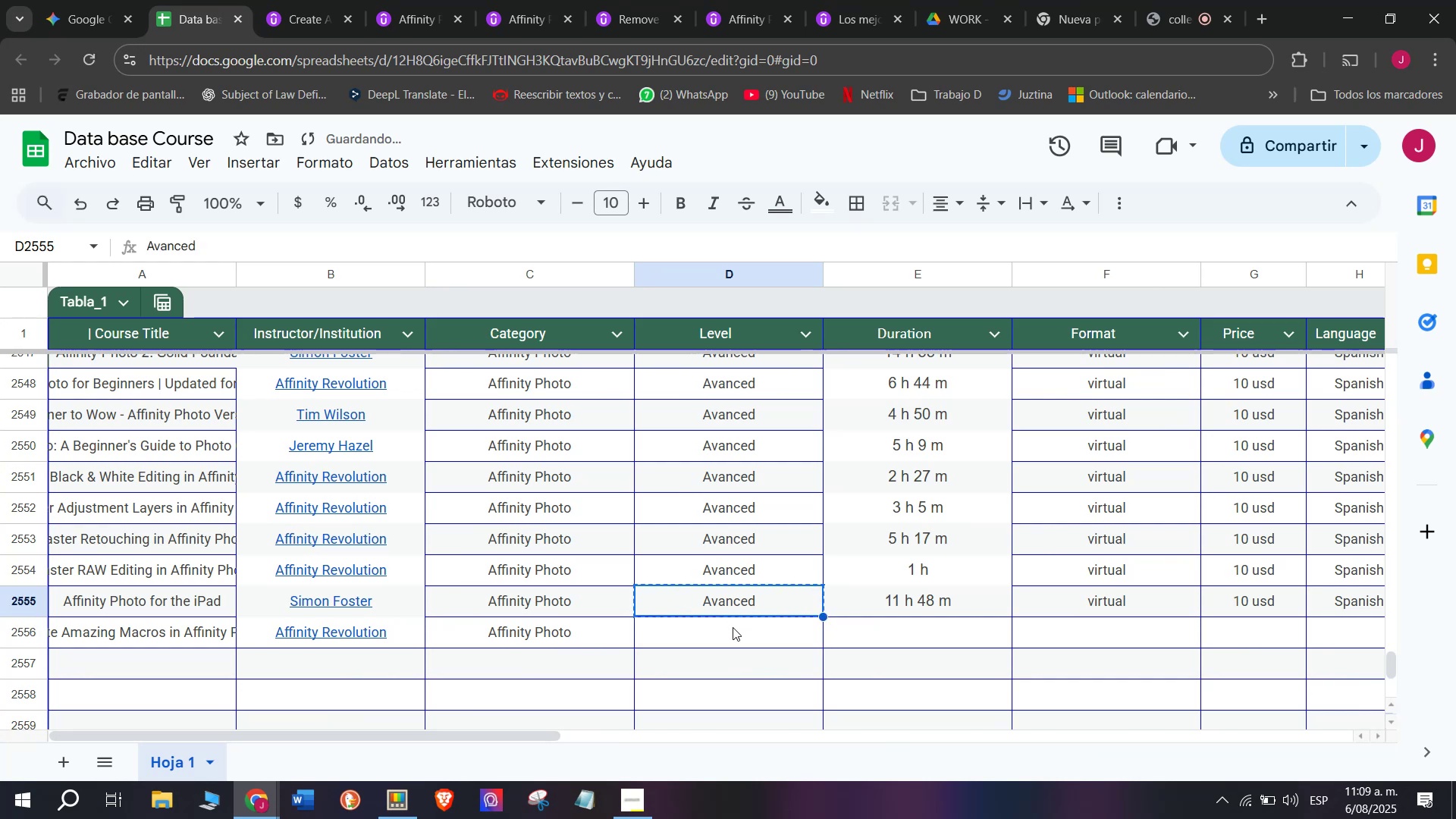 
key(Control+ControlLeft)
 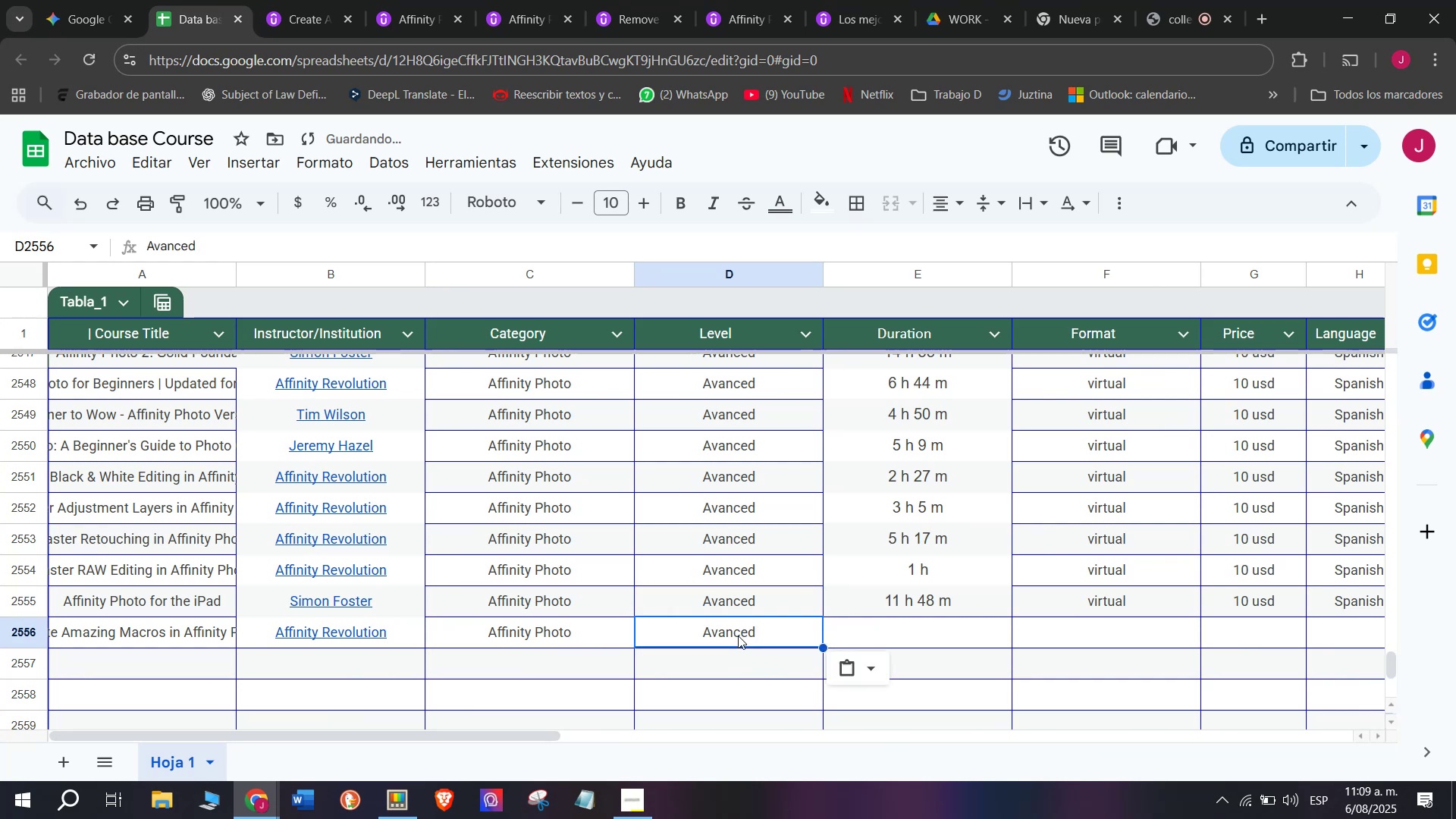 
key(Control+C)
 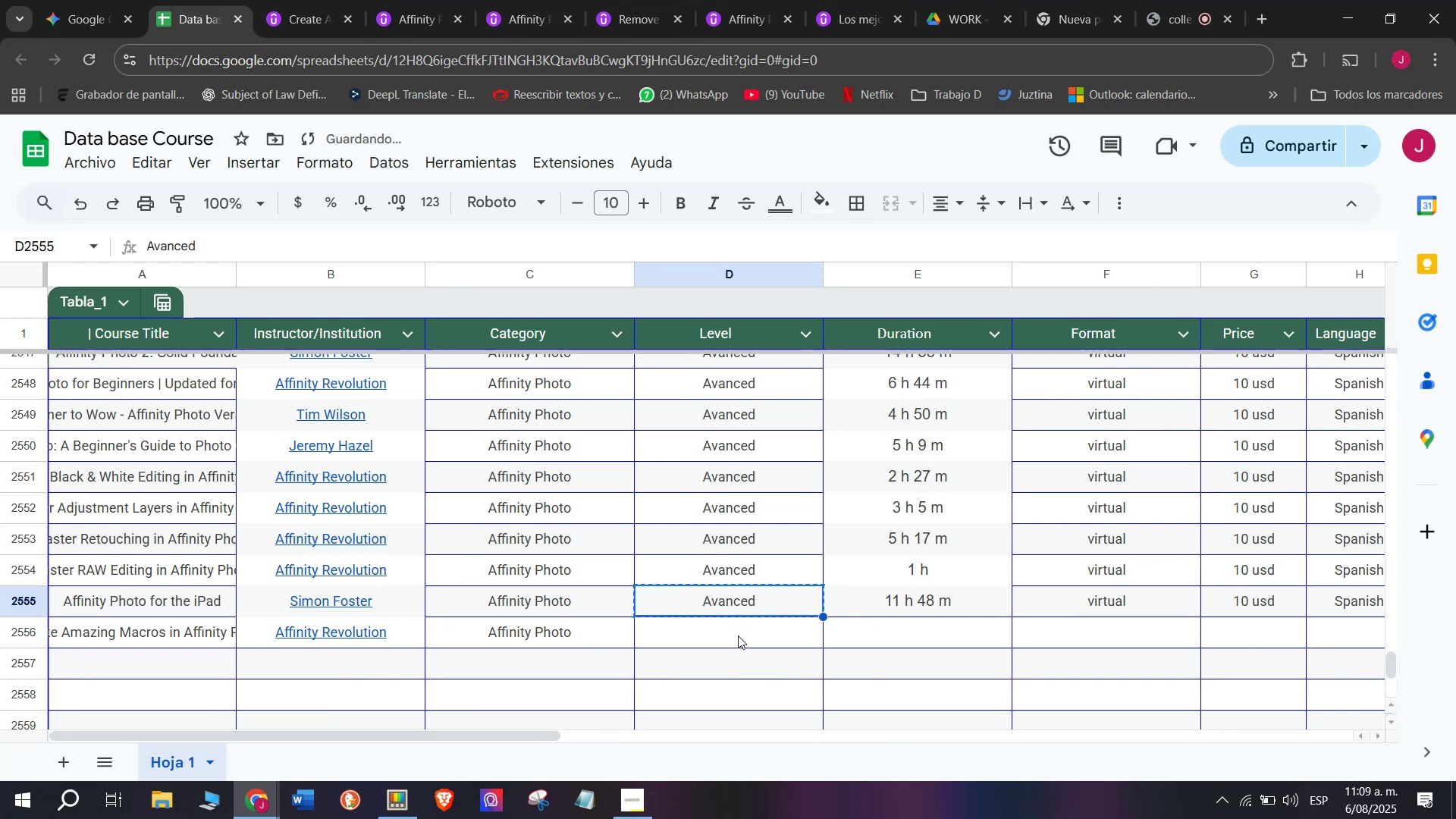 
double_click([738, 635])
 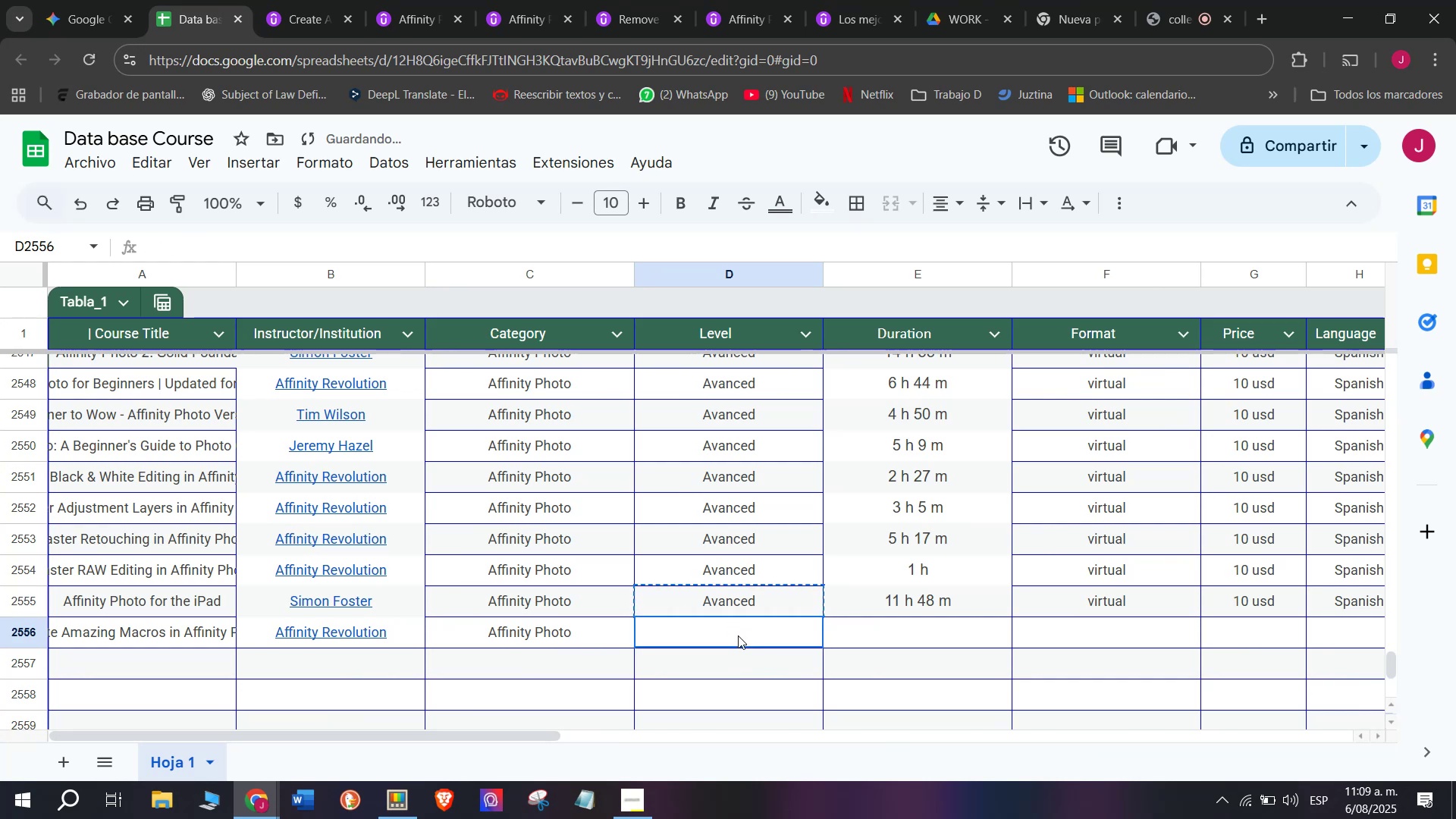 
key(Z)
 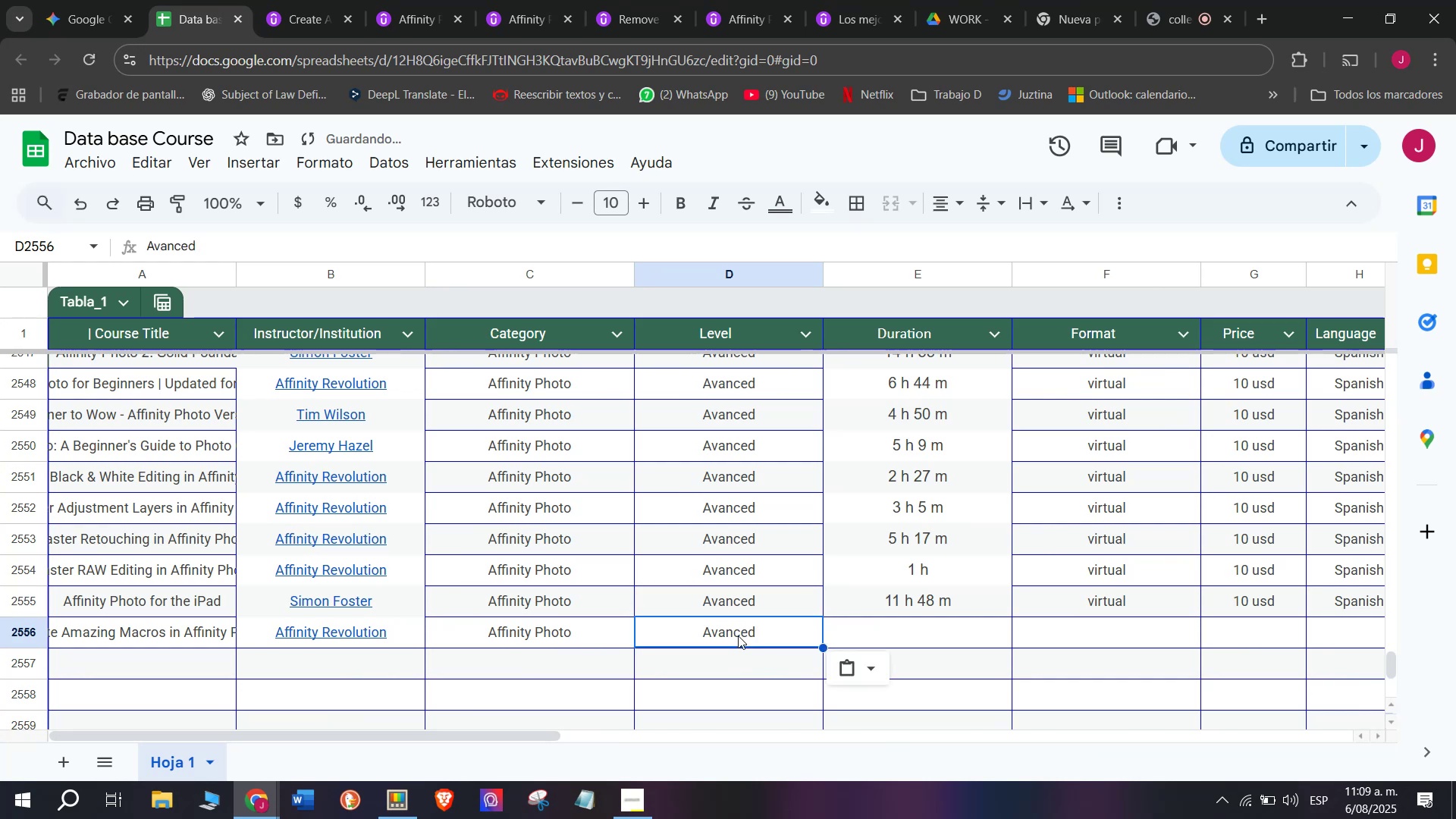 
key(Control+ControlLeft)
 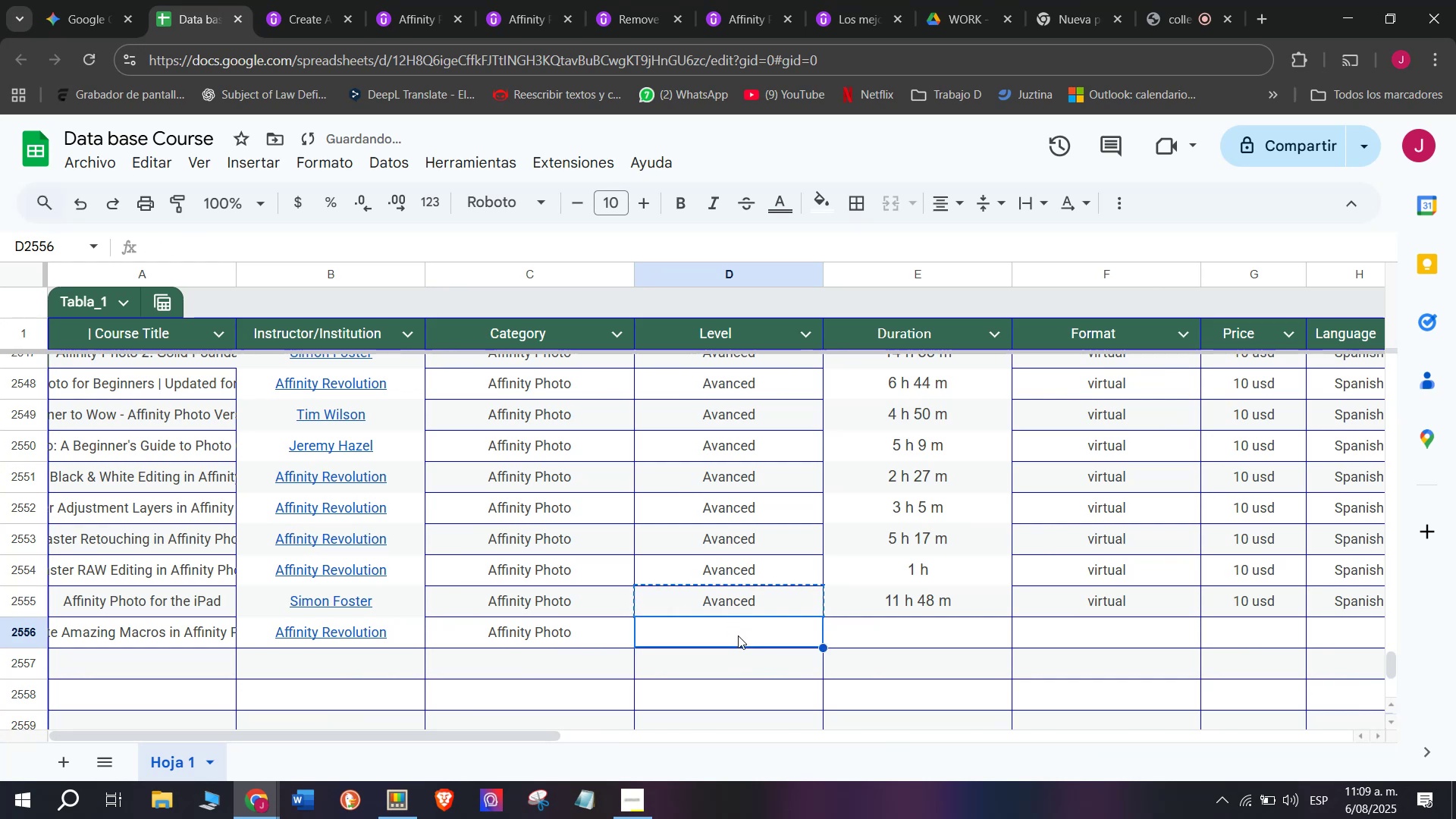 
key(Control+V)
 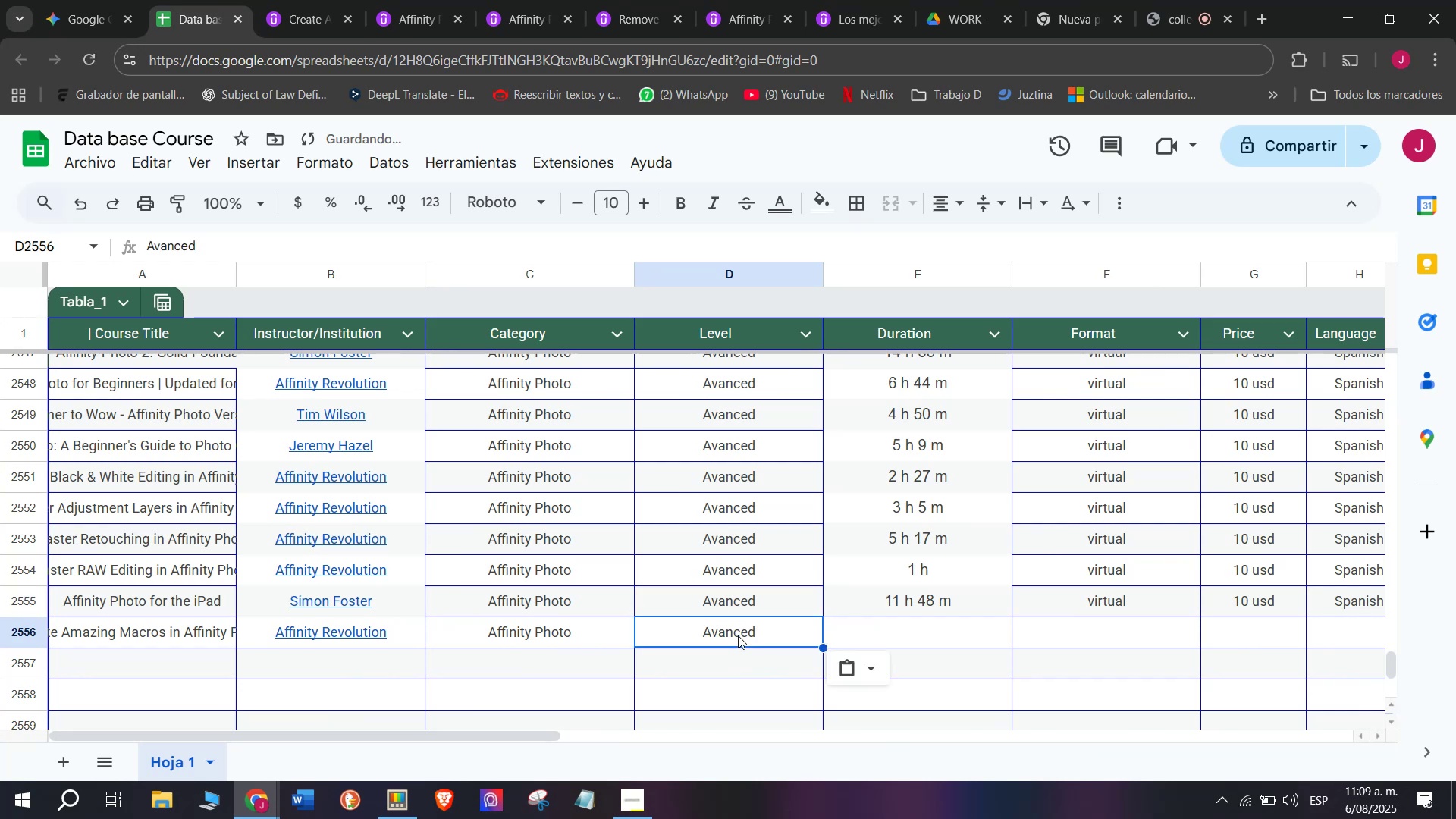 
left_click([895, 594])
 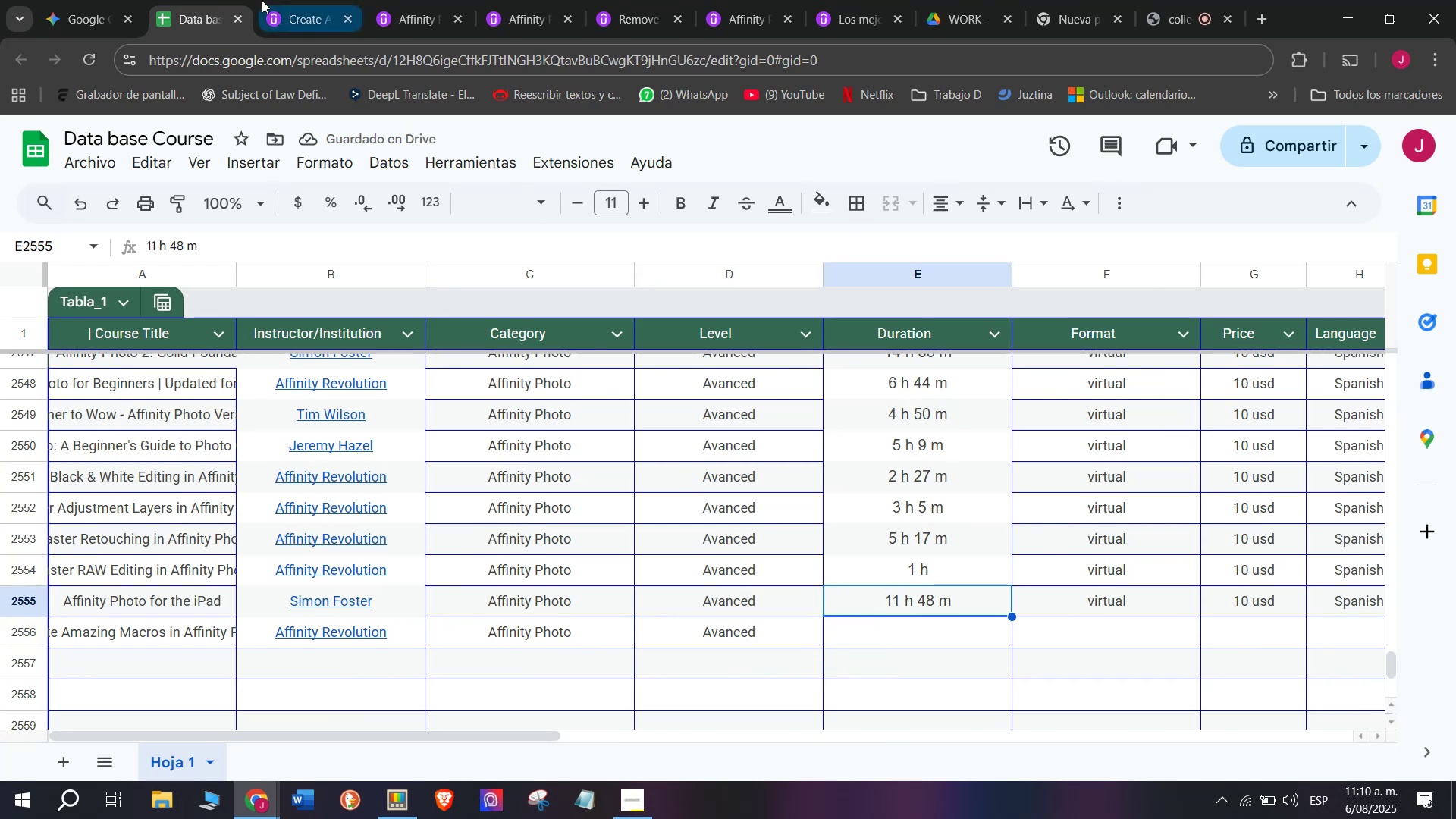 
left_click([261, 0])
 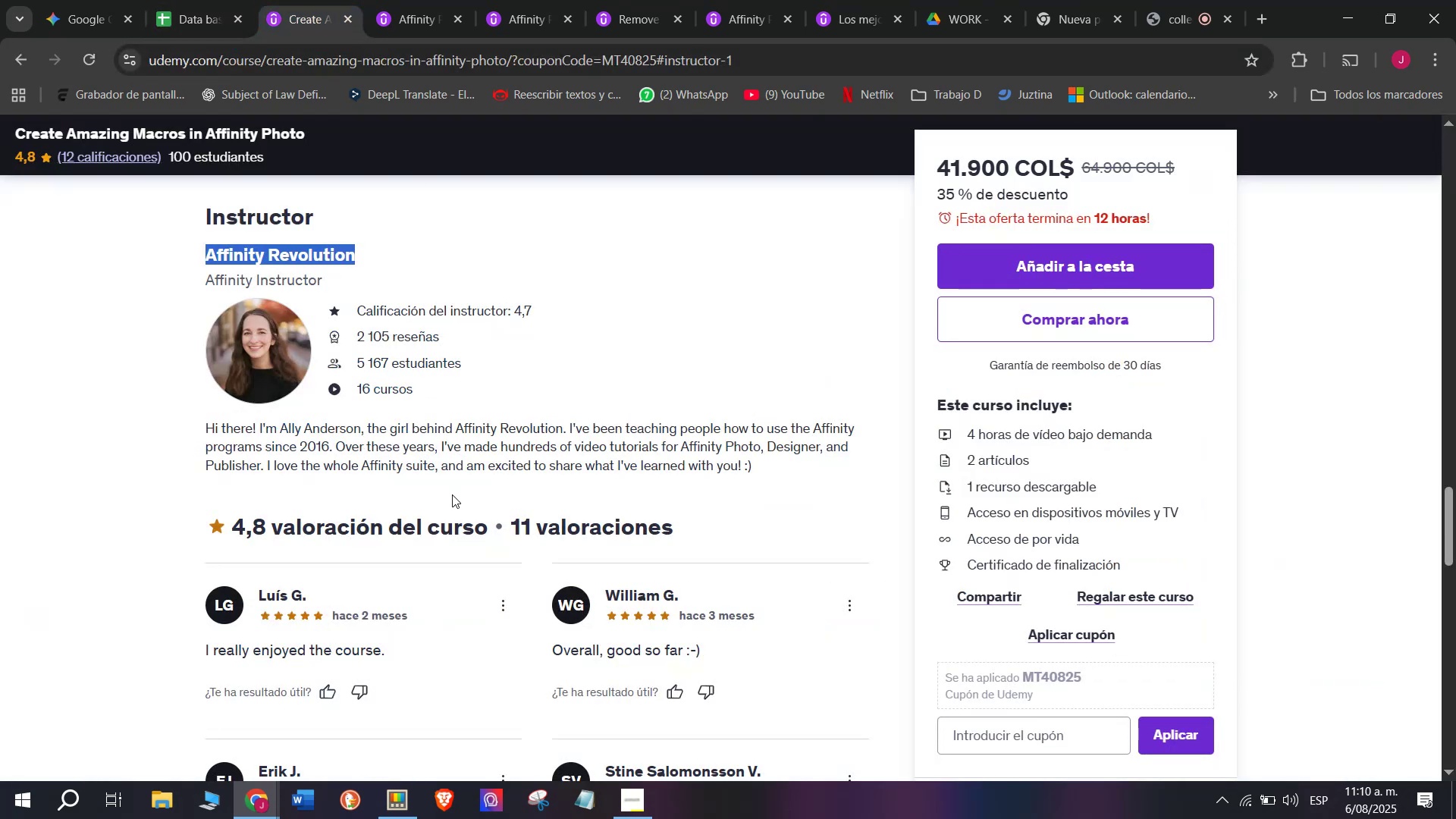 
scroll: coordinate [453, 494], scroll_direction: up, amount: 1.0
 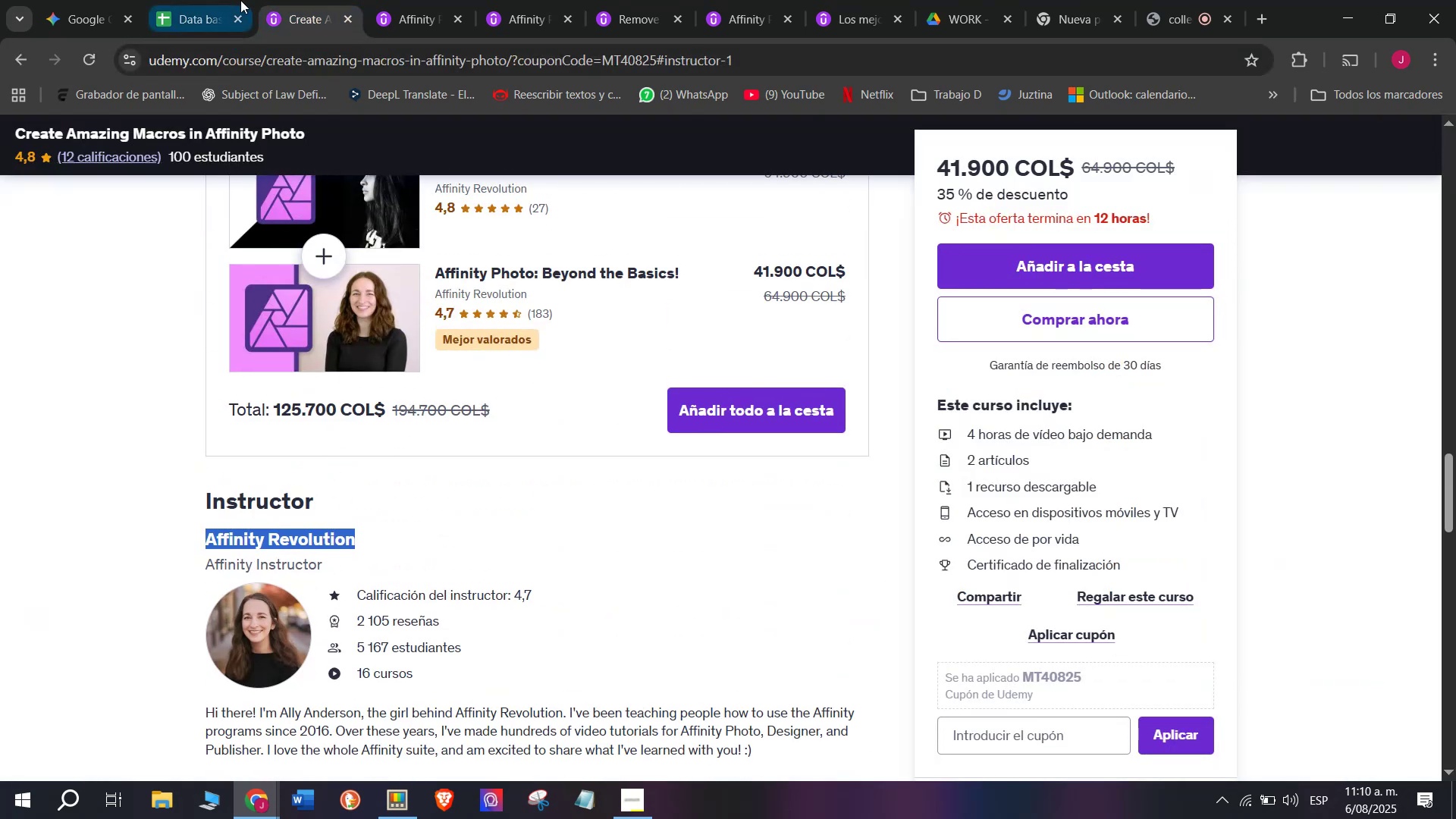 
left_click([200, 0])
 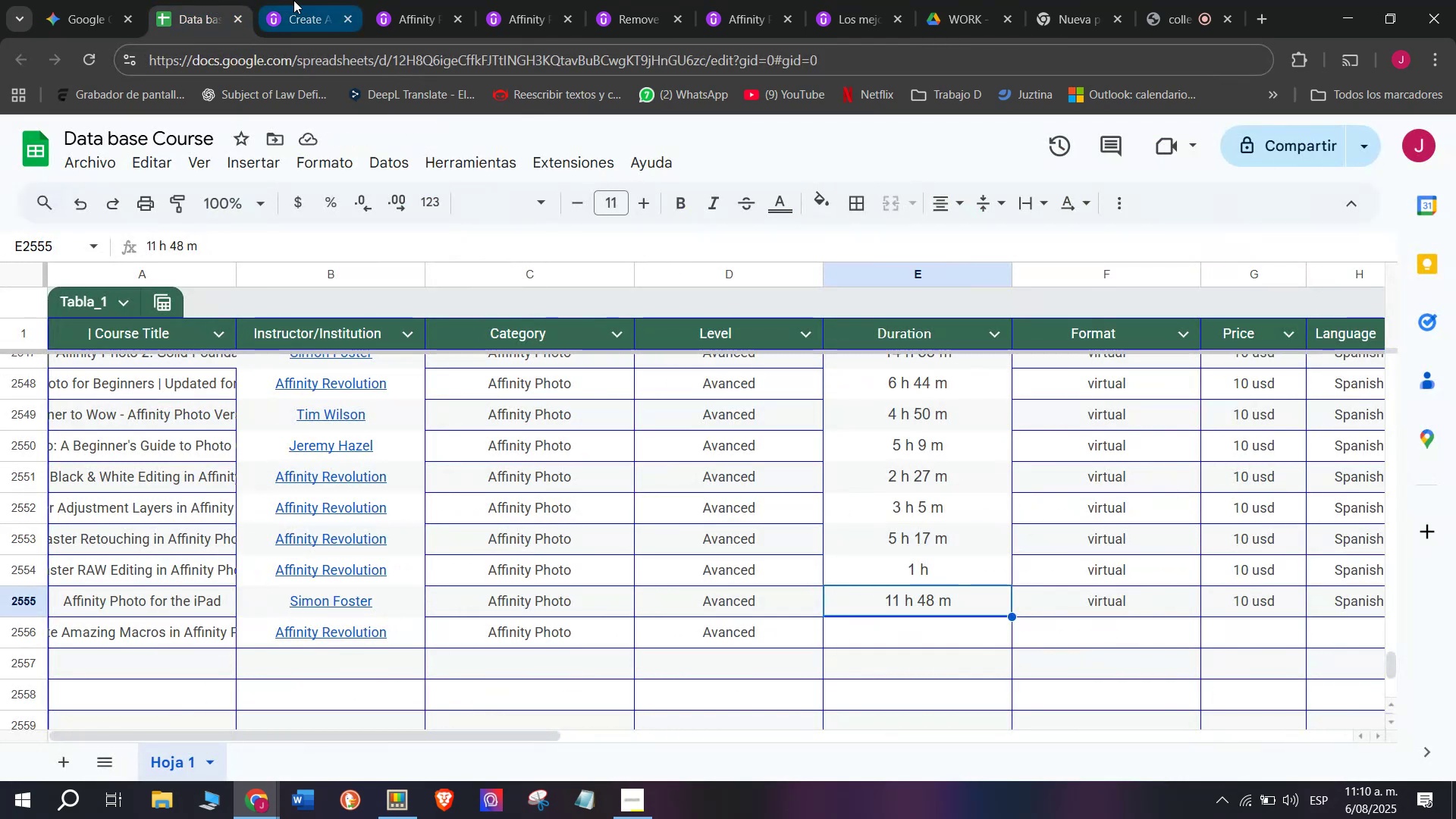 
left_click([294, 0])
 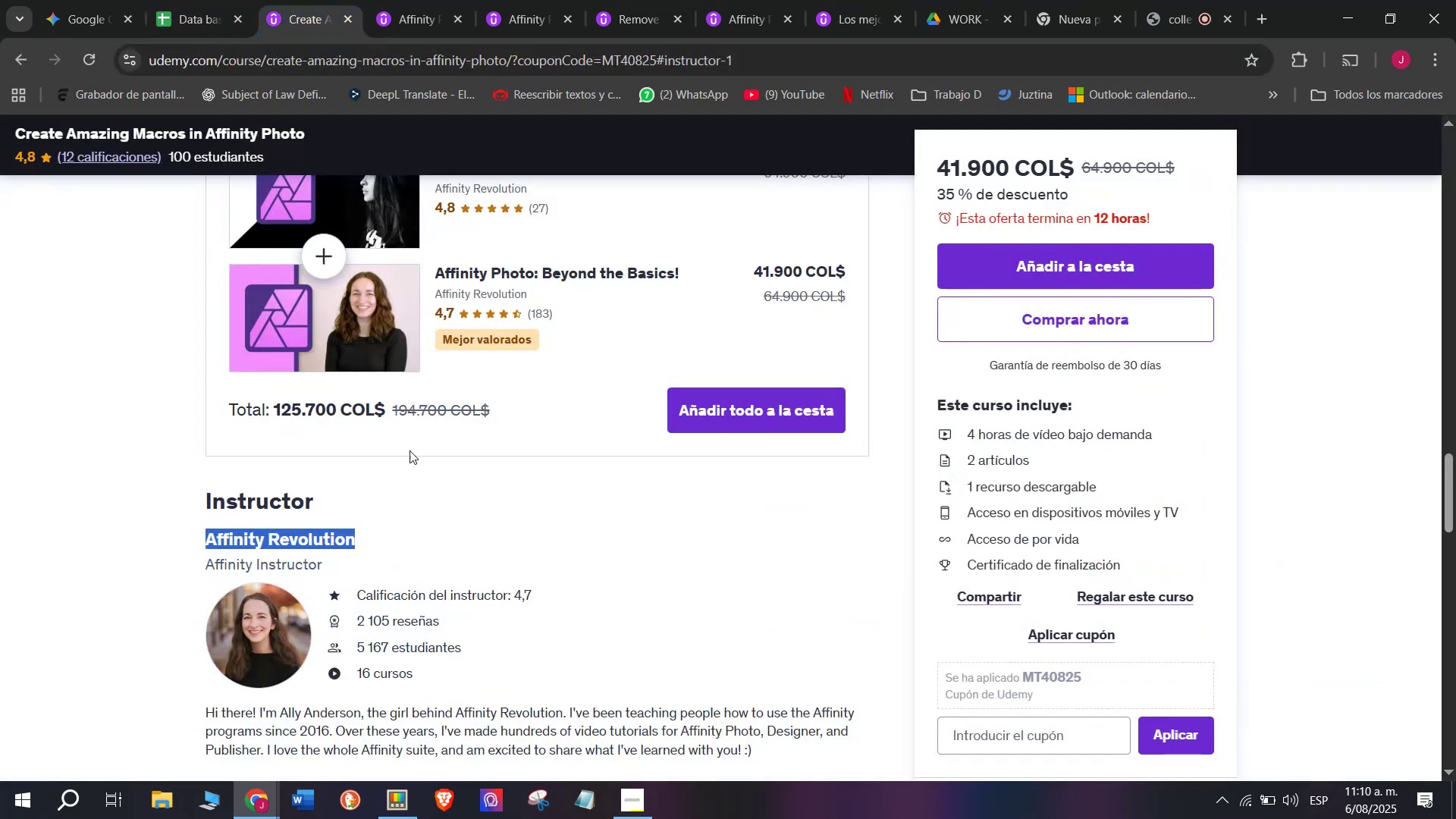 
scroll: coordinate [381, 613], scroll_direction: up, amount: 8.0
 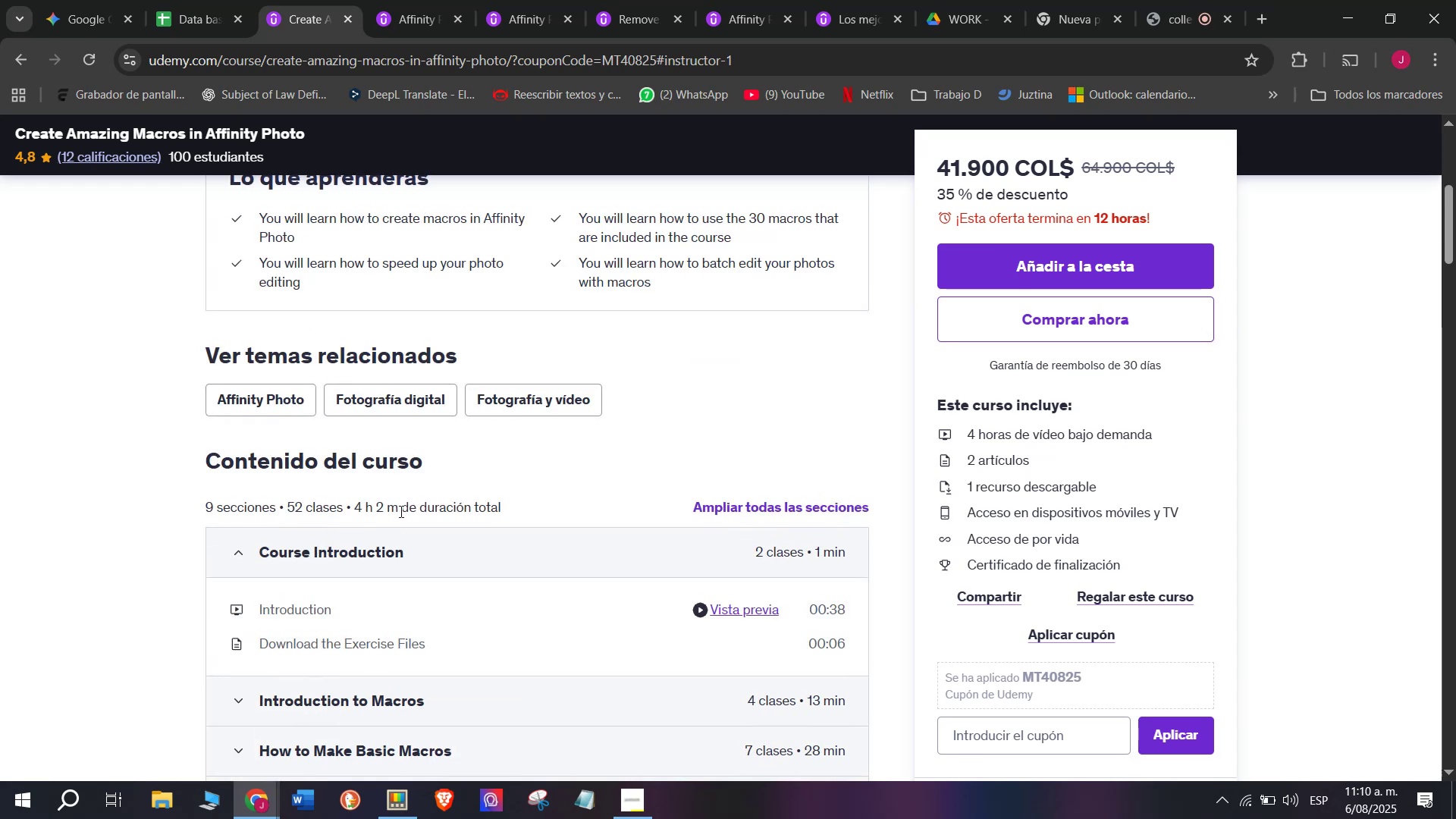 
left_click_drag(start_coordinate=[397, 513], to_coordinate=[354, 502])
 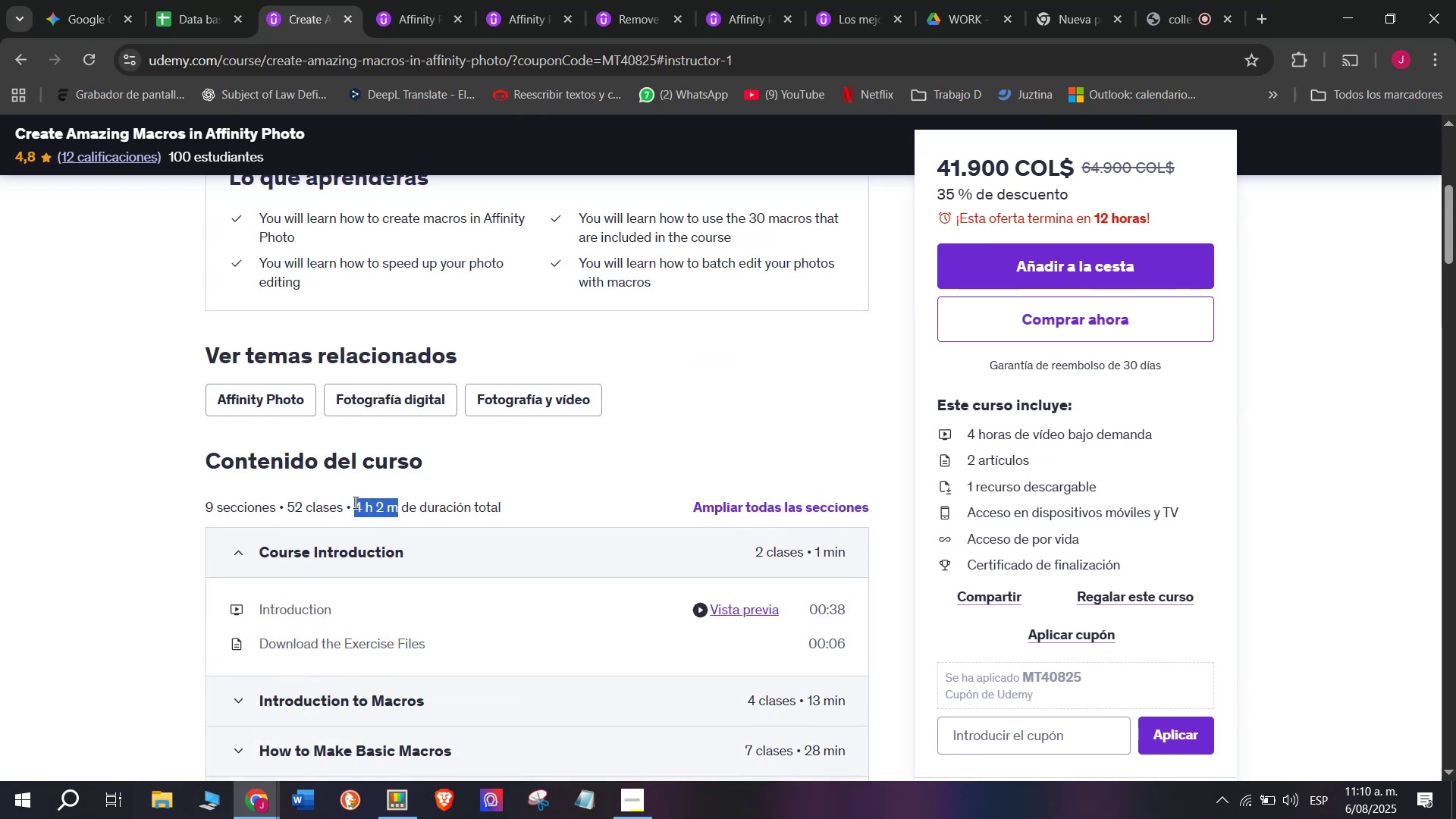 
key(Control+ControlLeft)
 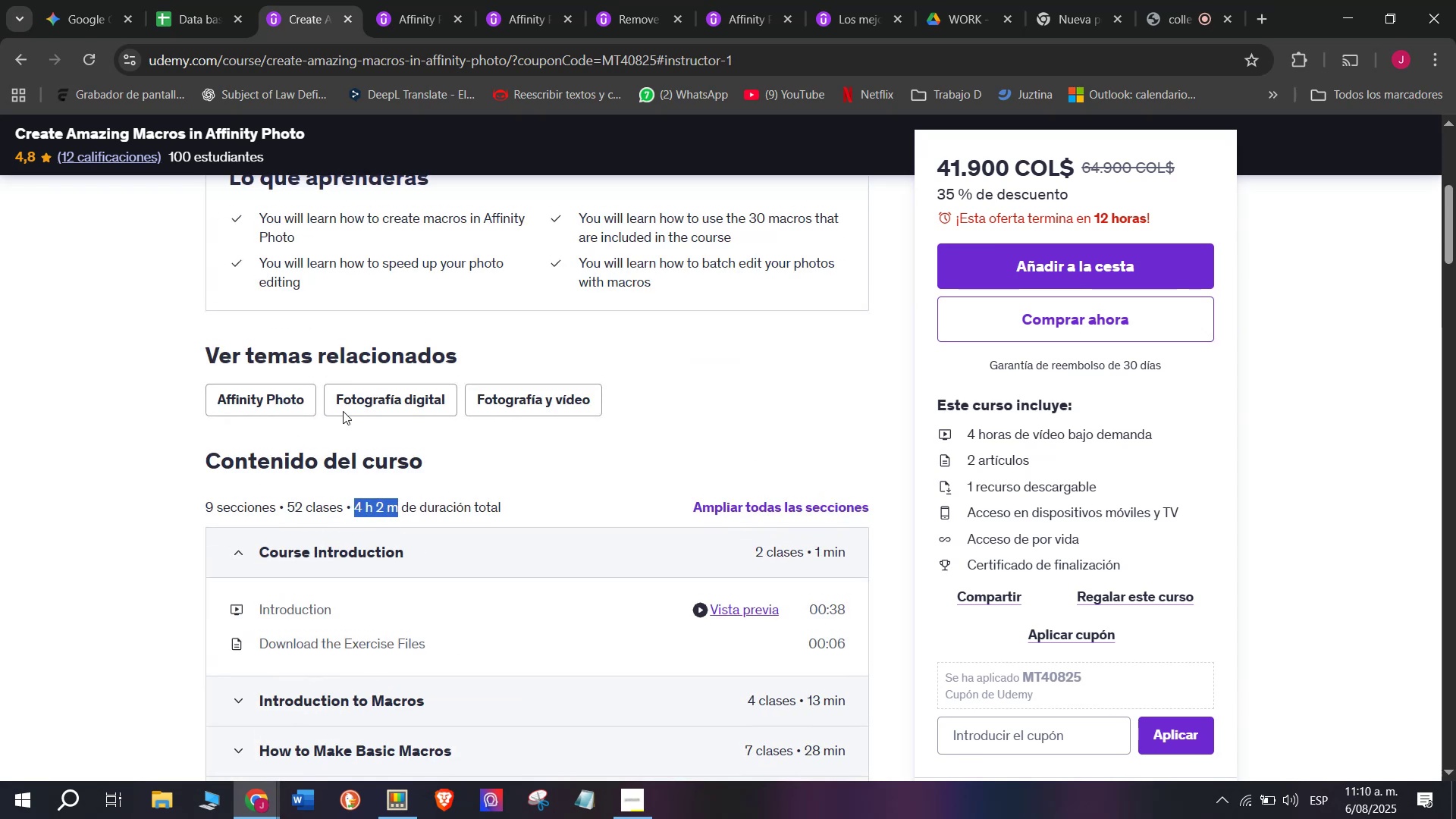 
key(Break)
 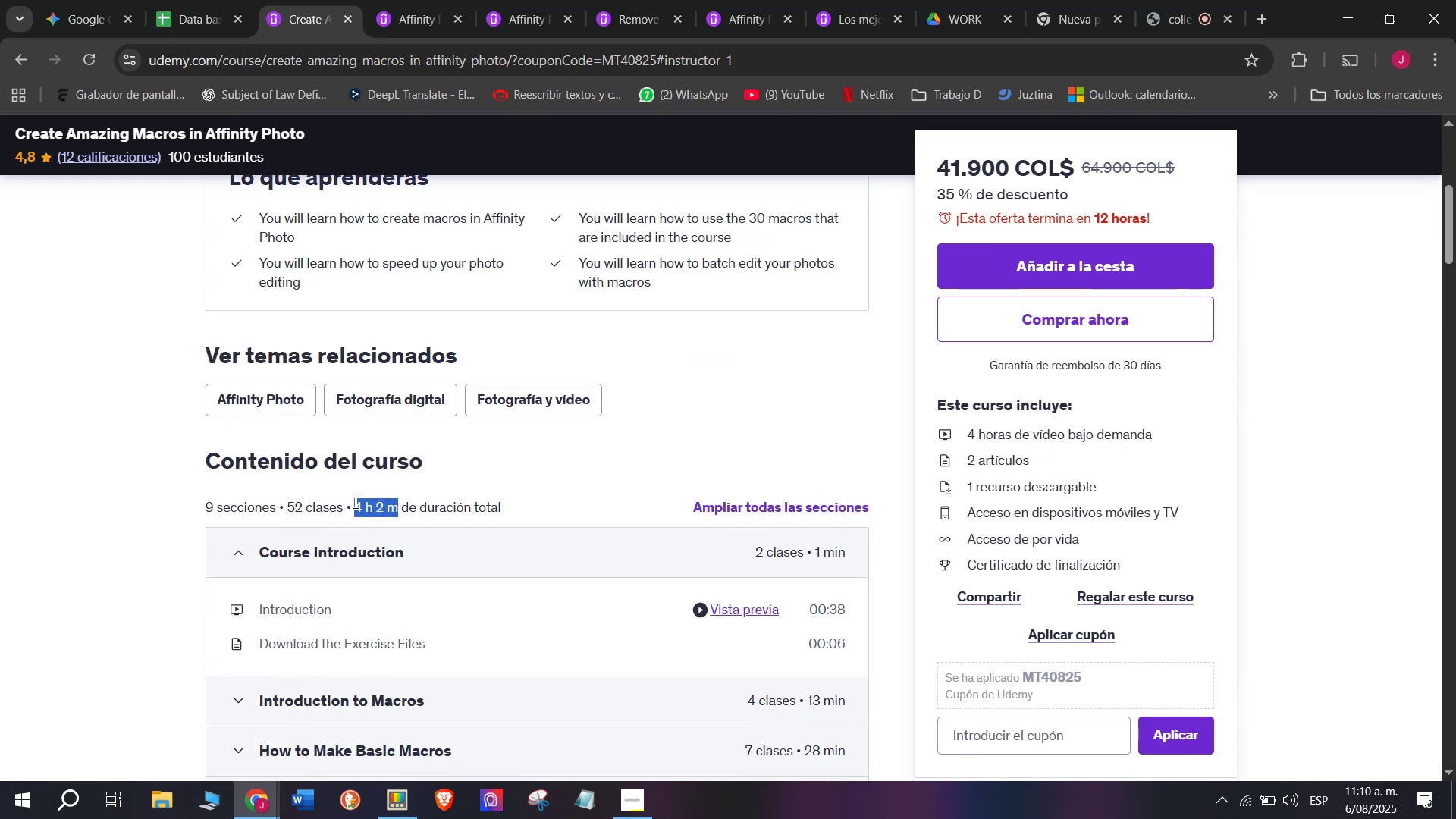 
key(Control+C)
 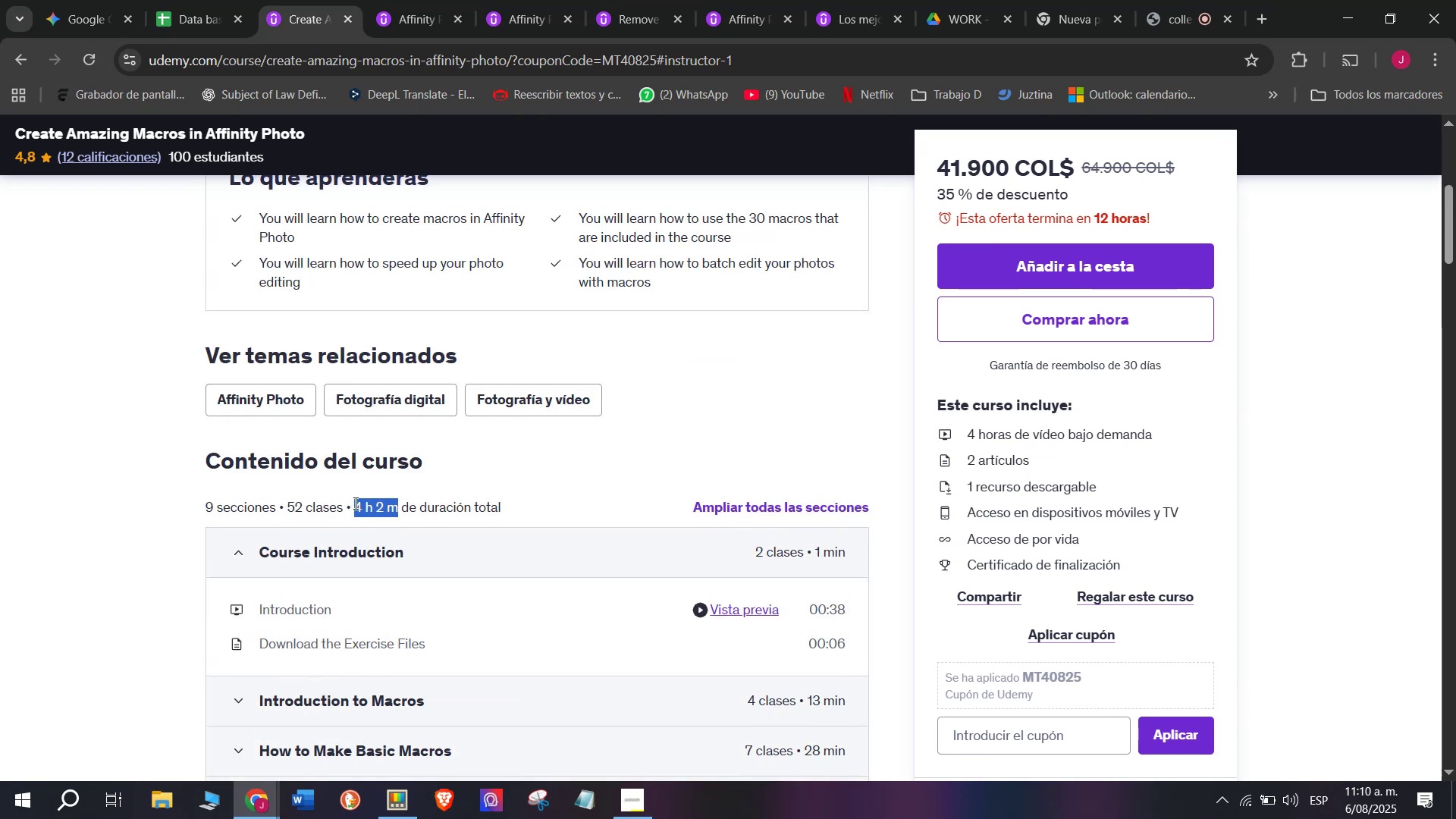 
key(Break)
 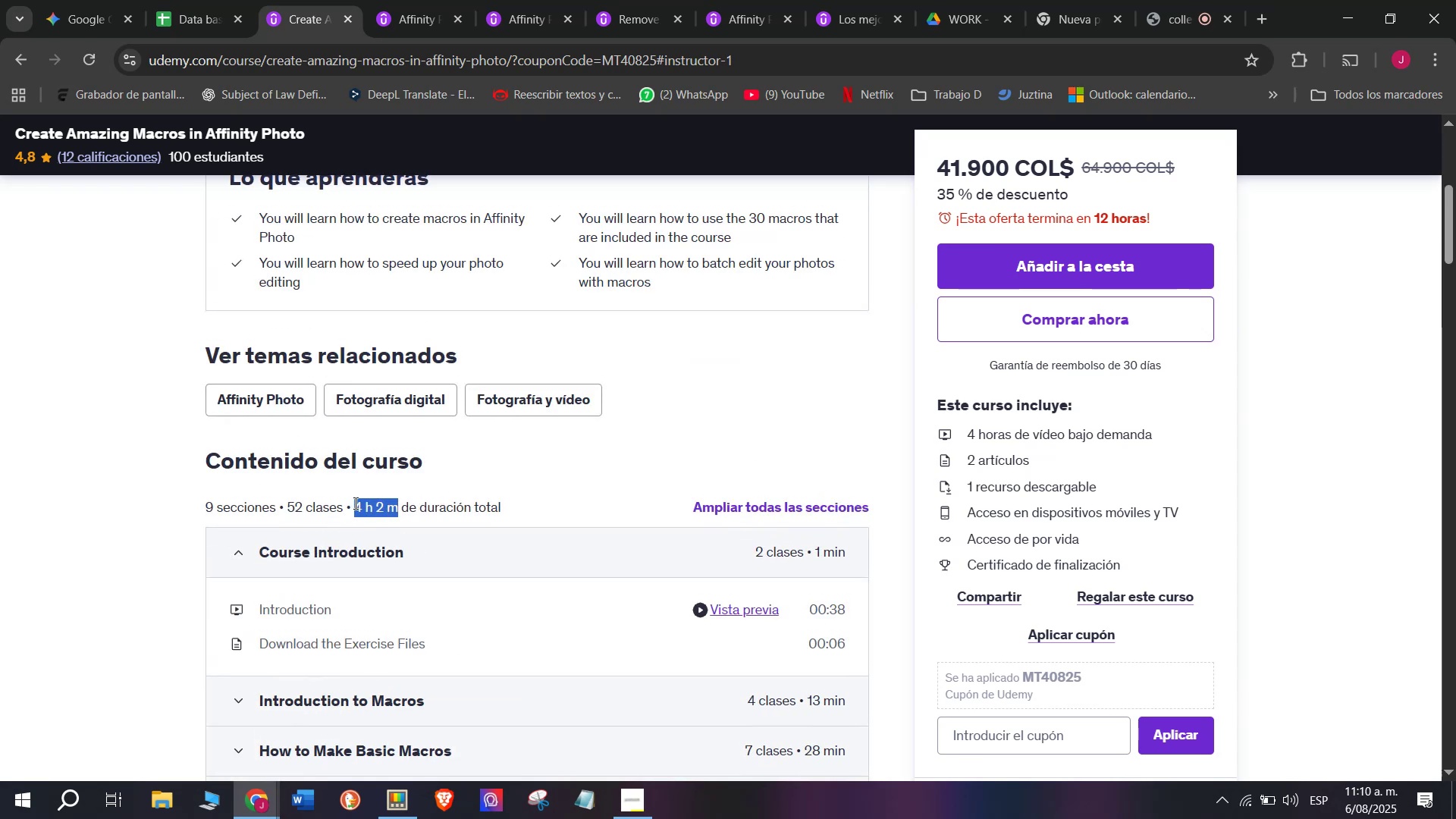 
key(Control+ControlLeft)
 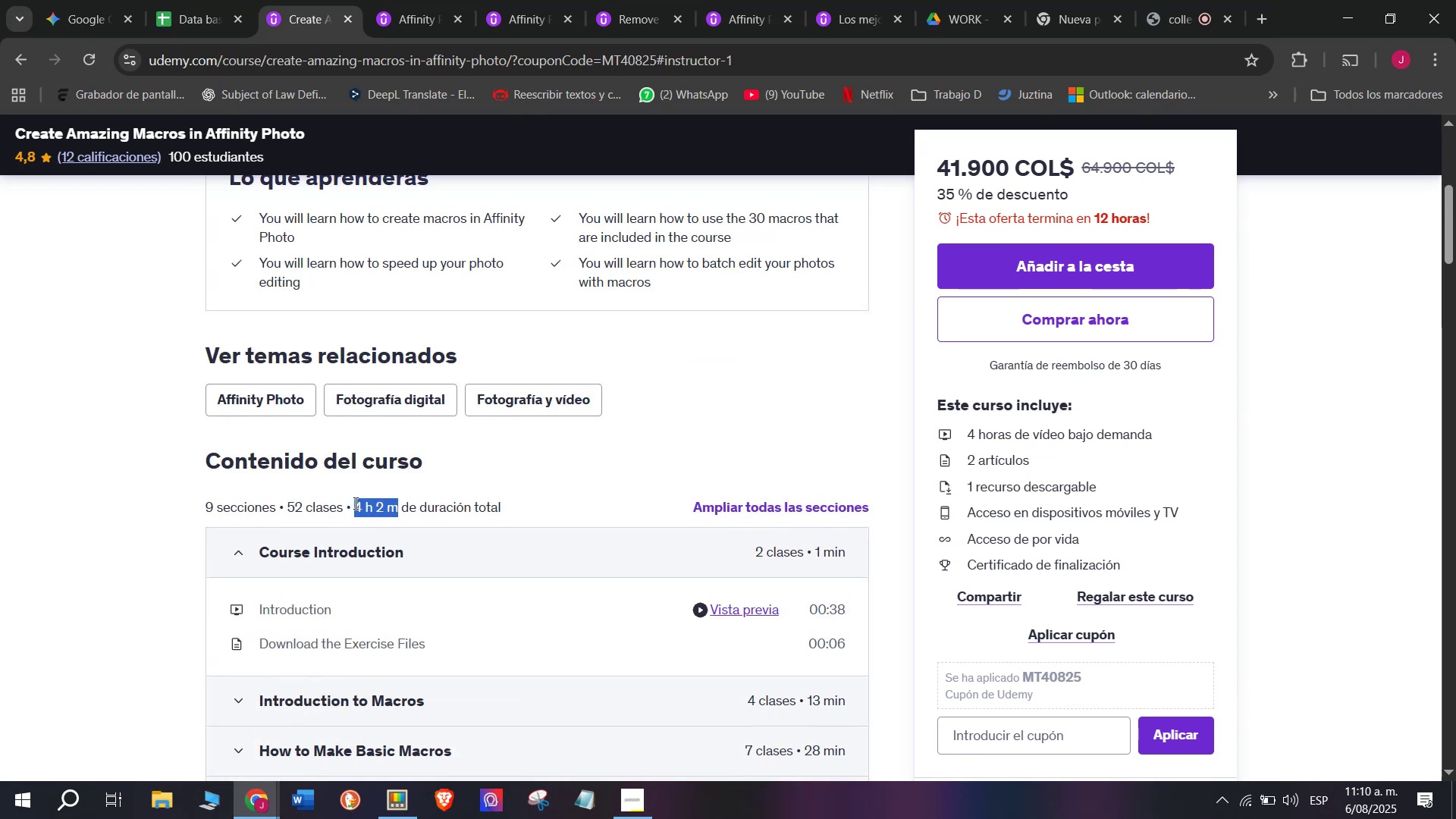 
key(Control+C)
 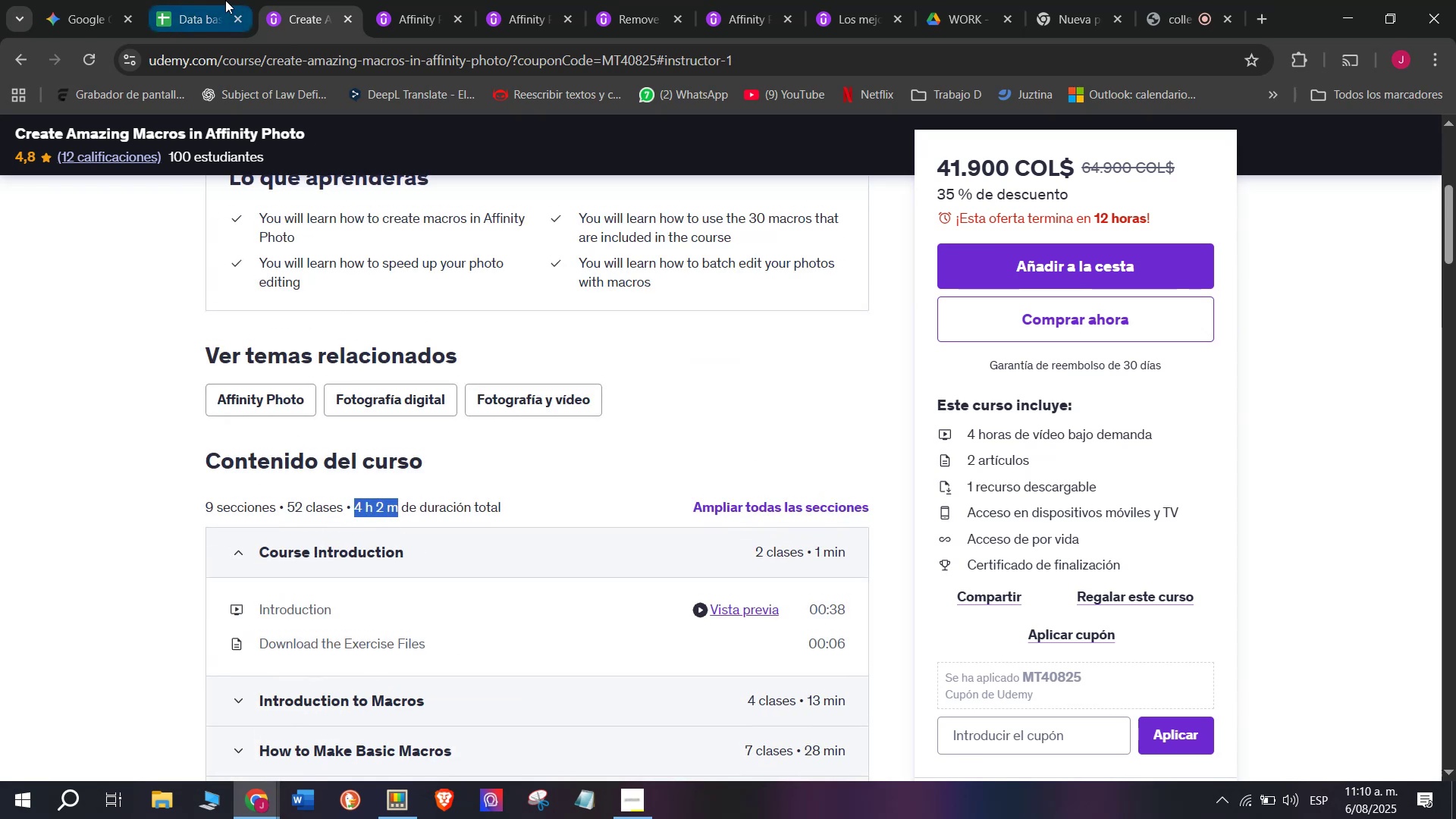 
left_click([196, 0])
 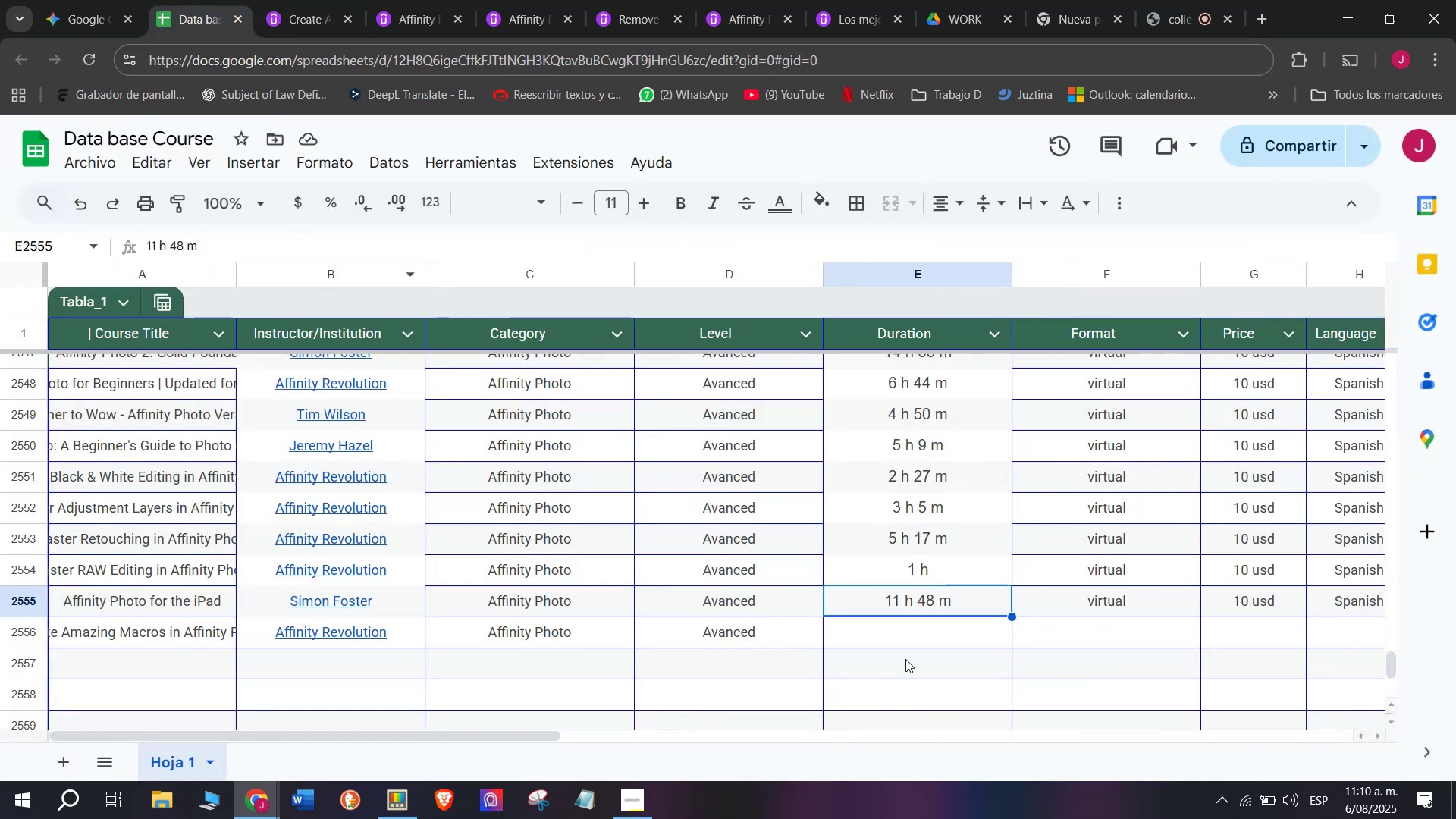 
key(Control+ControlLeft)
 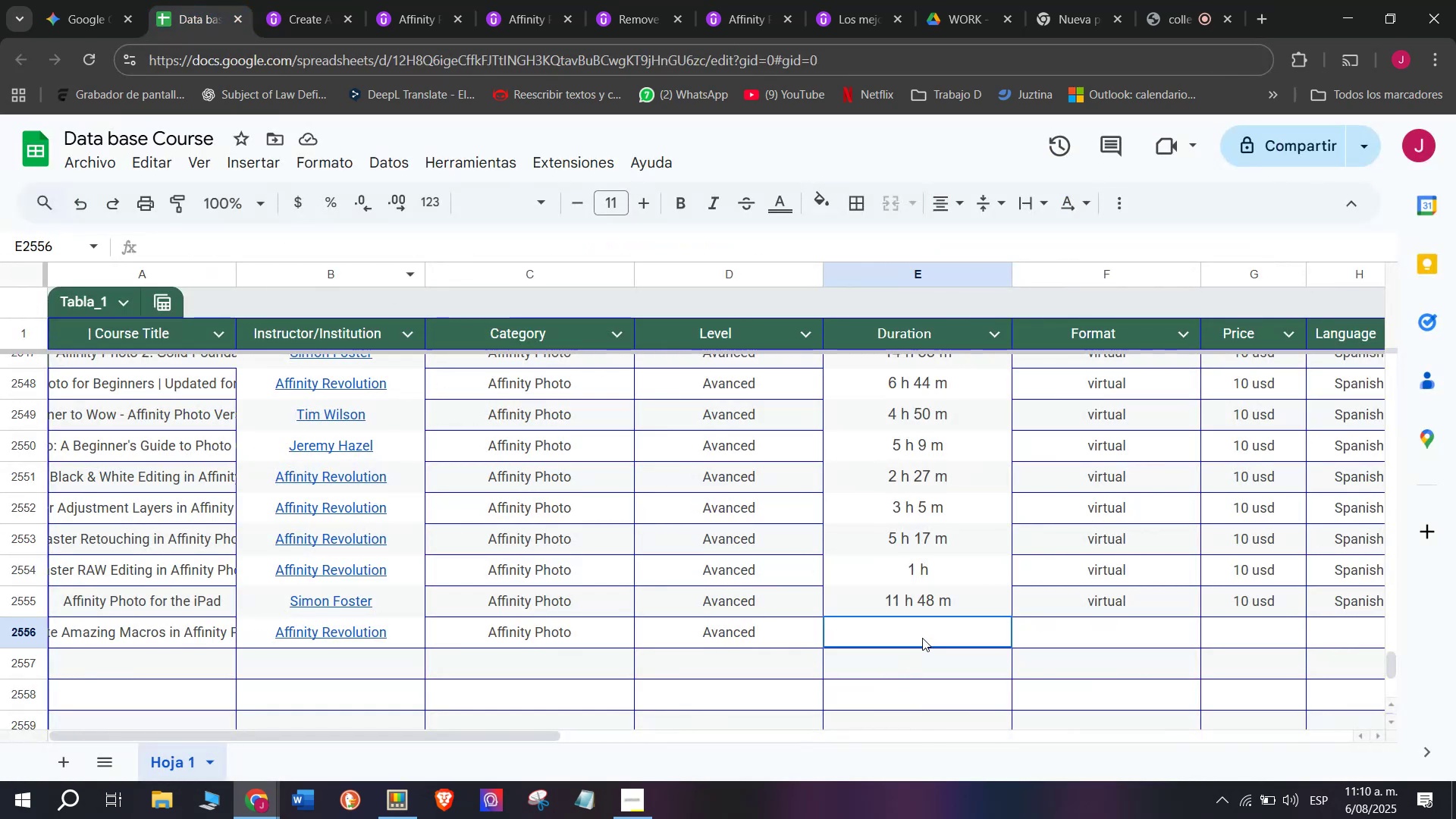 
key(Z)
 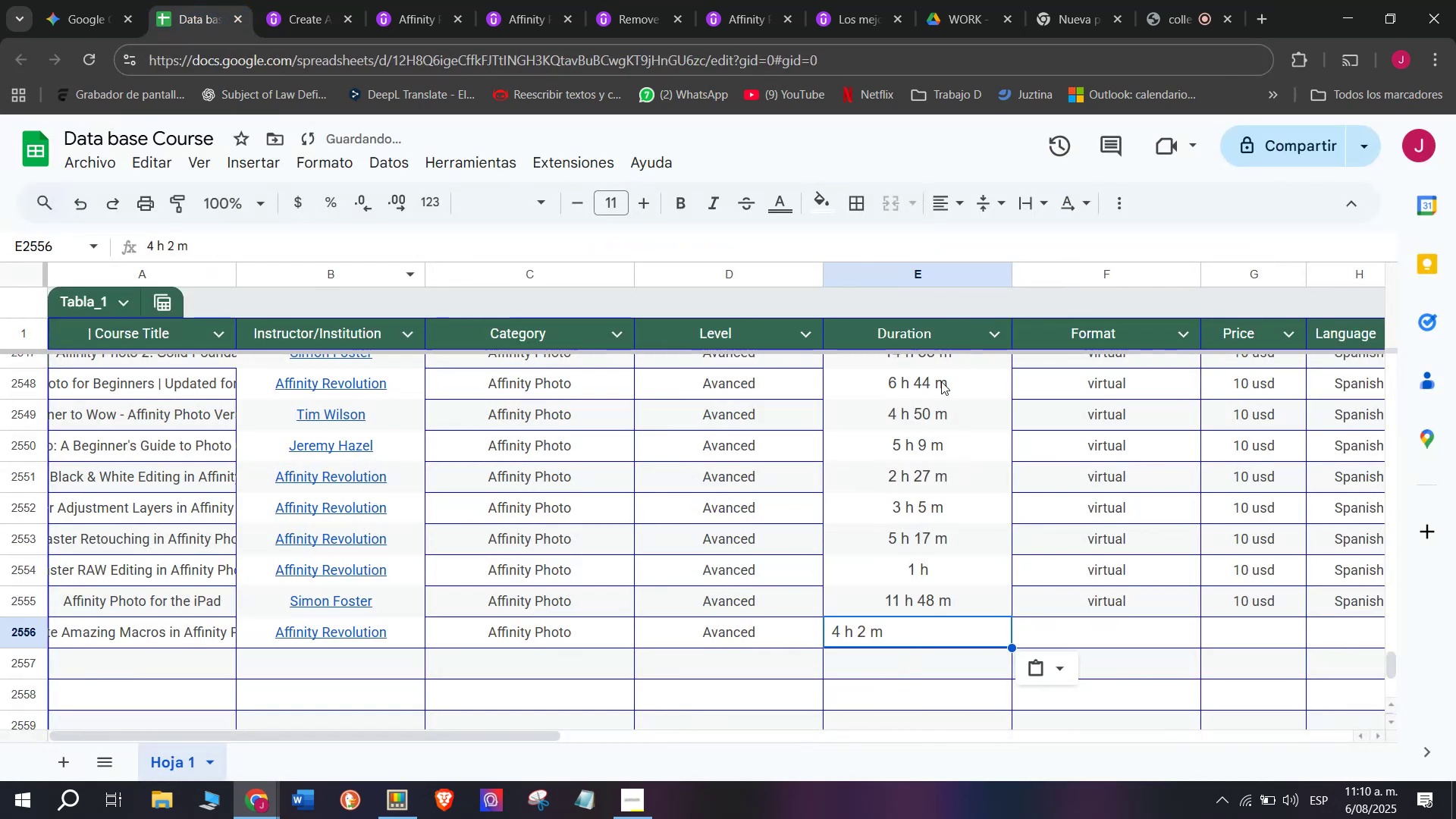 
key(Control+V)
 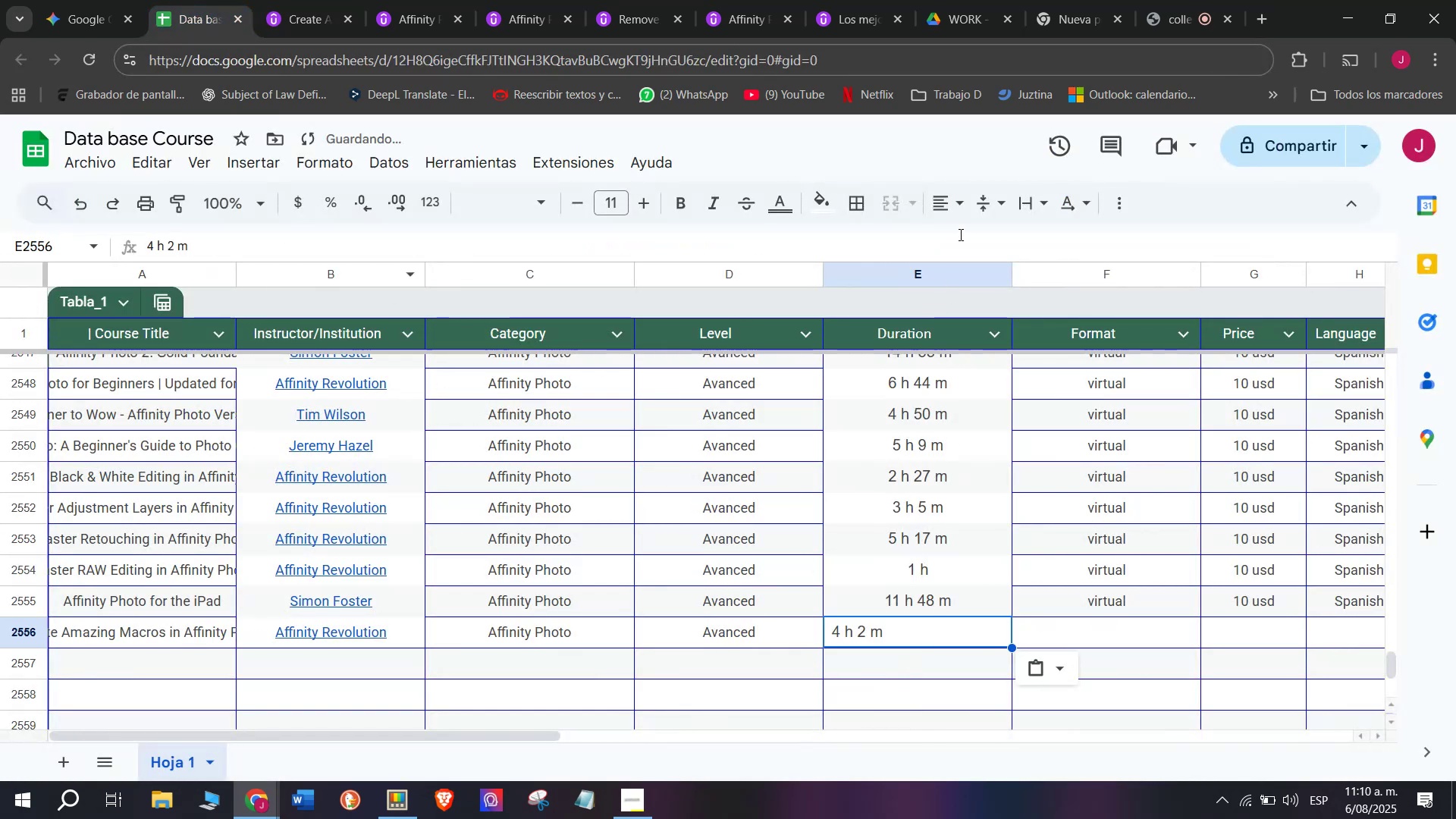 
left_click([958, 211])
 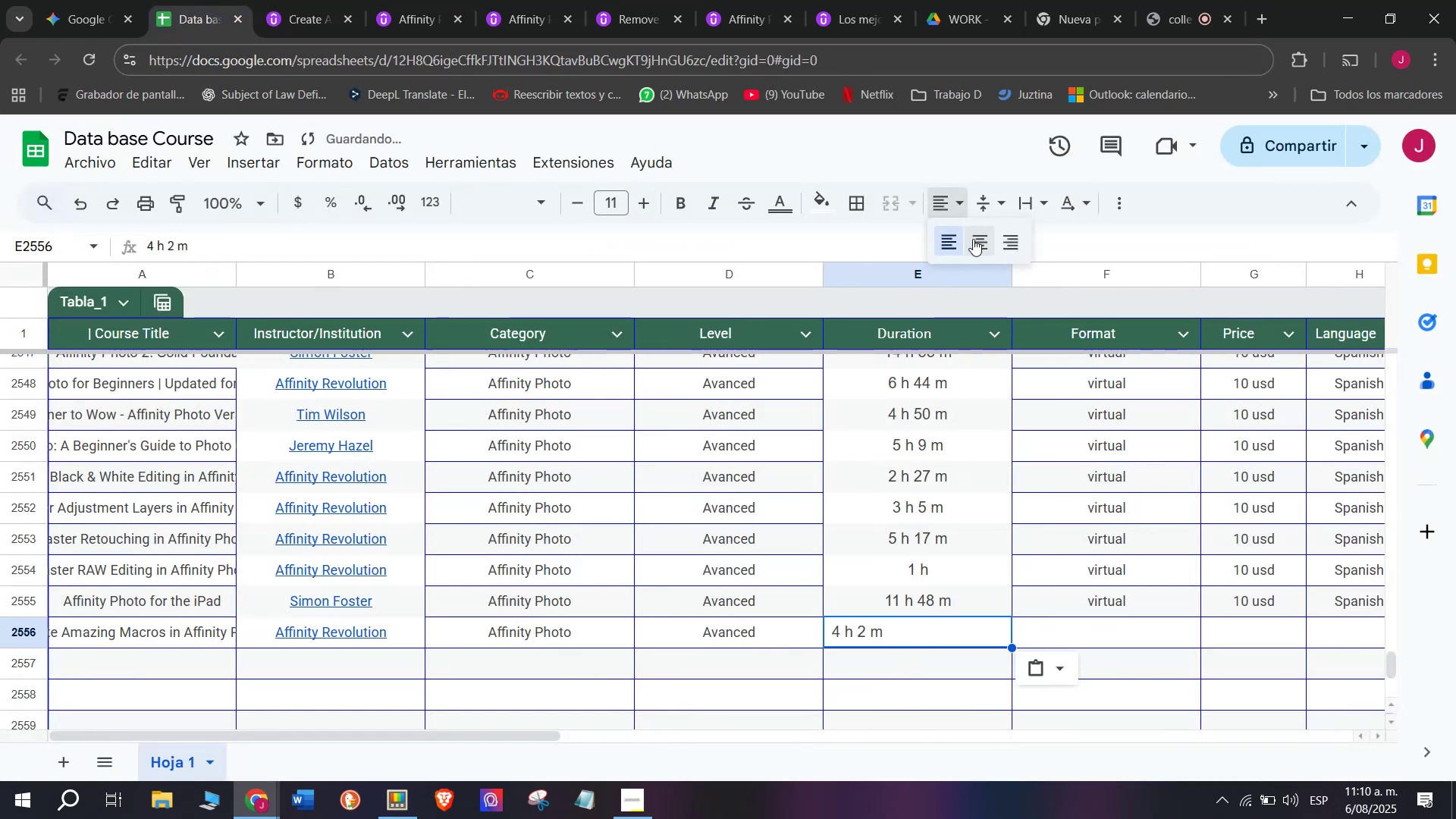 
double_click([973, 239])
 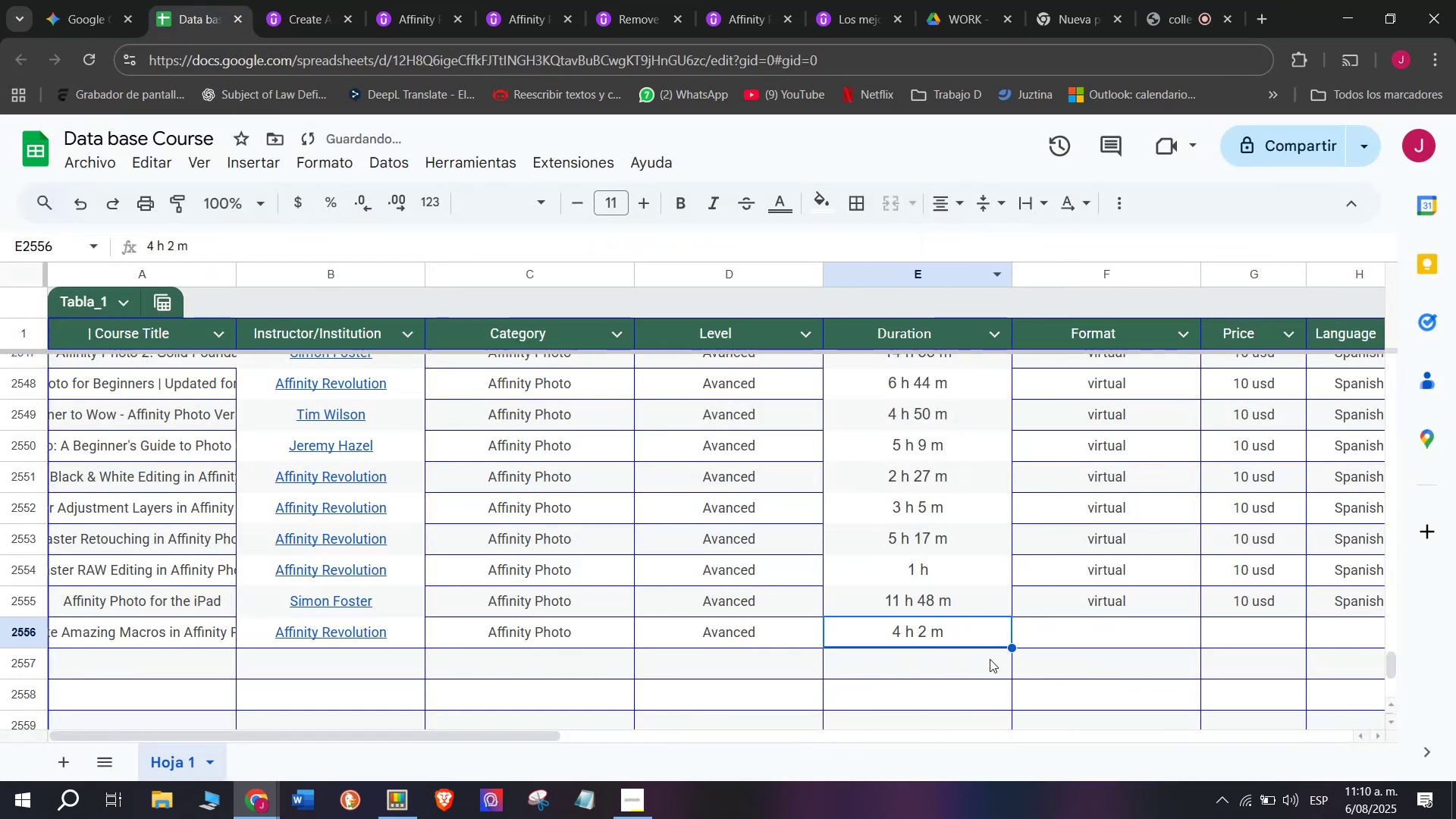 
left_click([1109, 602])
 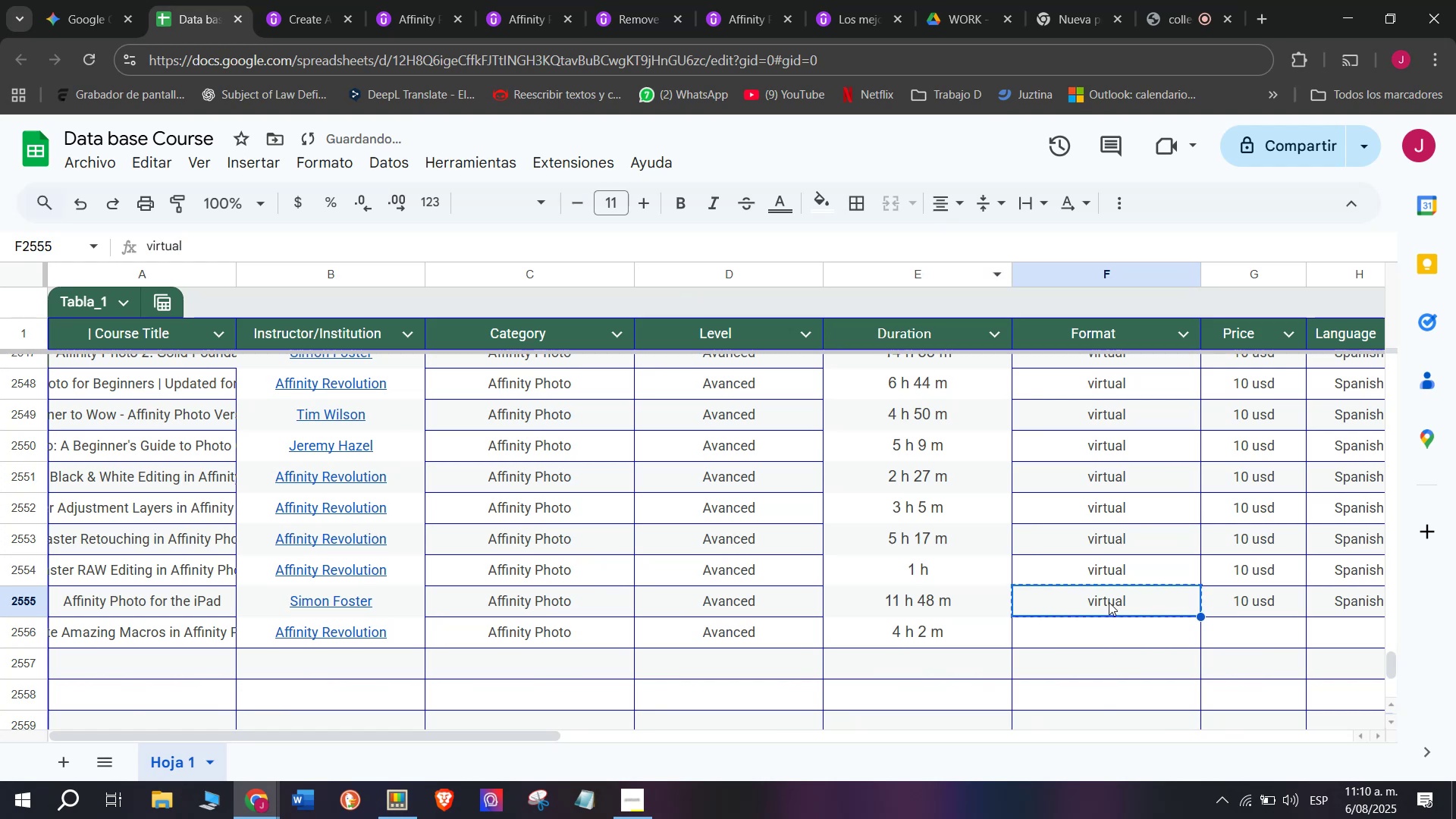 
key(Control+ControlLeft)
 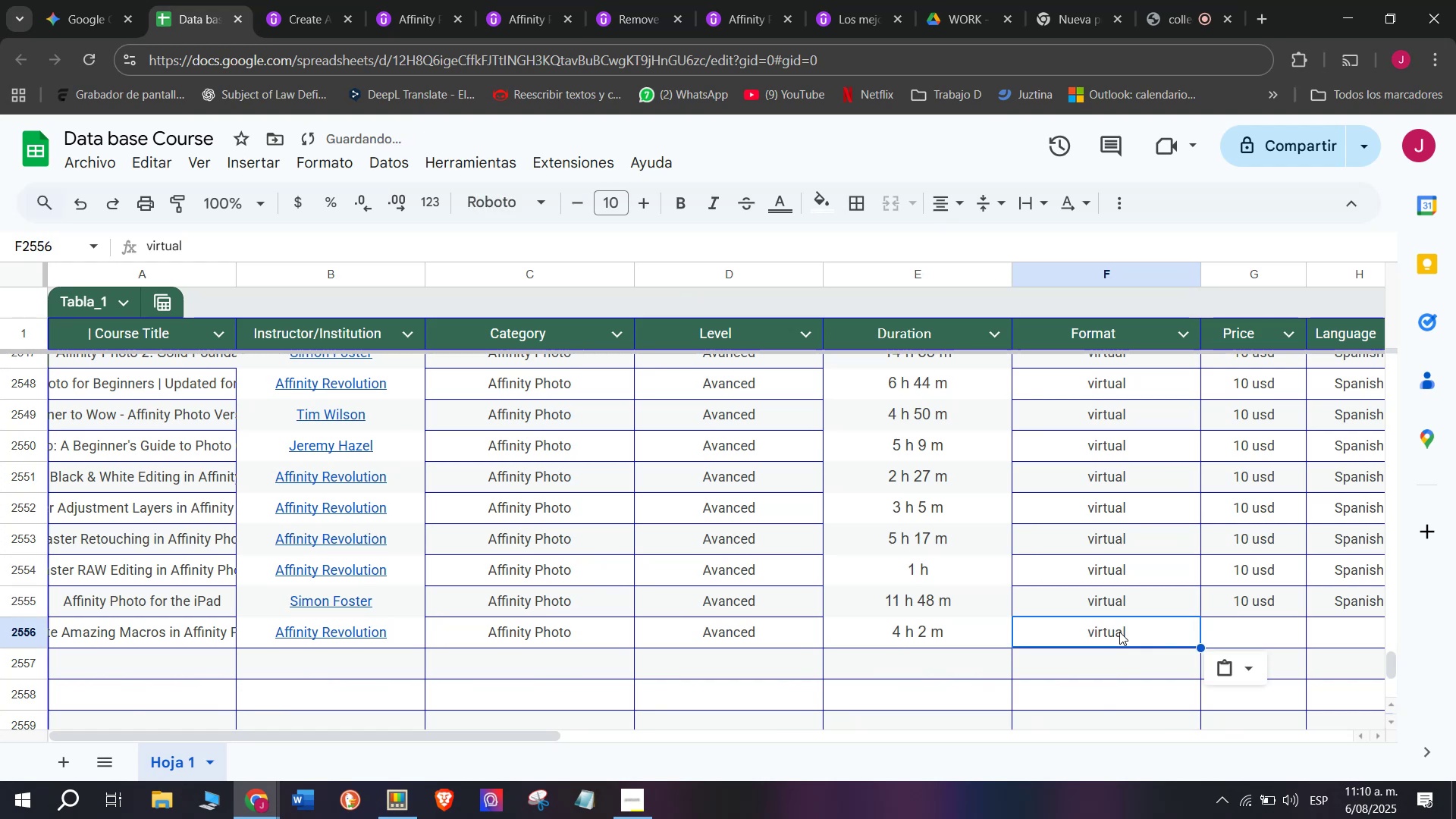 
key(Break)
 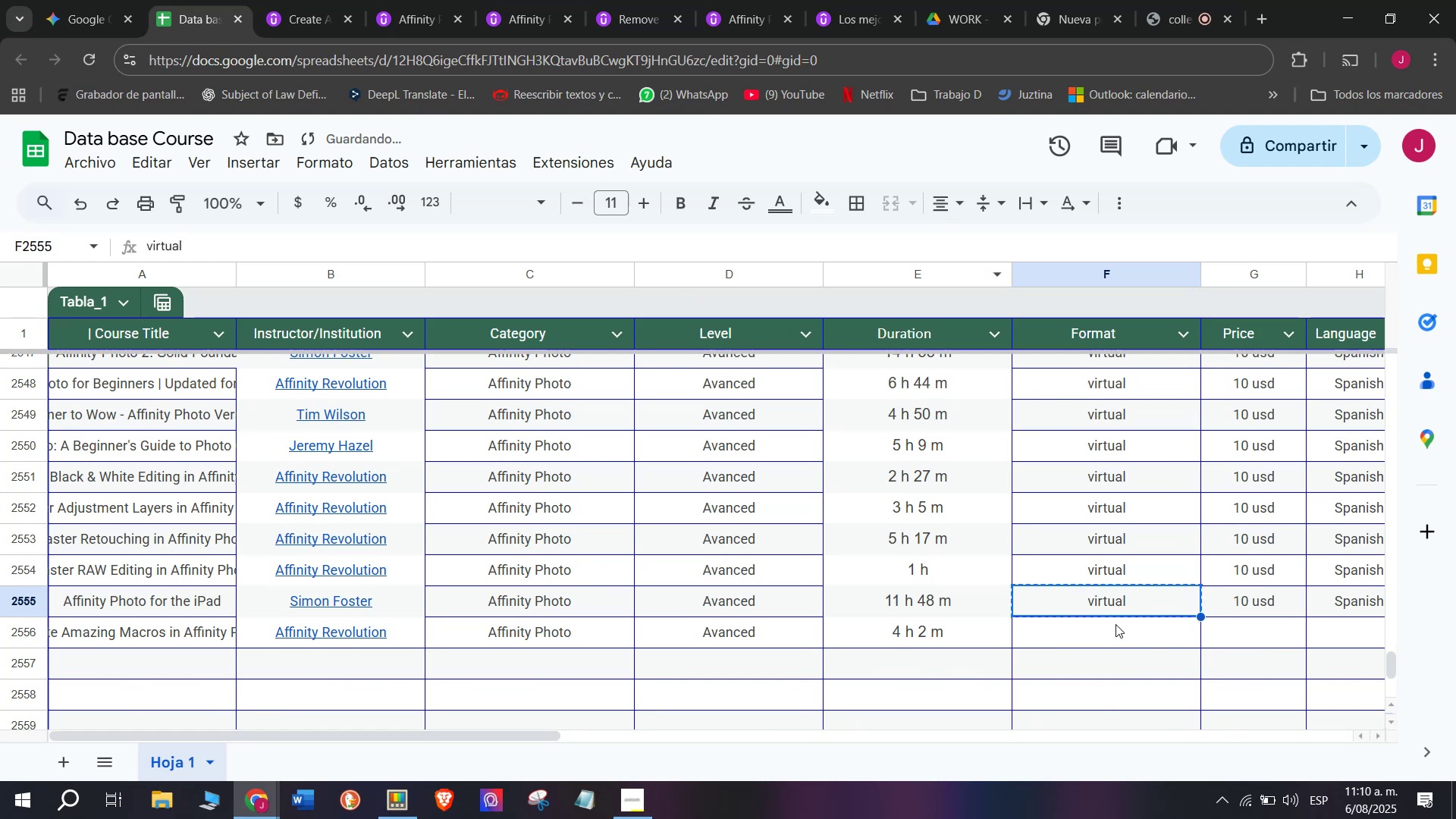 
key(Control+C)
 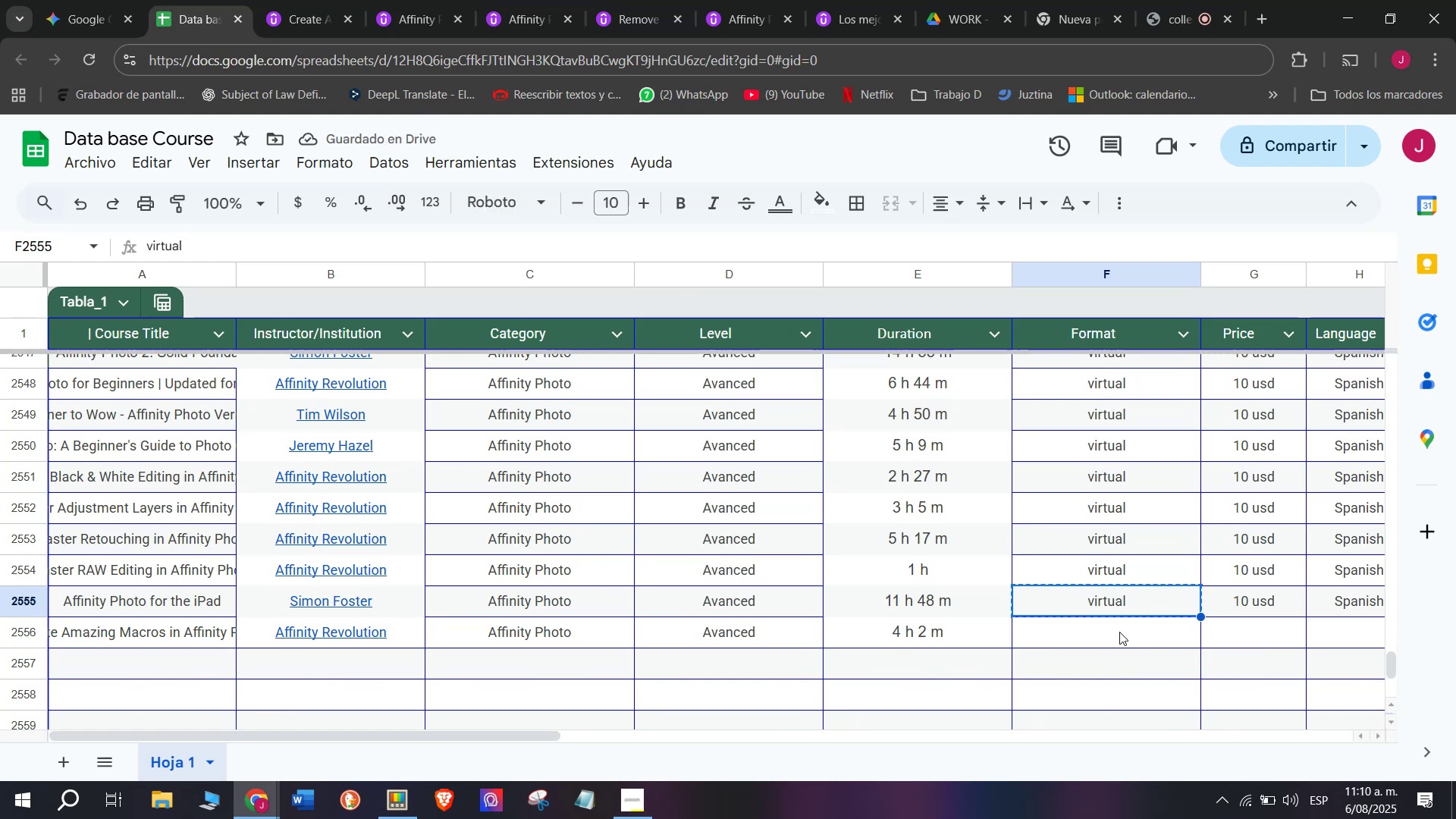 
double_click([1119, 632])
 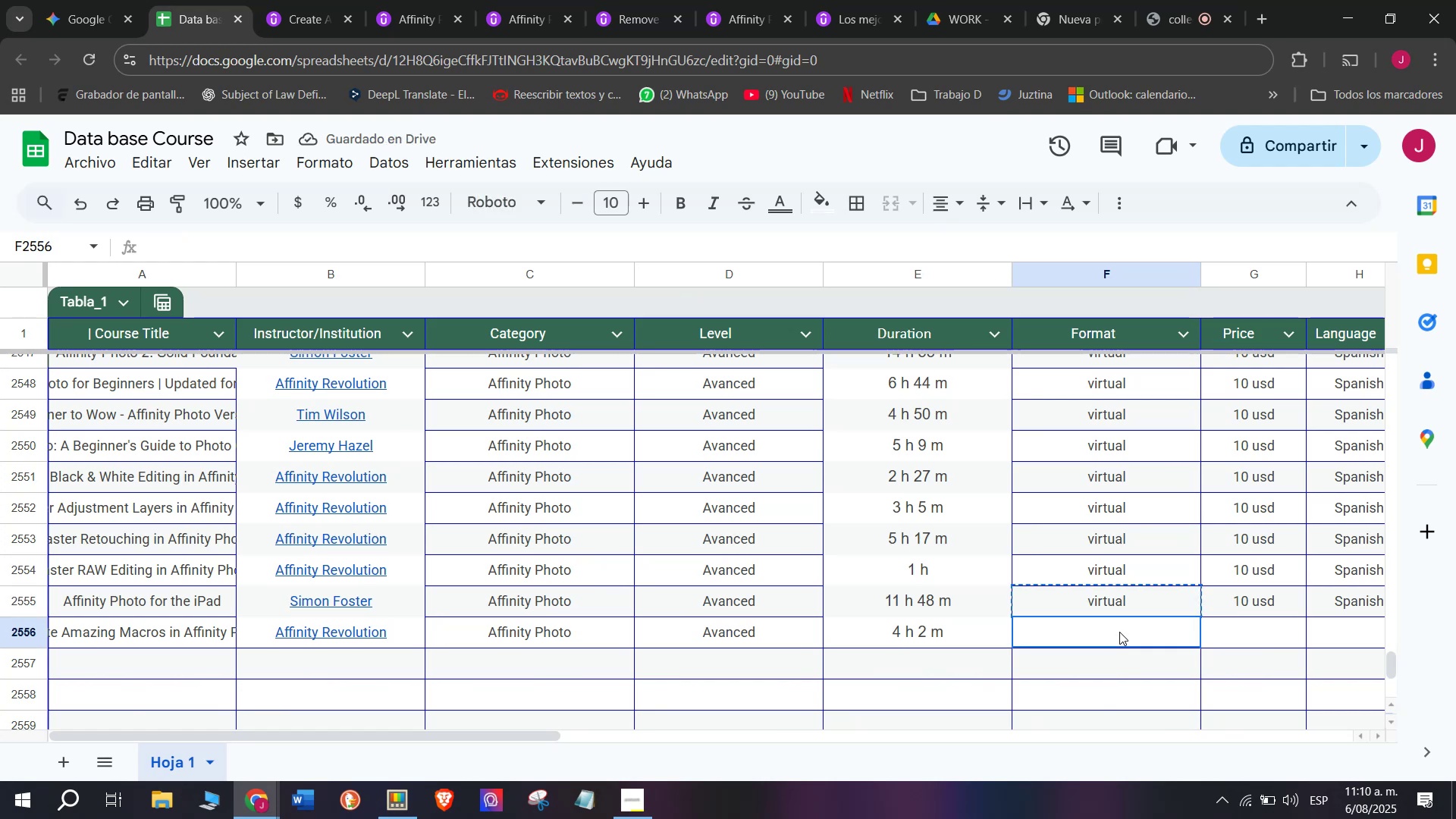 
key(Control+ControlLeft)
 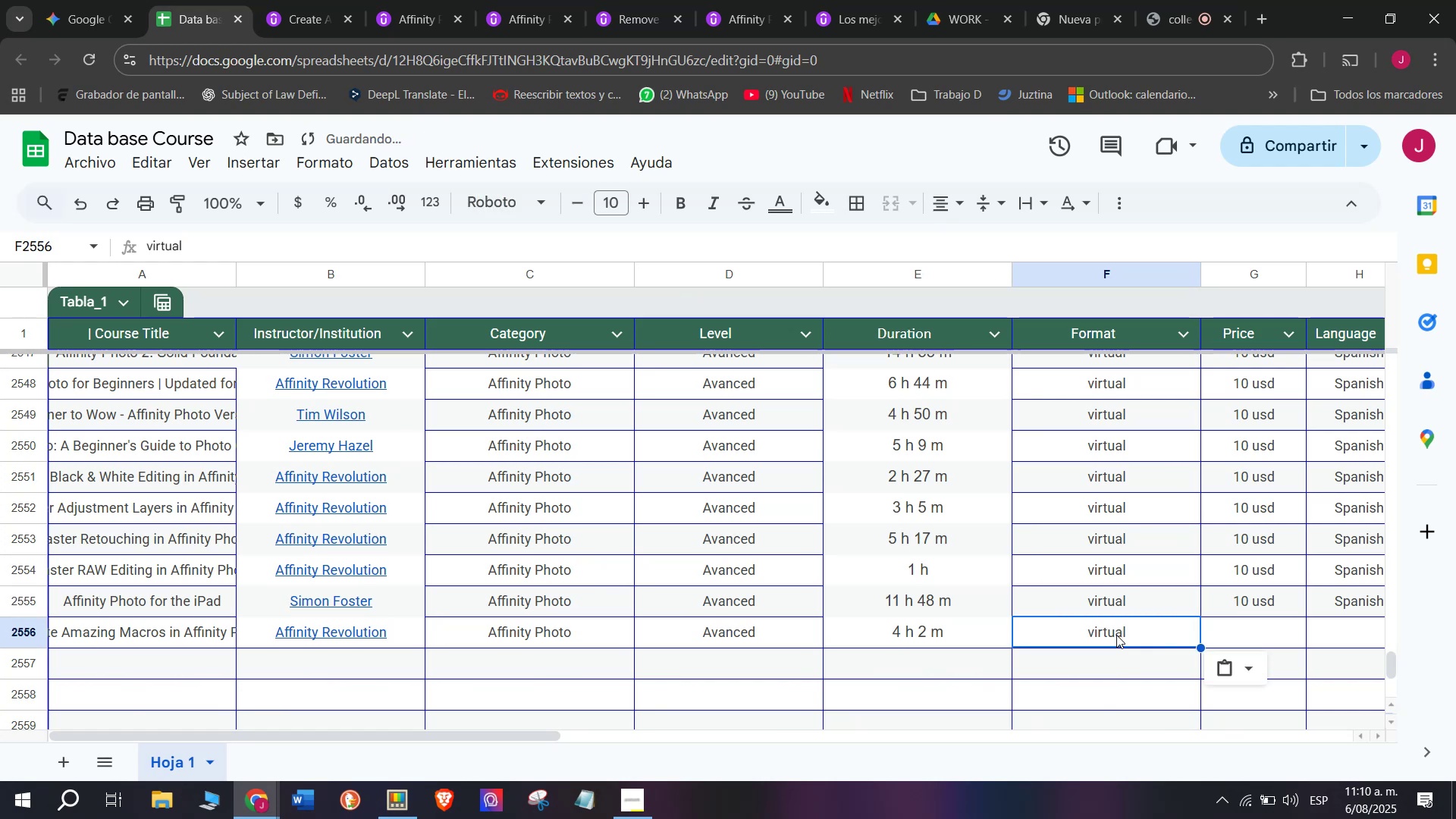 
key(Z)
 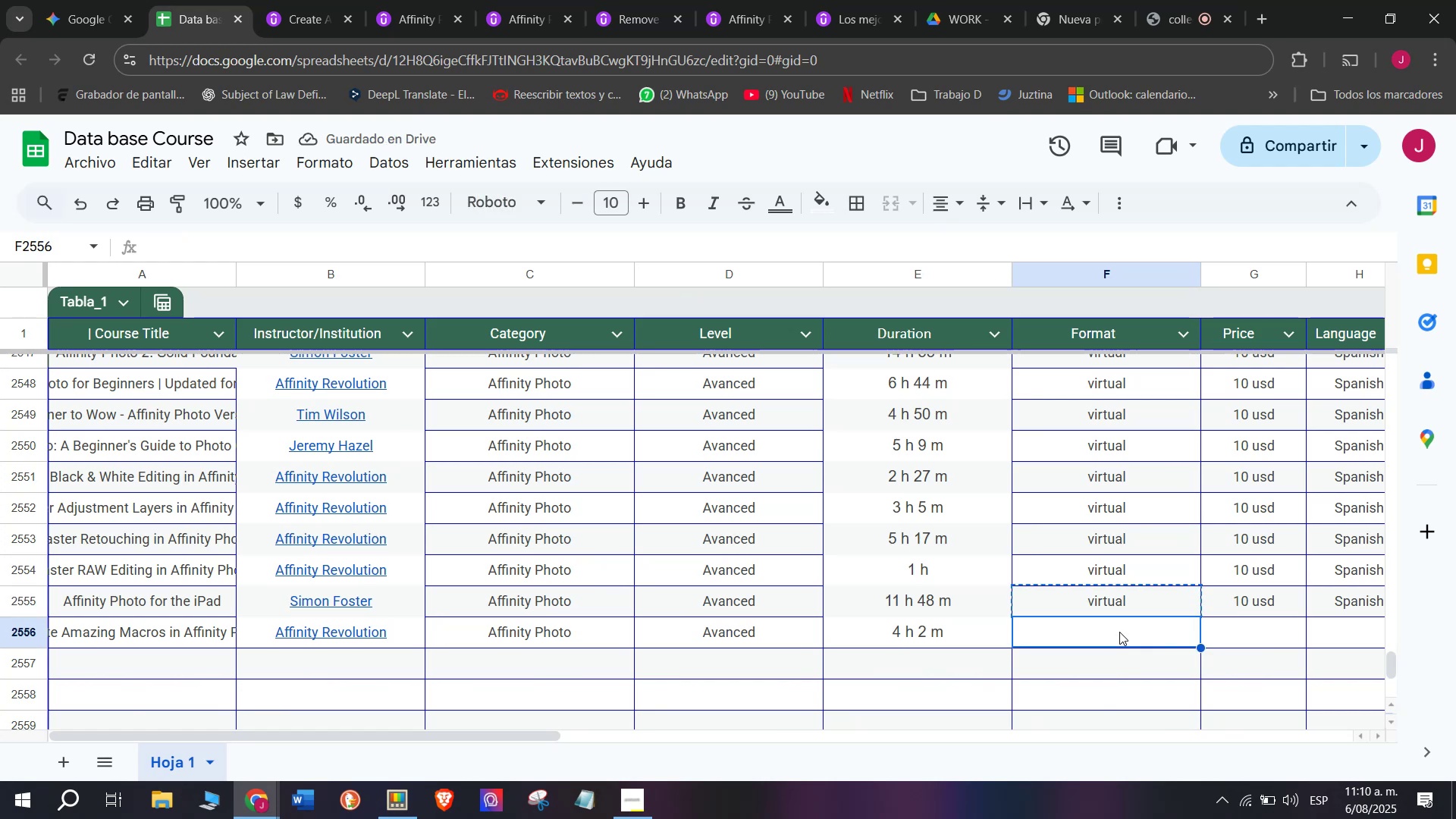 
key(Control+V)
 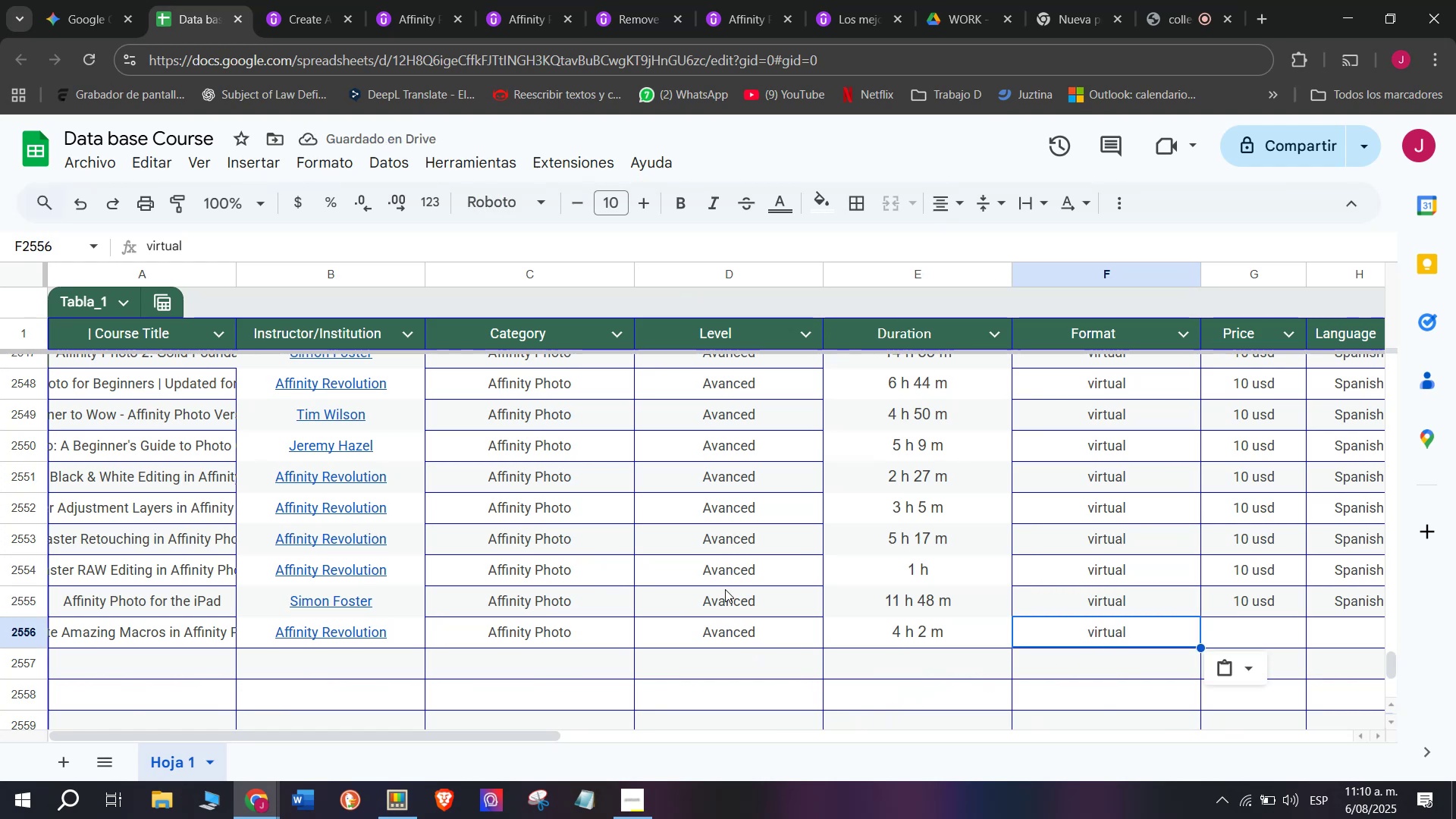 
left_click_drag(start_coordinate=[522, 736], to_coordinate=[753, 752])
 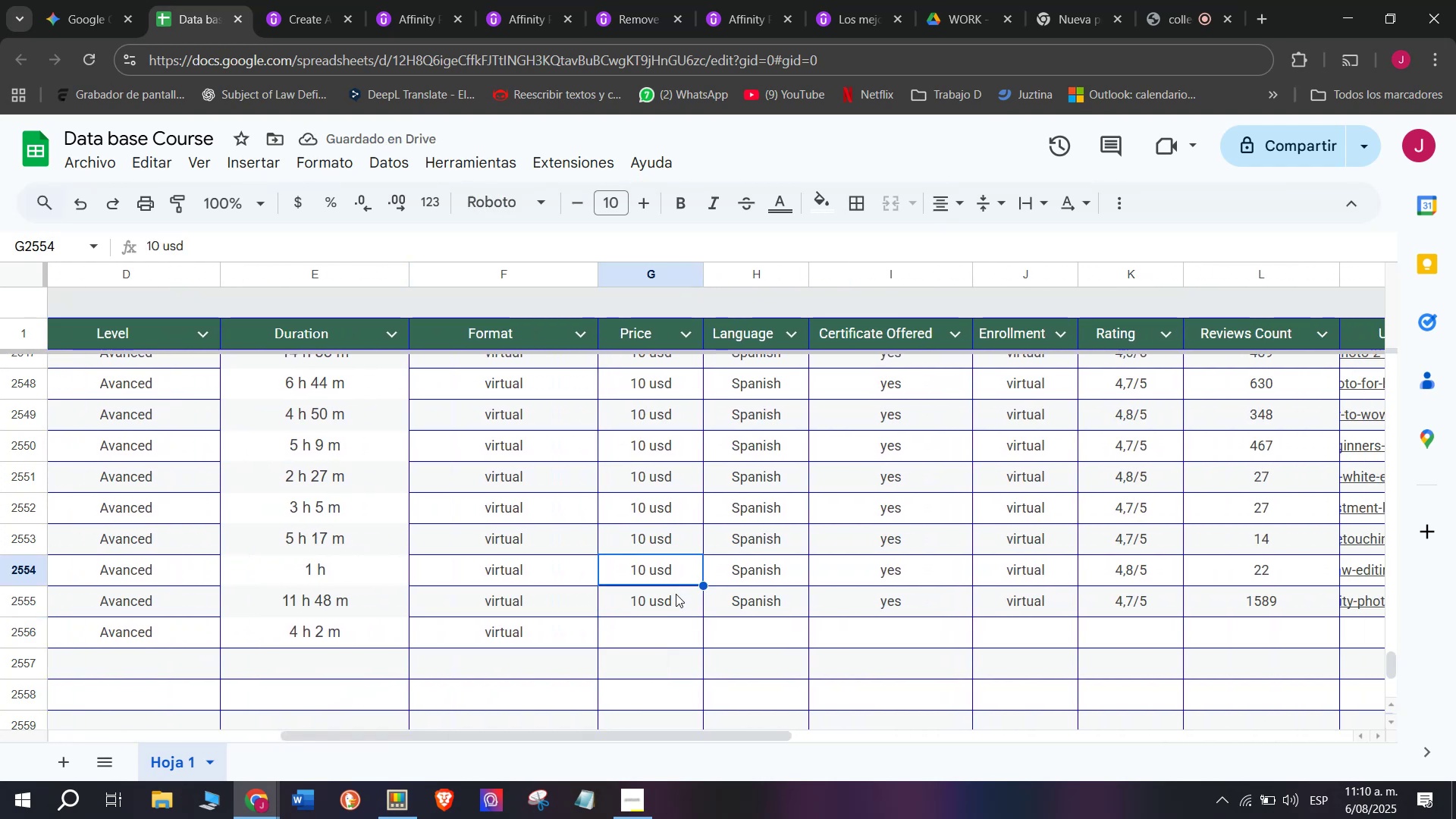 
left_click([677, 601])
 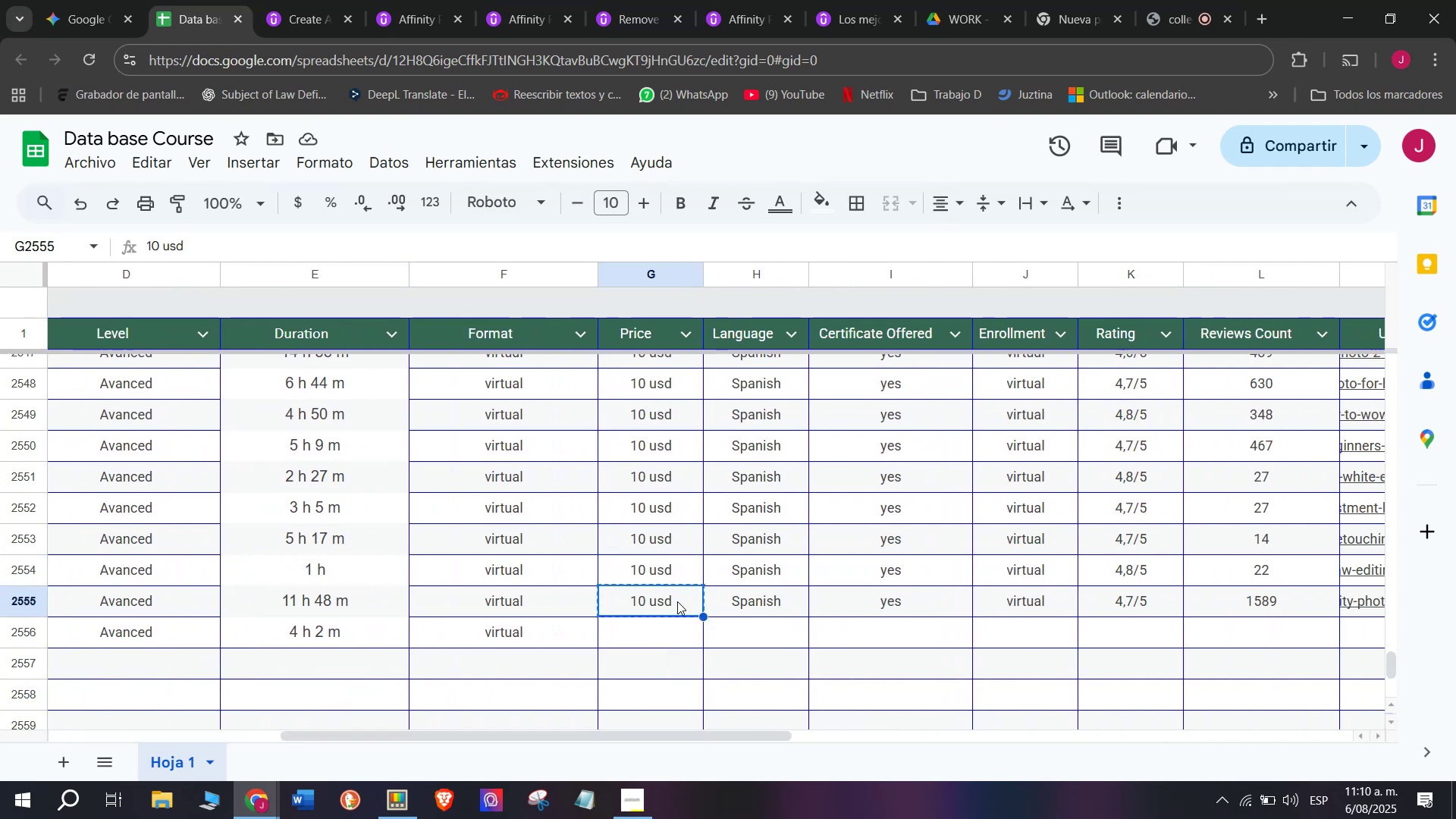 
key(Control+ControlLeft)
 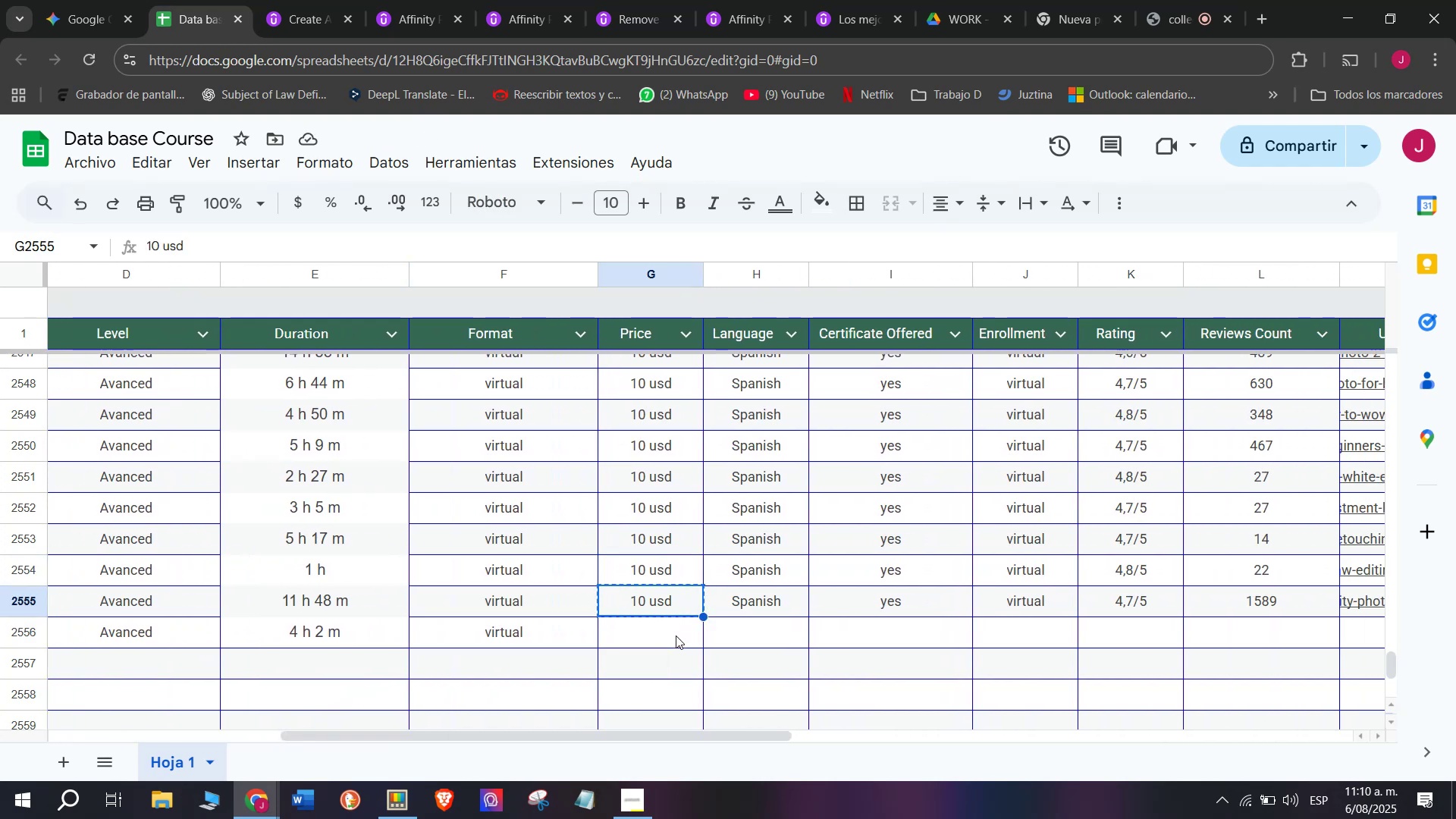 
key(Break)
 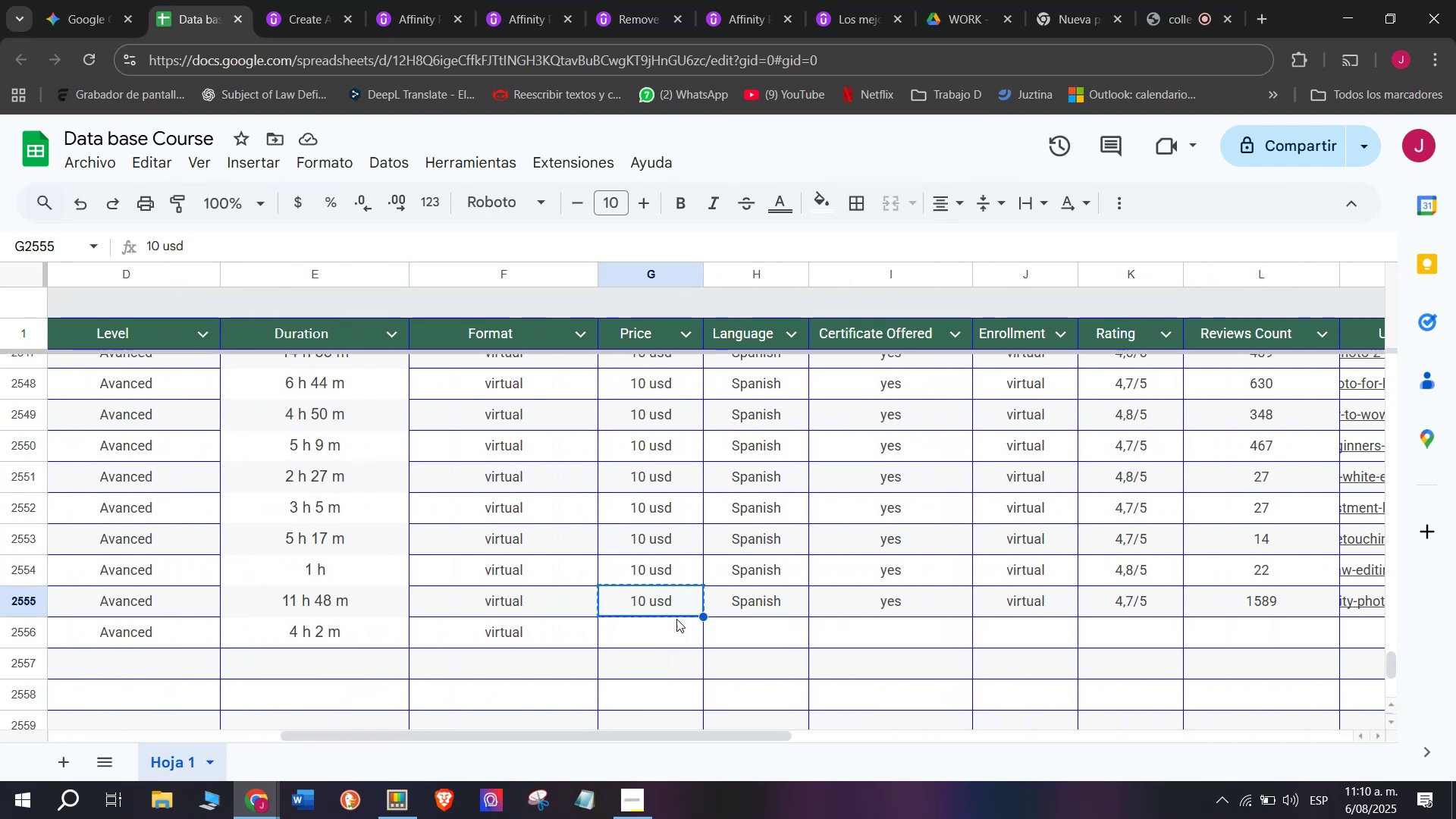 
key(Control+C)
 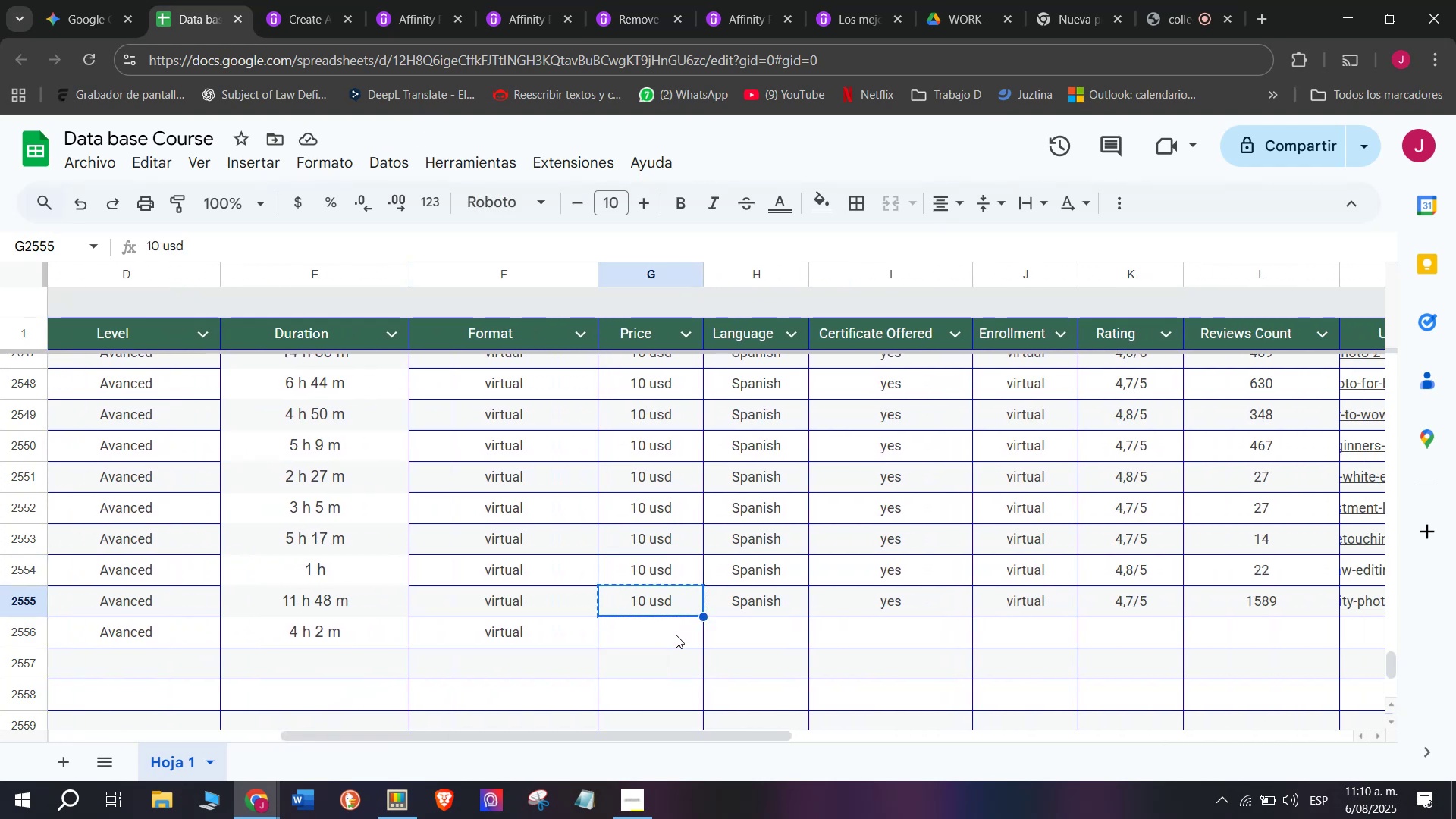 
left_click([676, 635])
 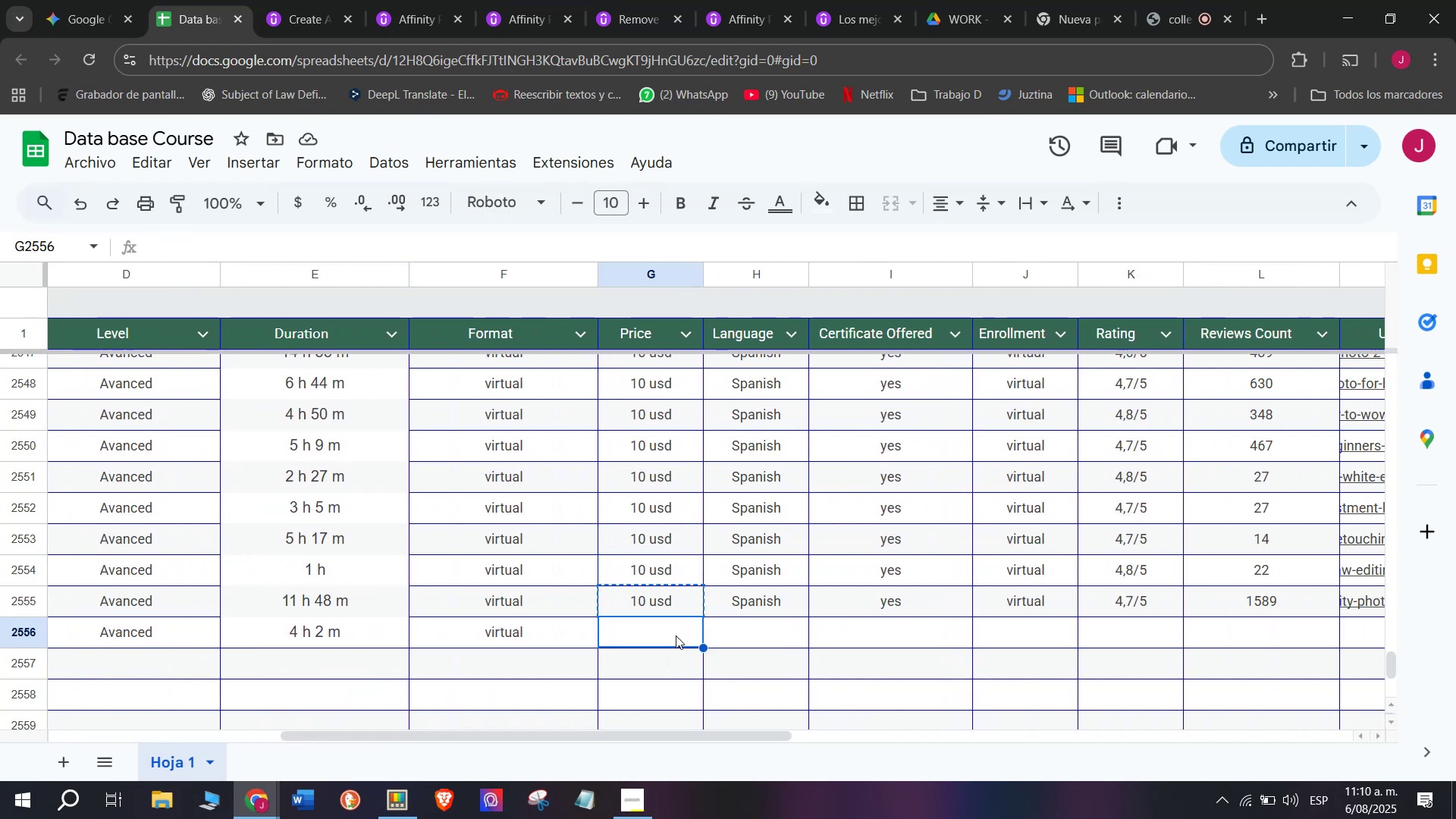 
key(Z)
 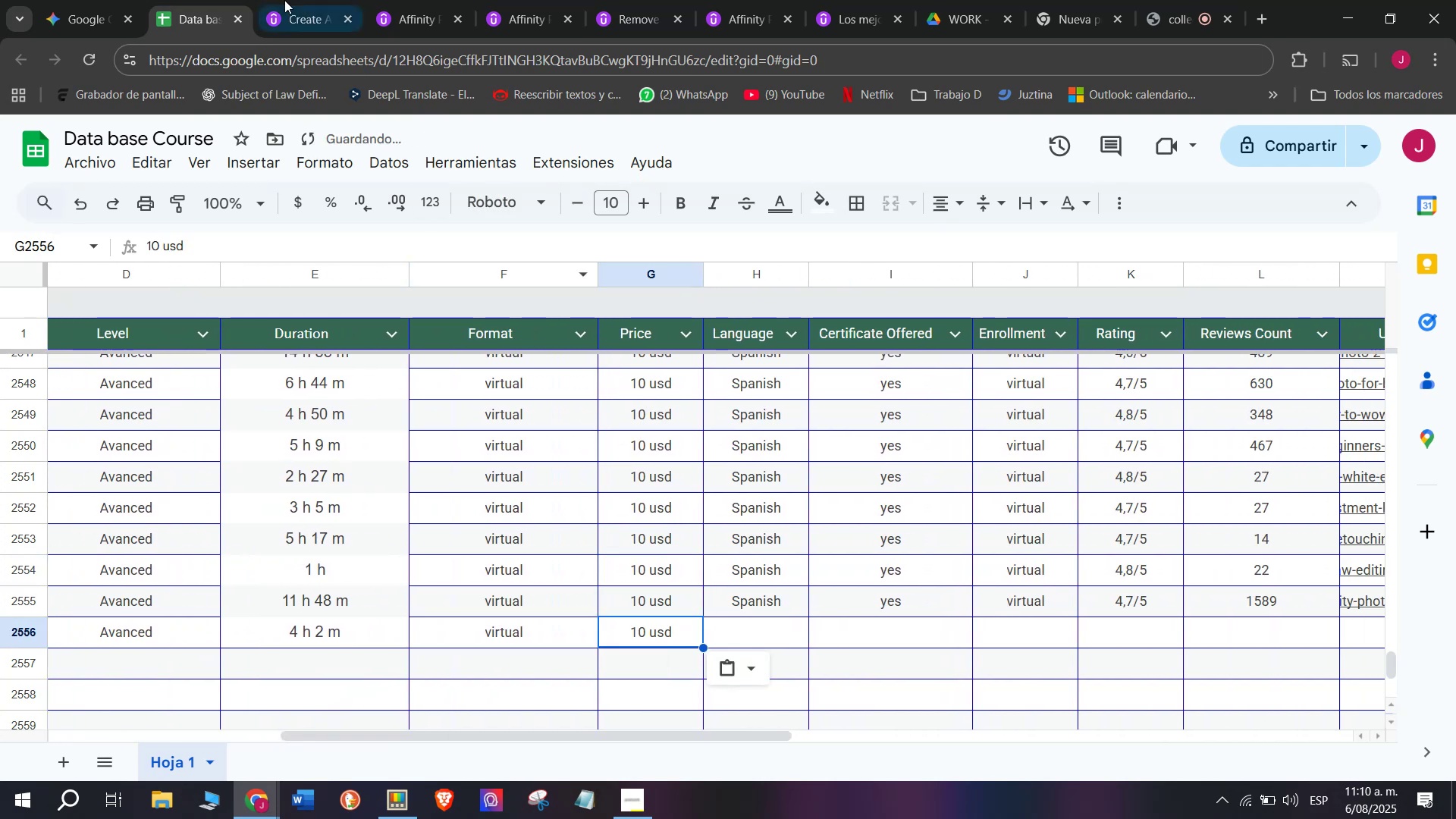 
key(Control+ControlLeft)
 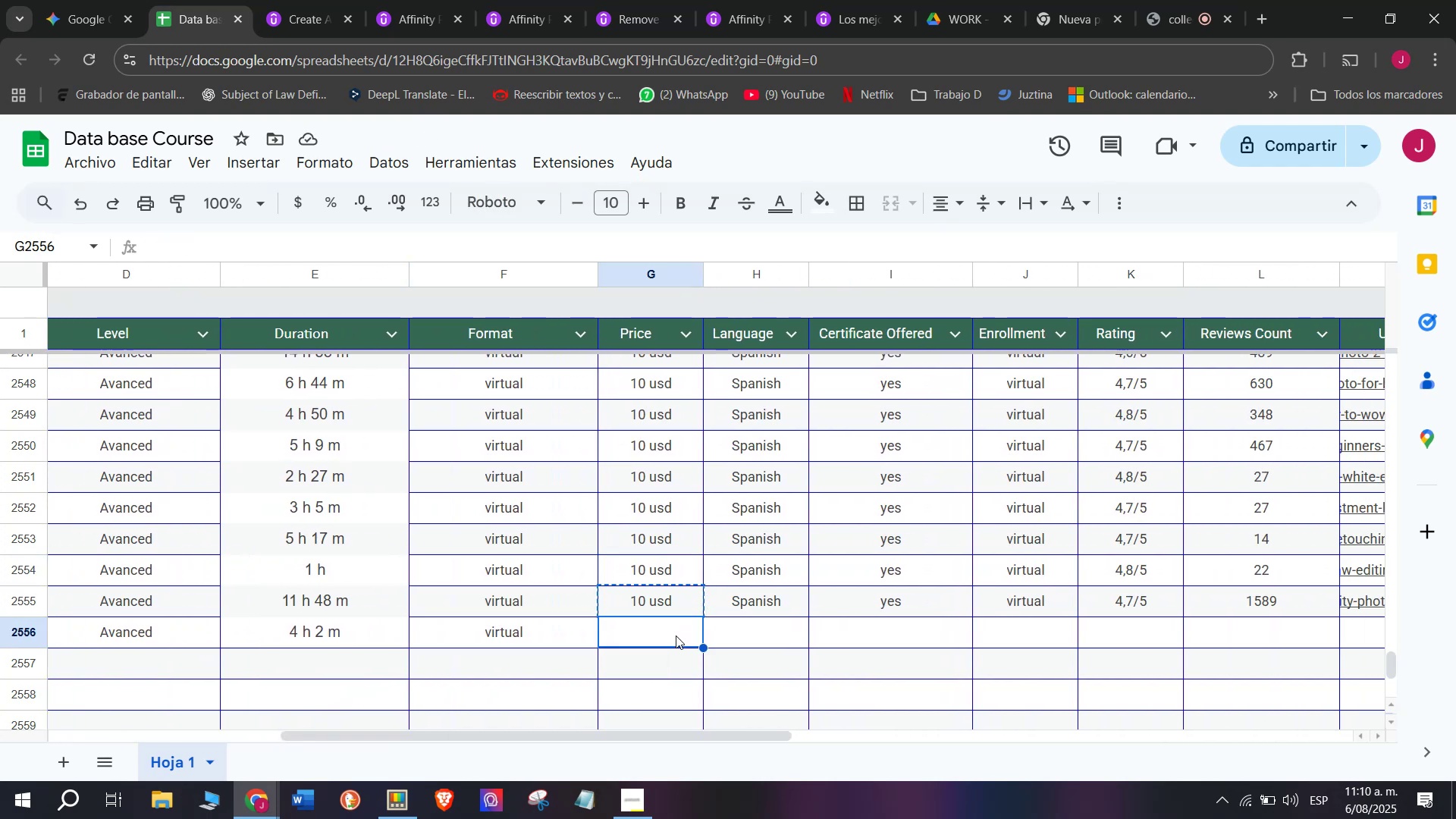 
key(Control+V)
 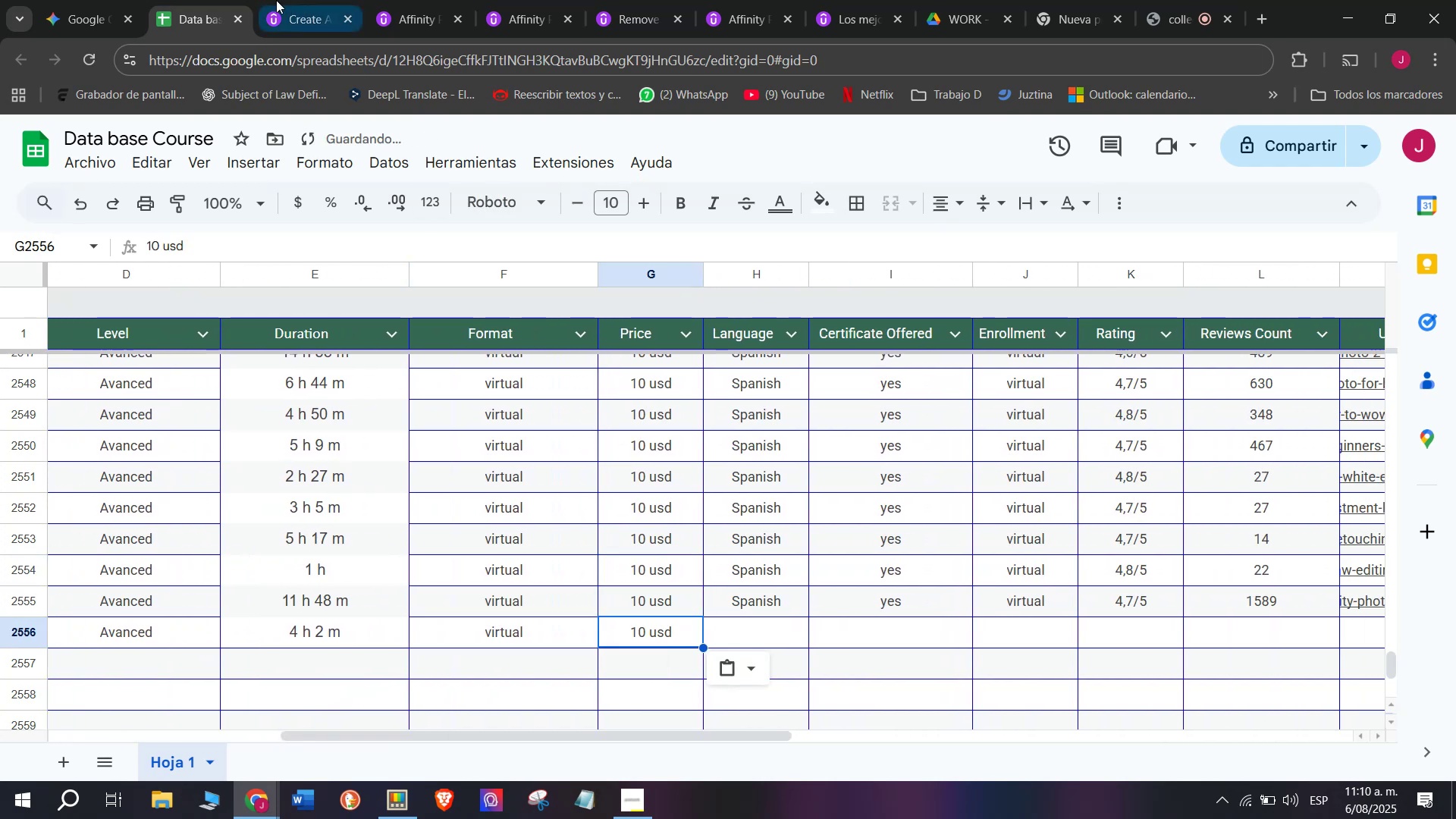 
left_click([275, 0])
 